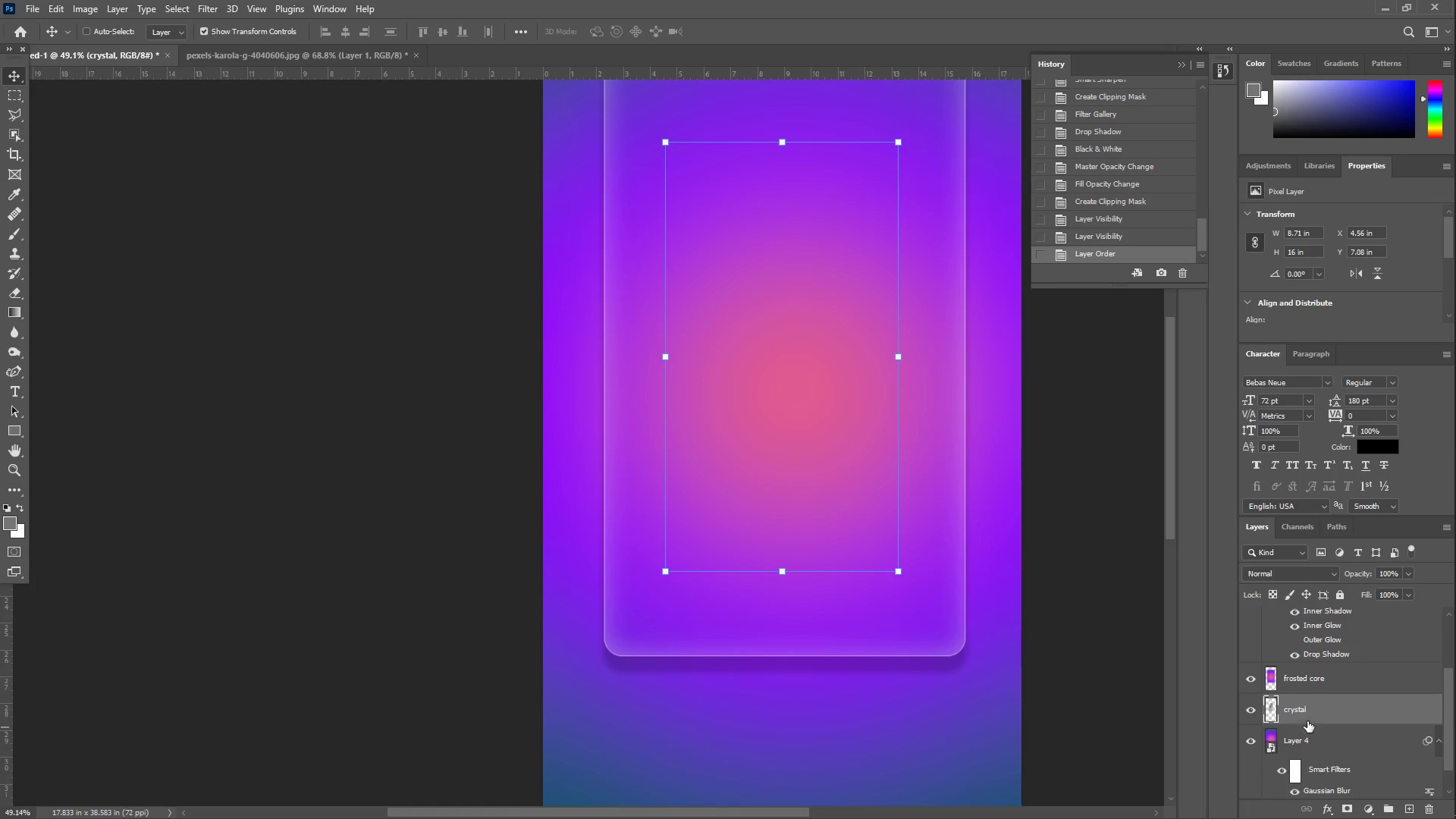 
scroll: coordinate [1304, 632], scroll_direction: none, amount: 0.0
 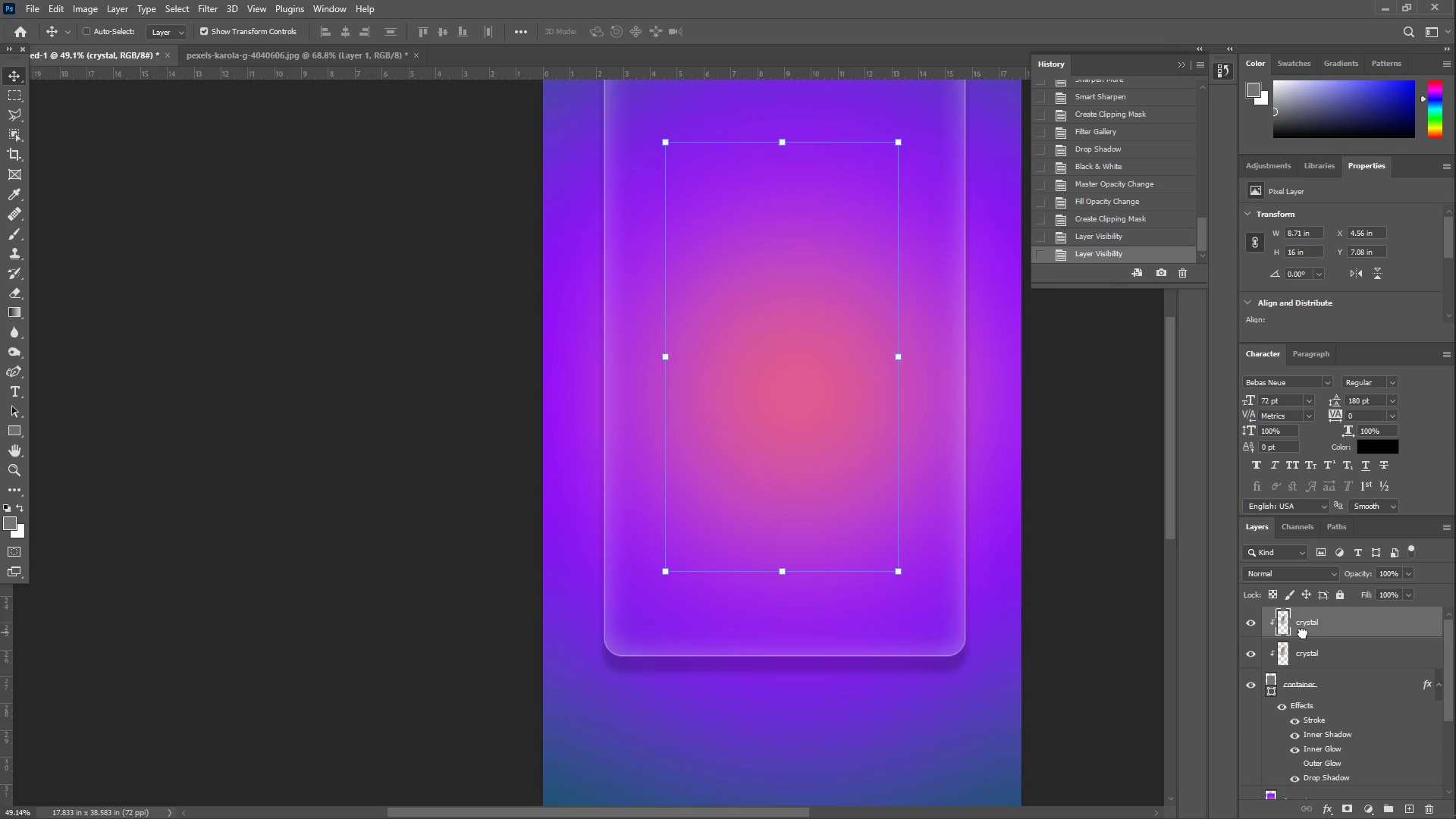 
left_click_drag(start_coordinate=[1307, 715], to_coordinate=[1285, 614])
 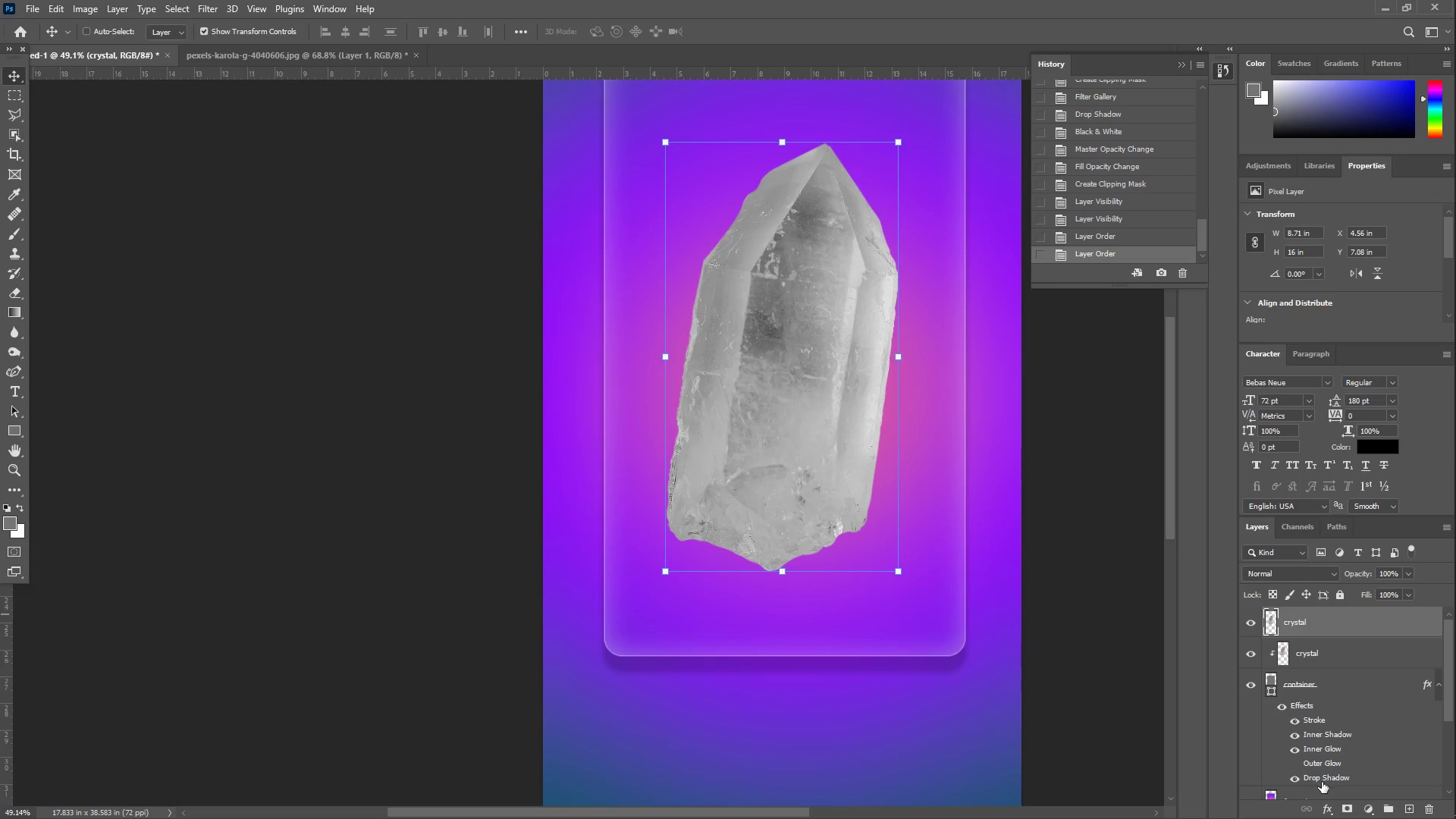 
key(Control+Z)
 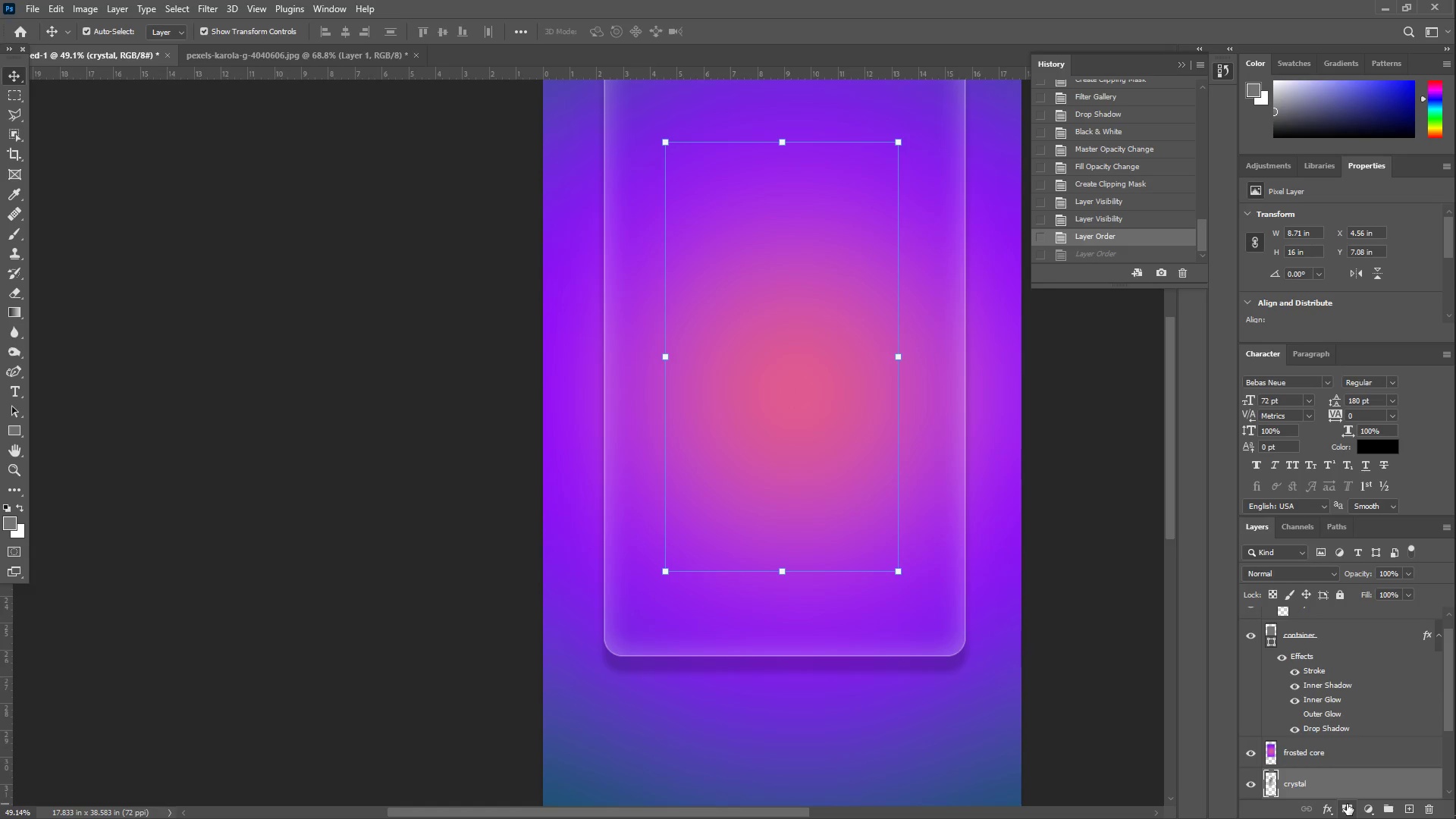 
key(Control+Z)
 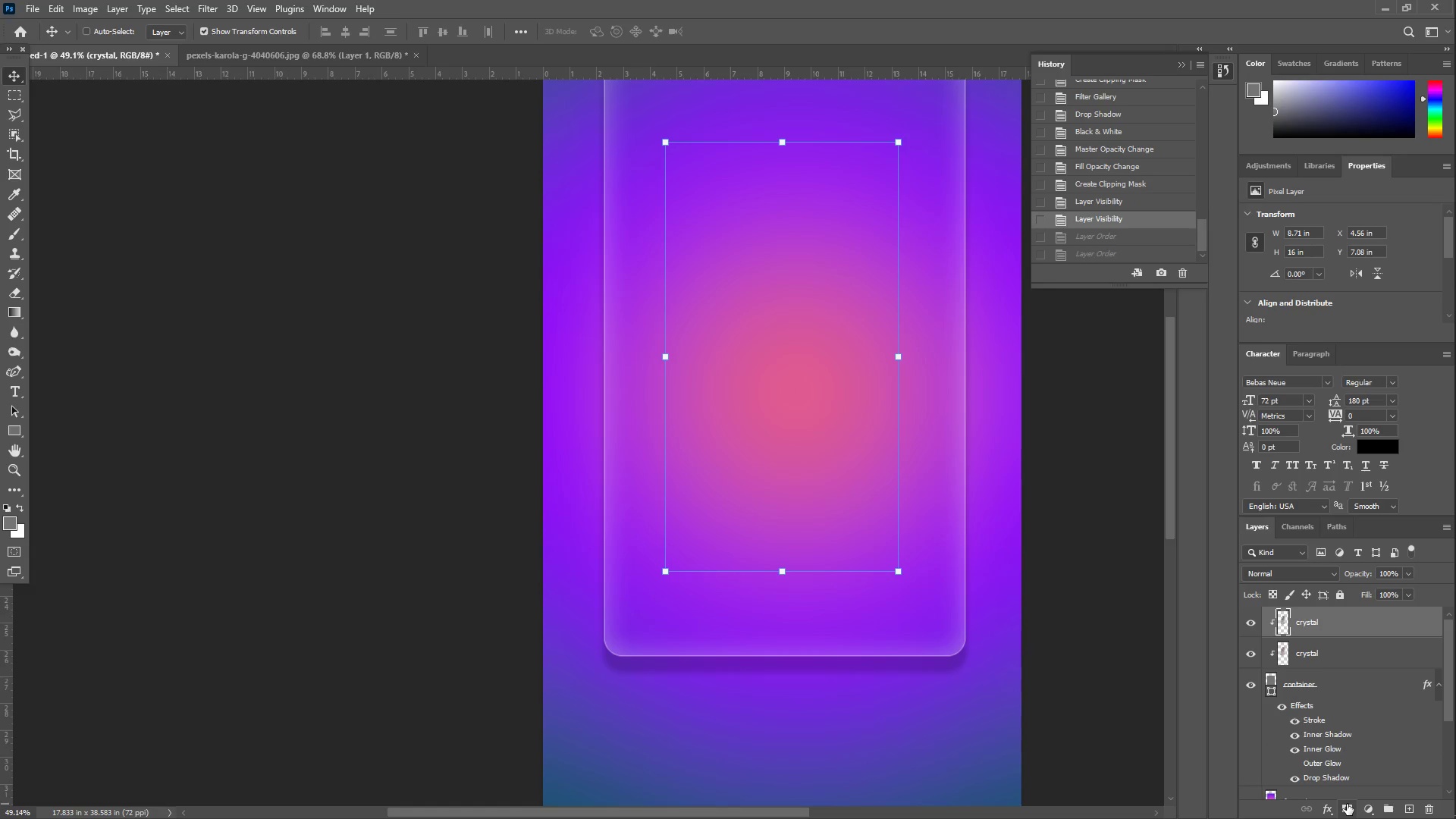 
key(Control+Z)
 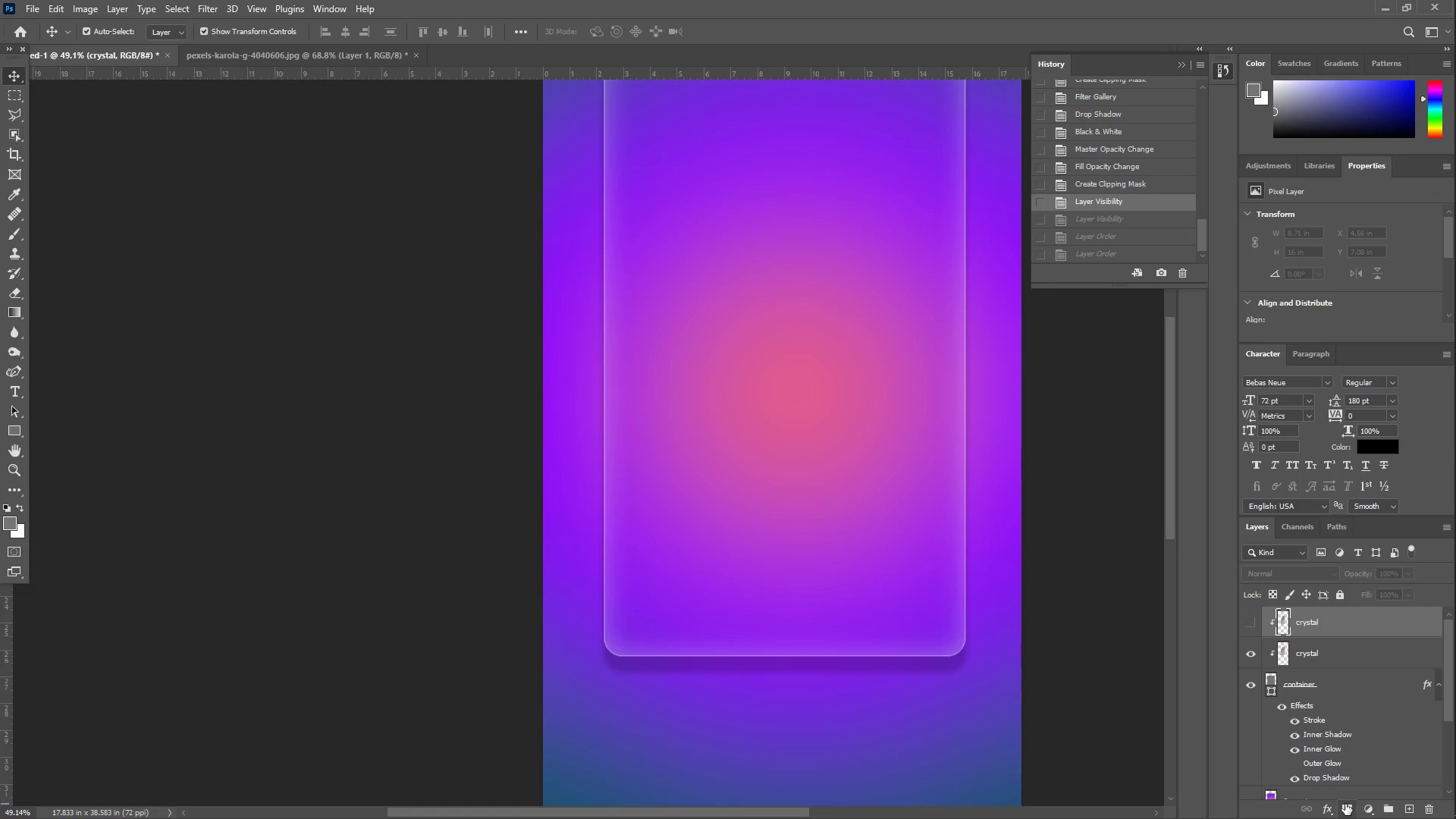 
key(Control+Z)
 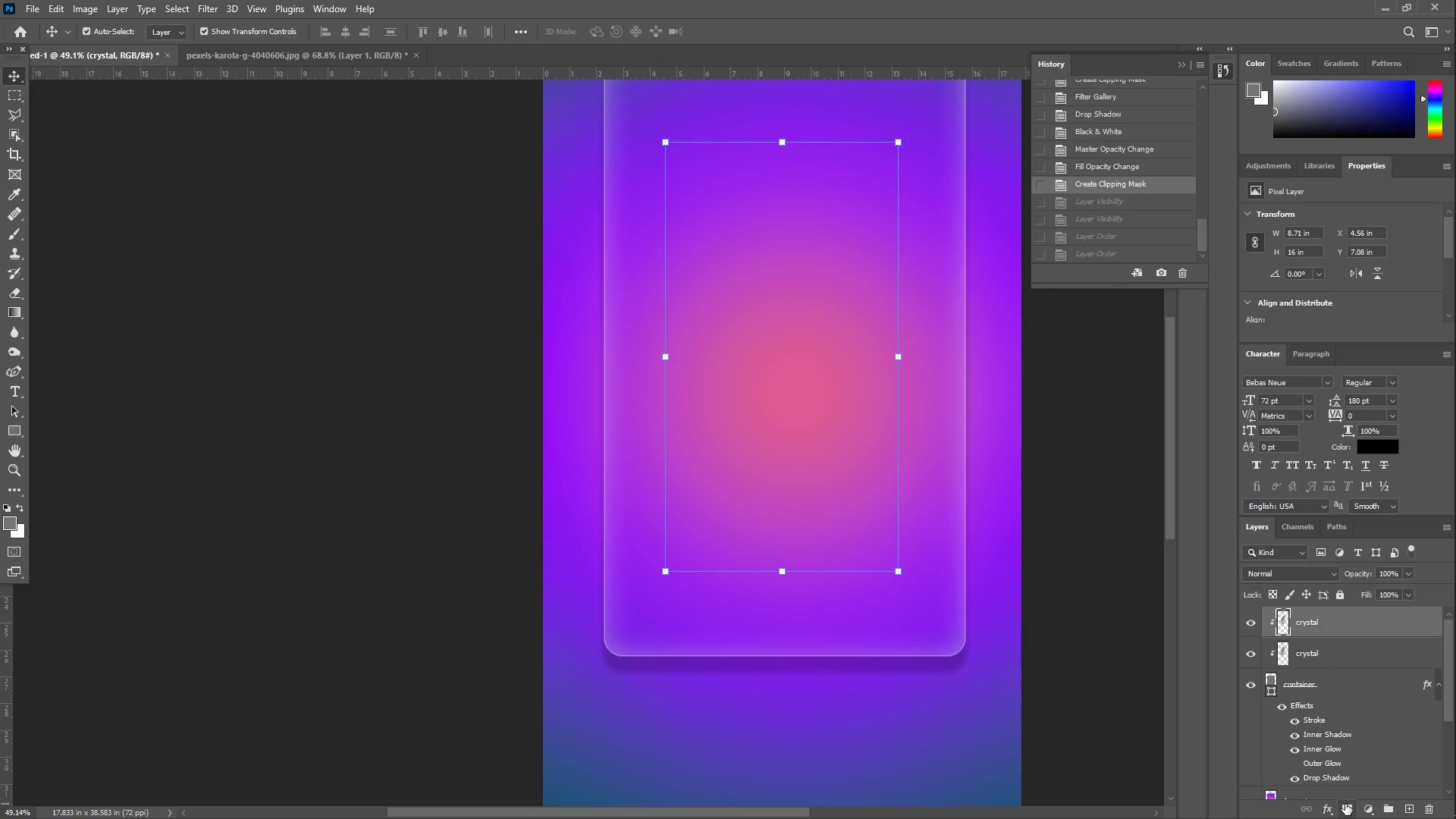 
key(Control+Z)
 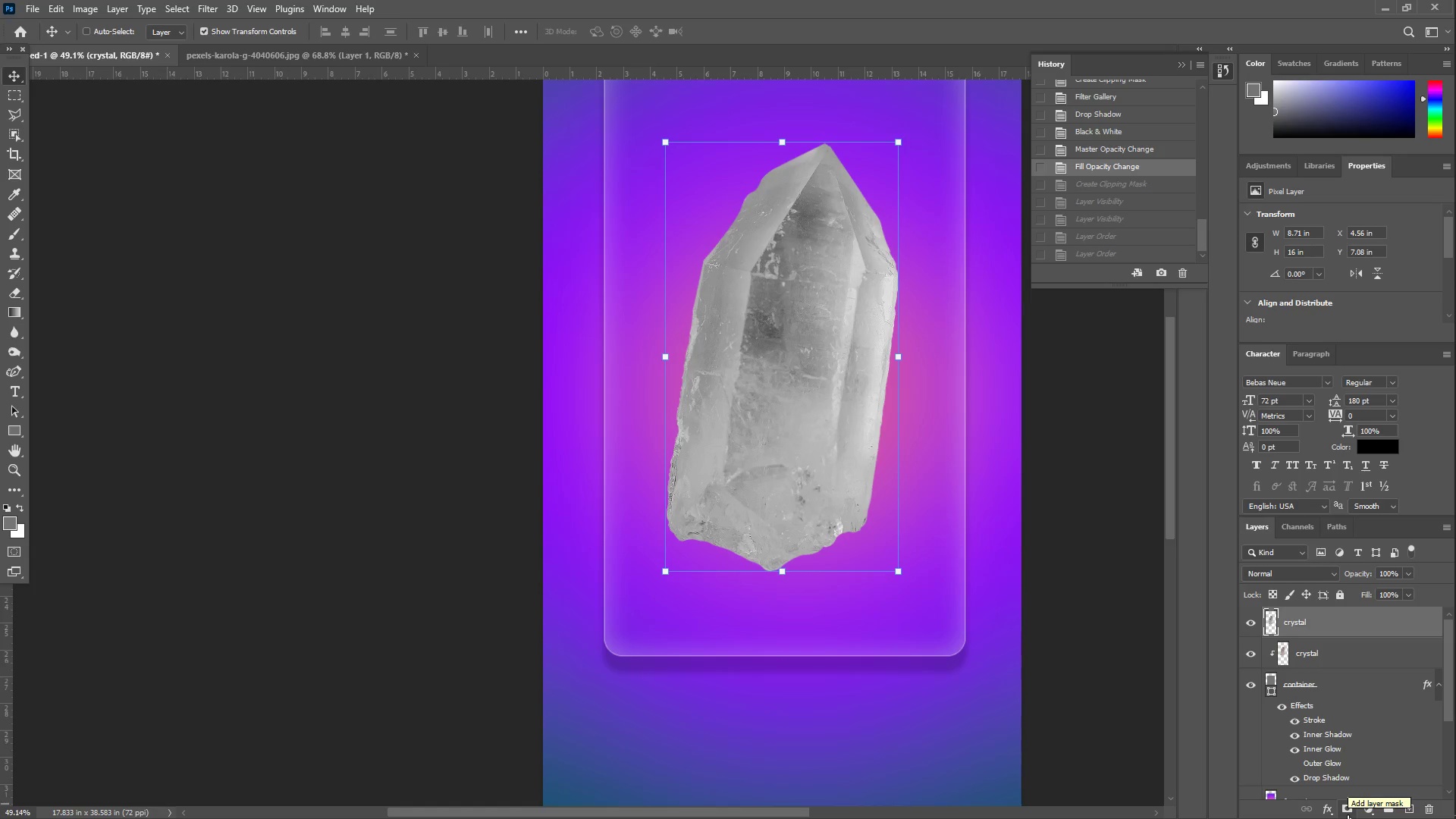 
left_click([1348, 814])
 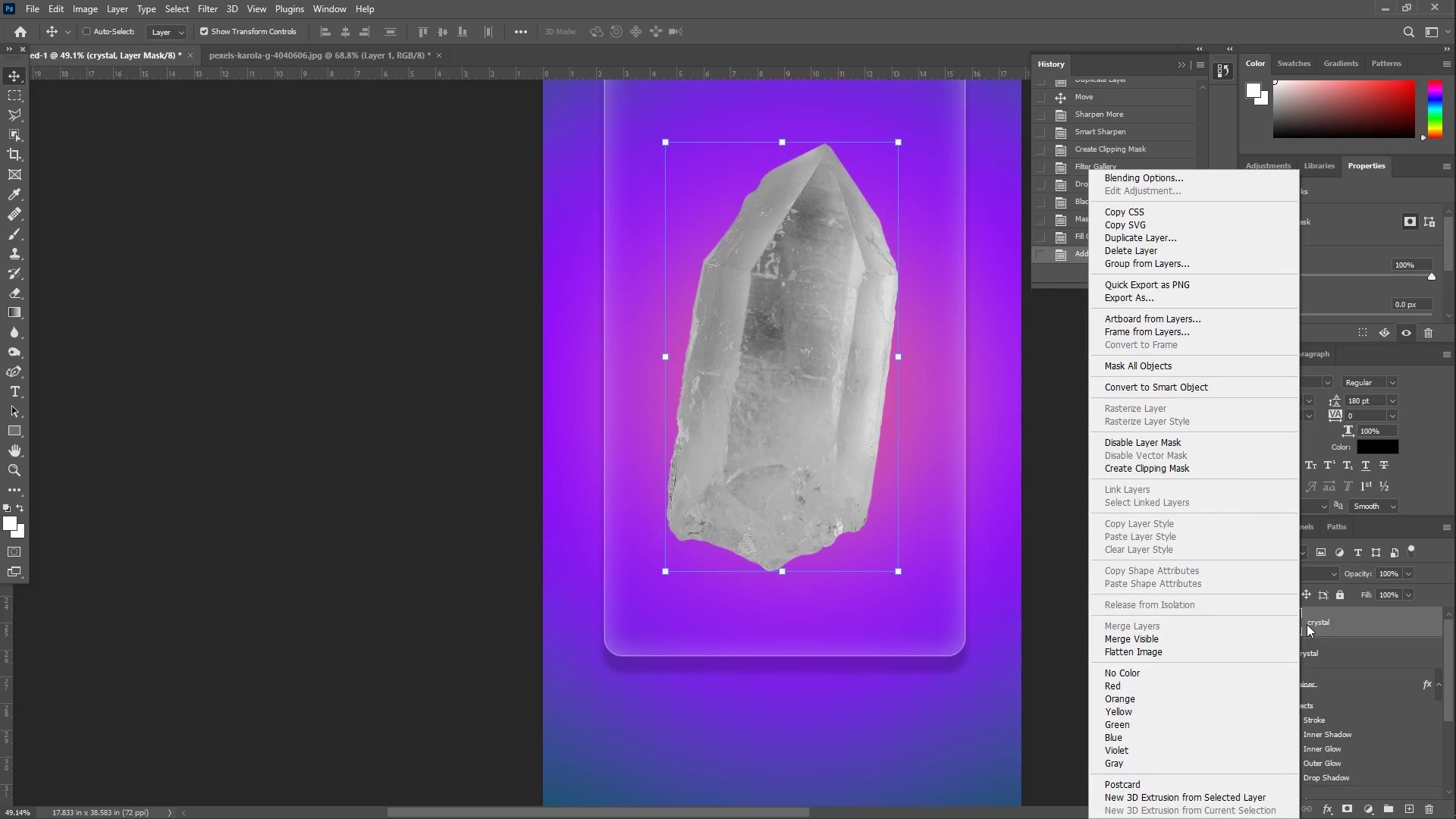 
wait(6.34)
 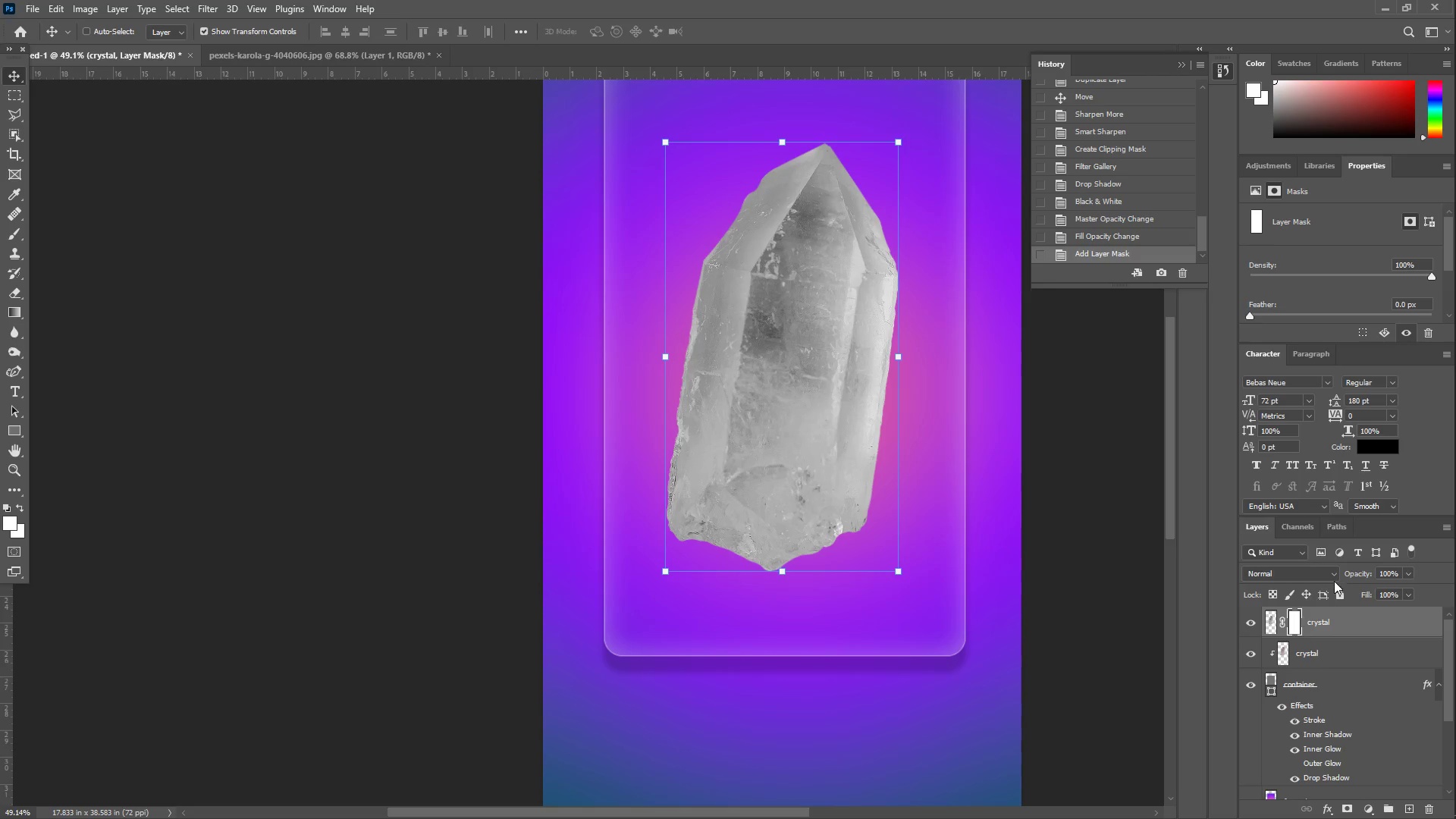 
left_click([1173, 468])
 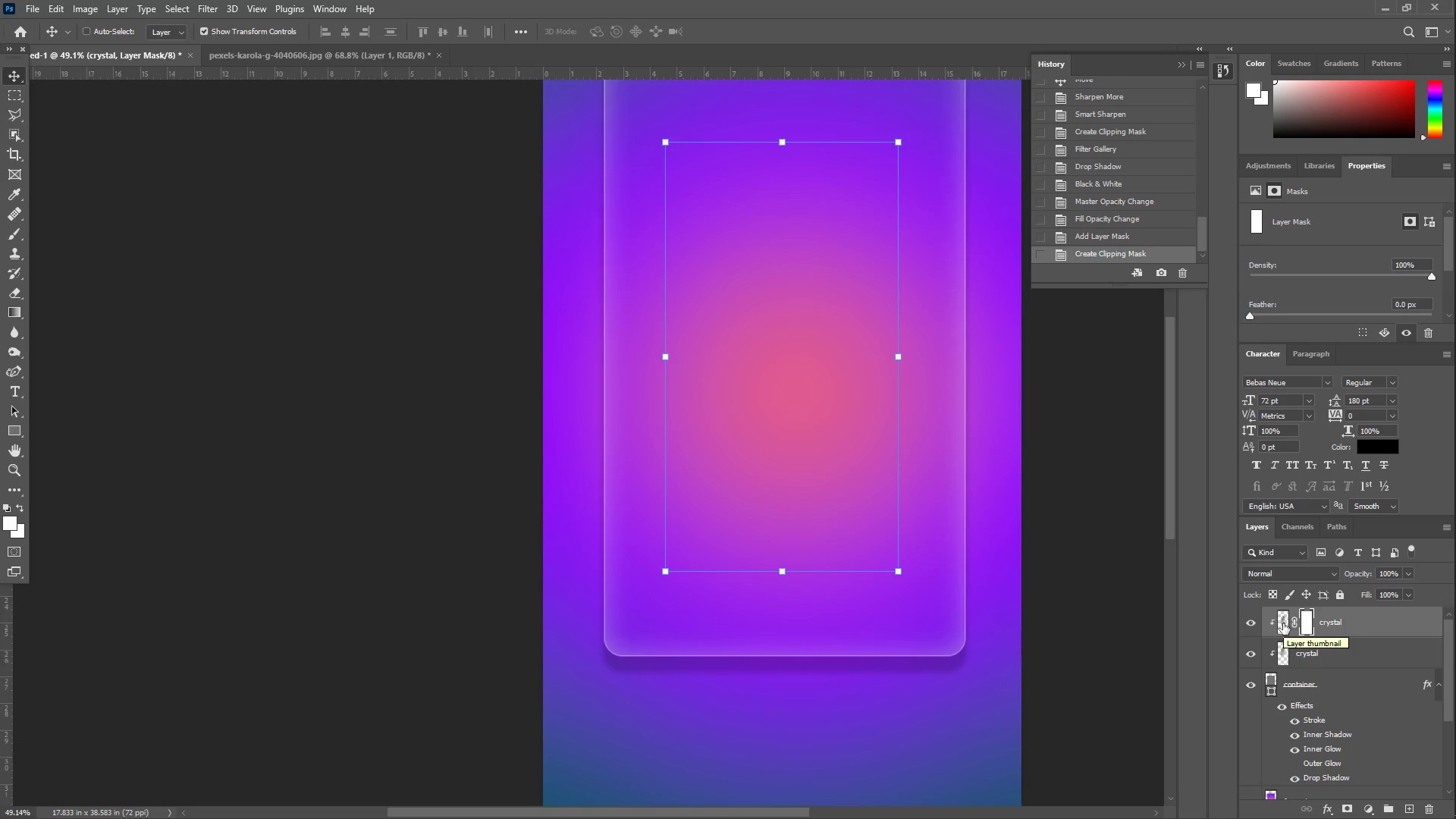 
wait(7.05)
 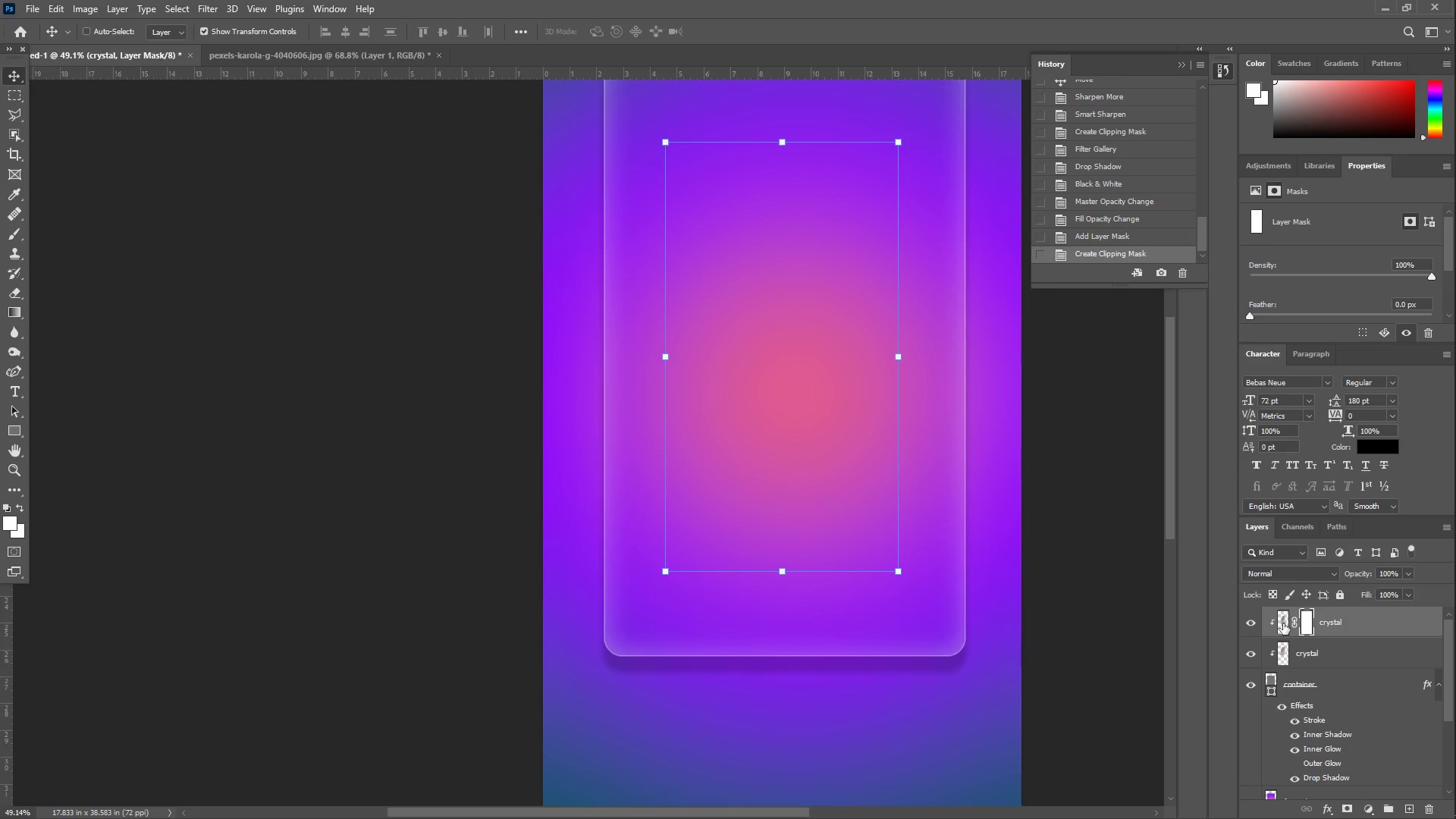 
hold_key(key=ControlLeft, duration=1.5)
 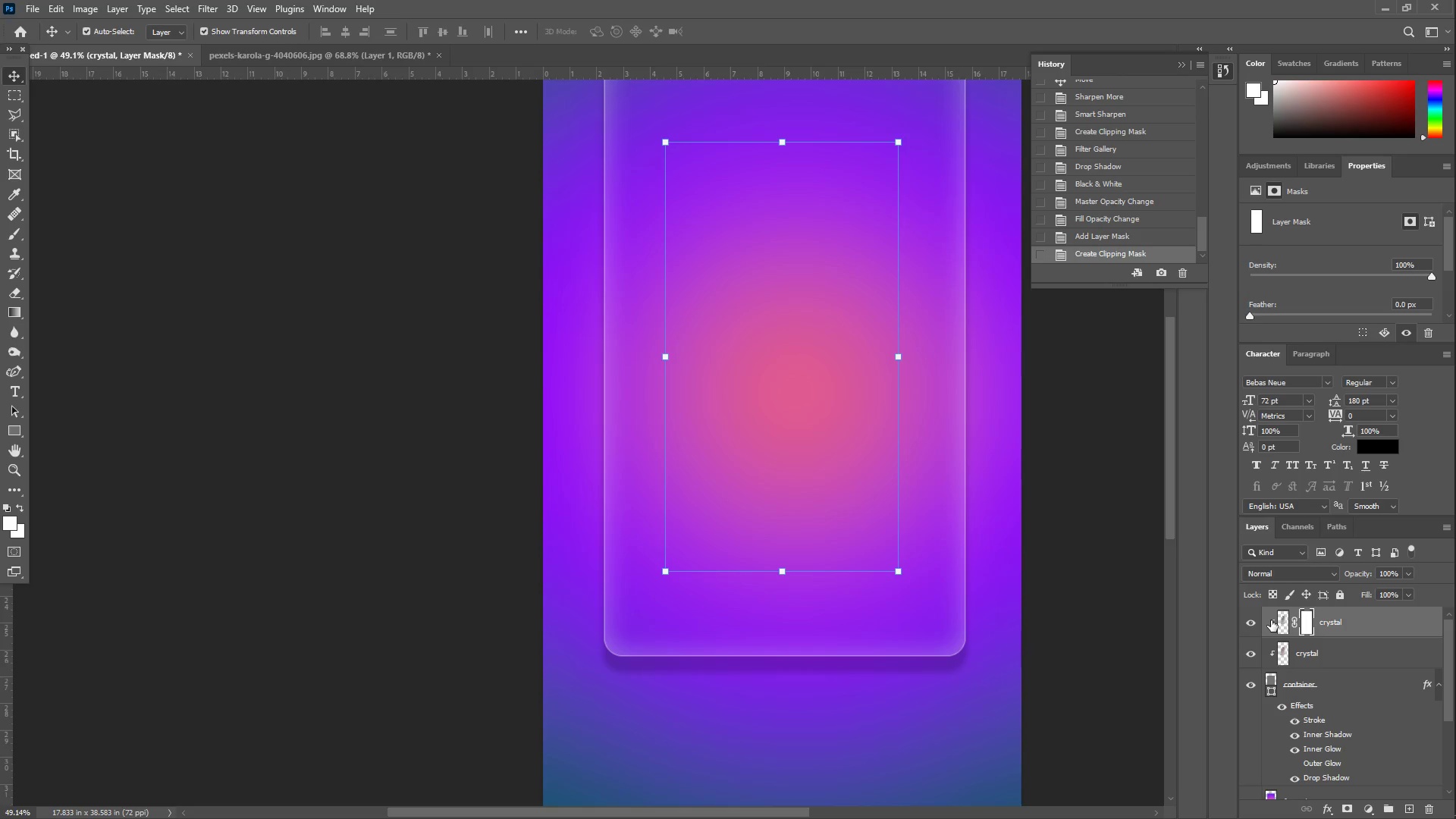 
hold_key(key=ControlLeft, duration=1.53)
 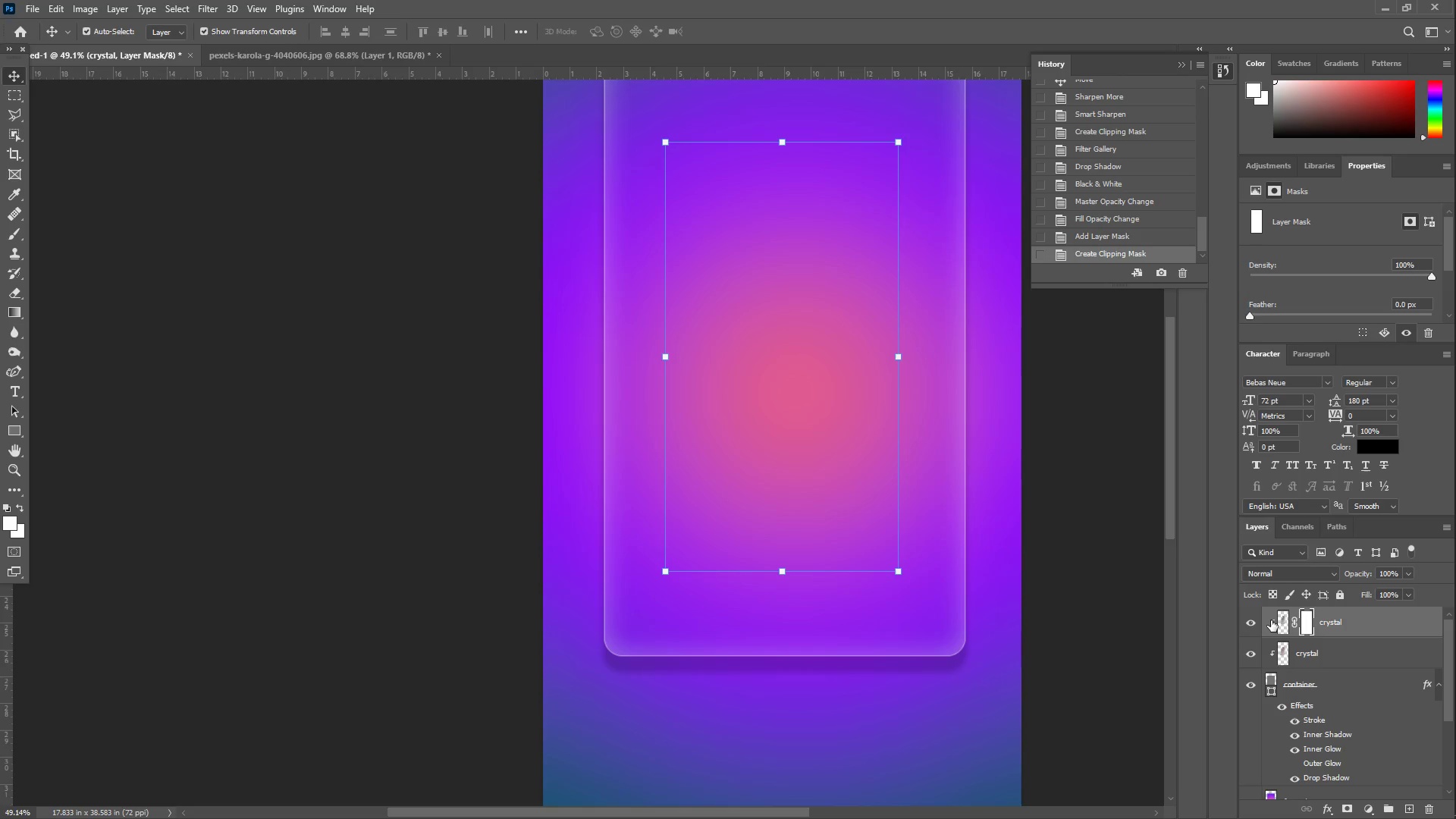 
key(Control+Z)
 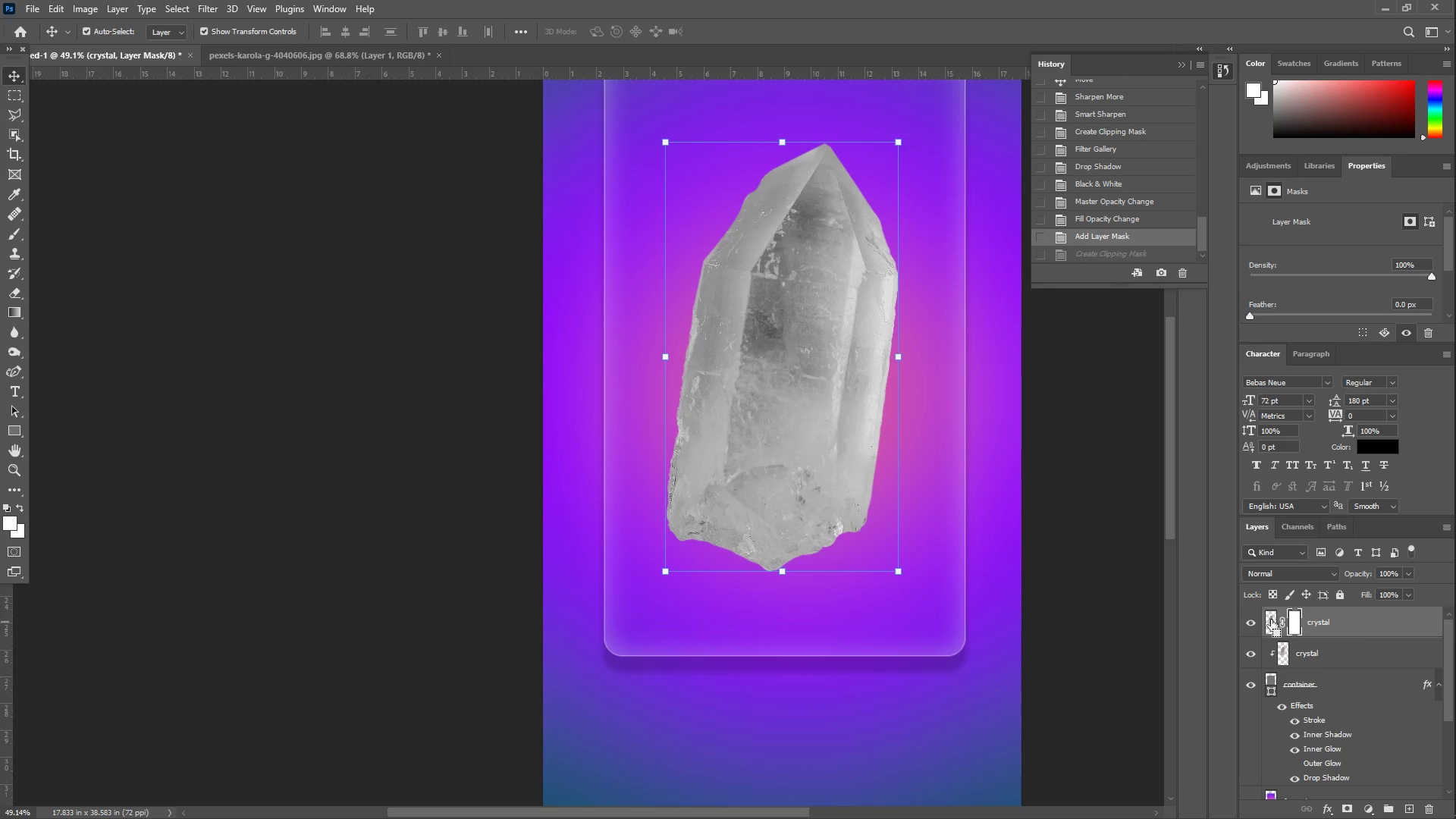 
key(Control+Z)
 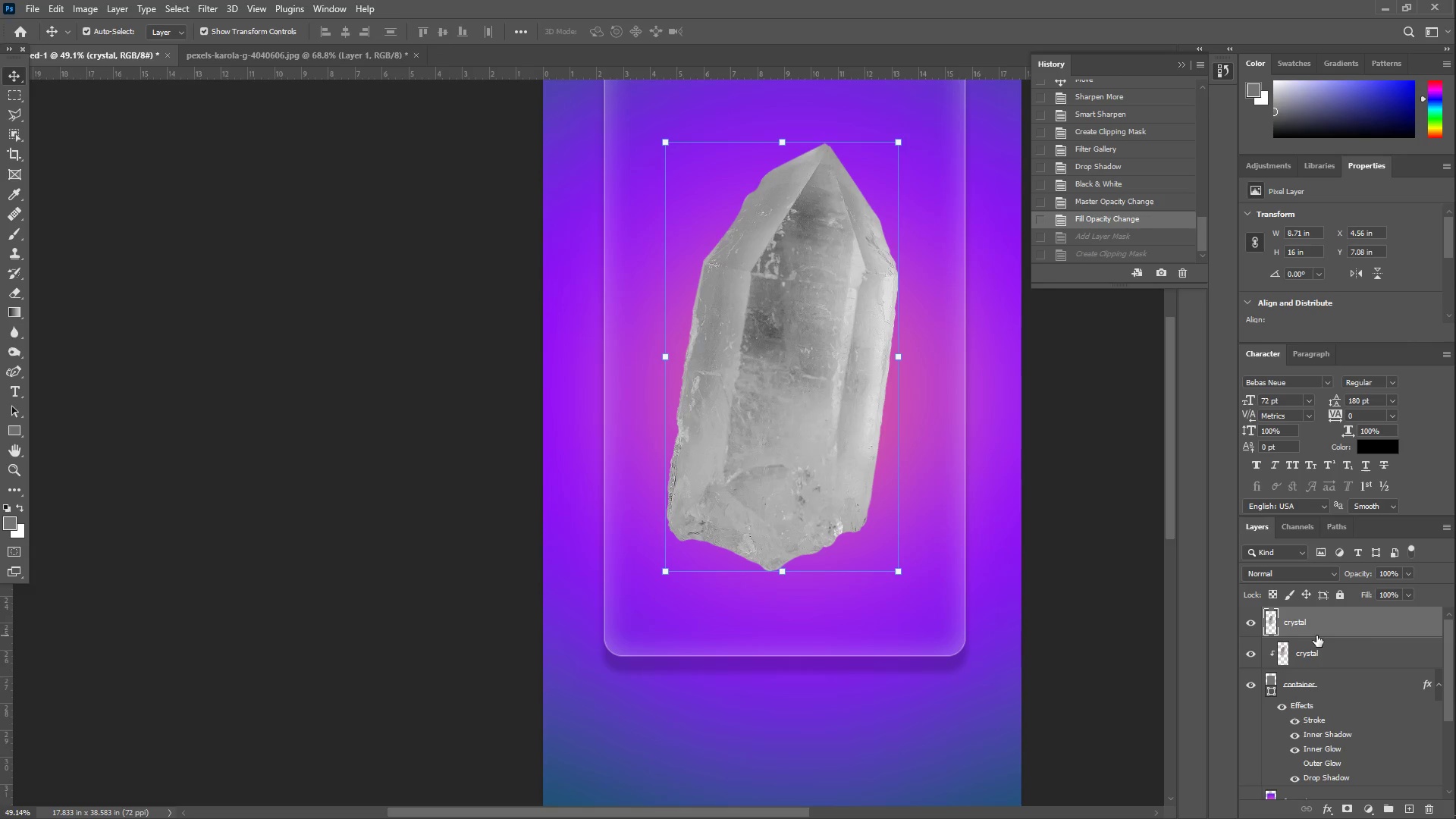 
key(Control+Z)
 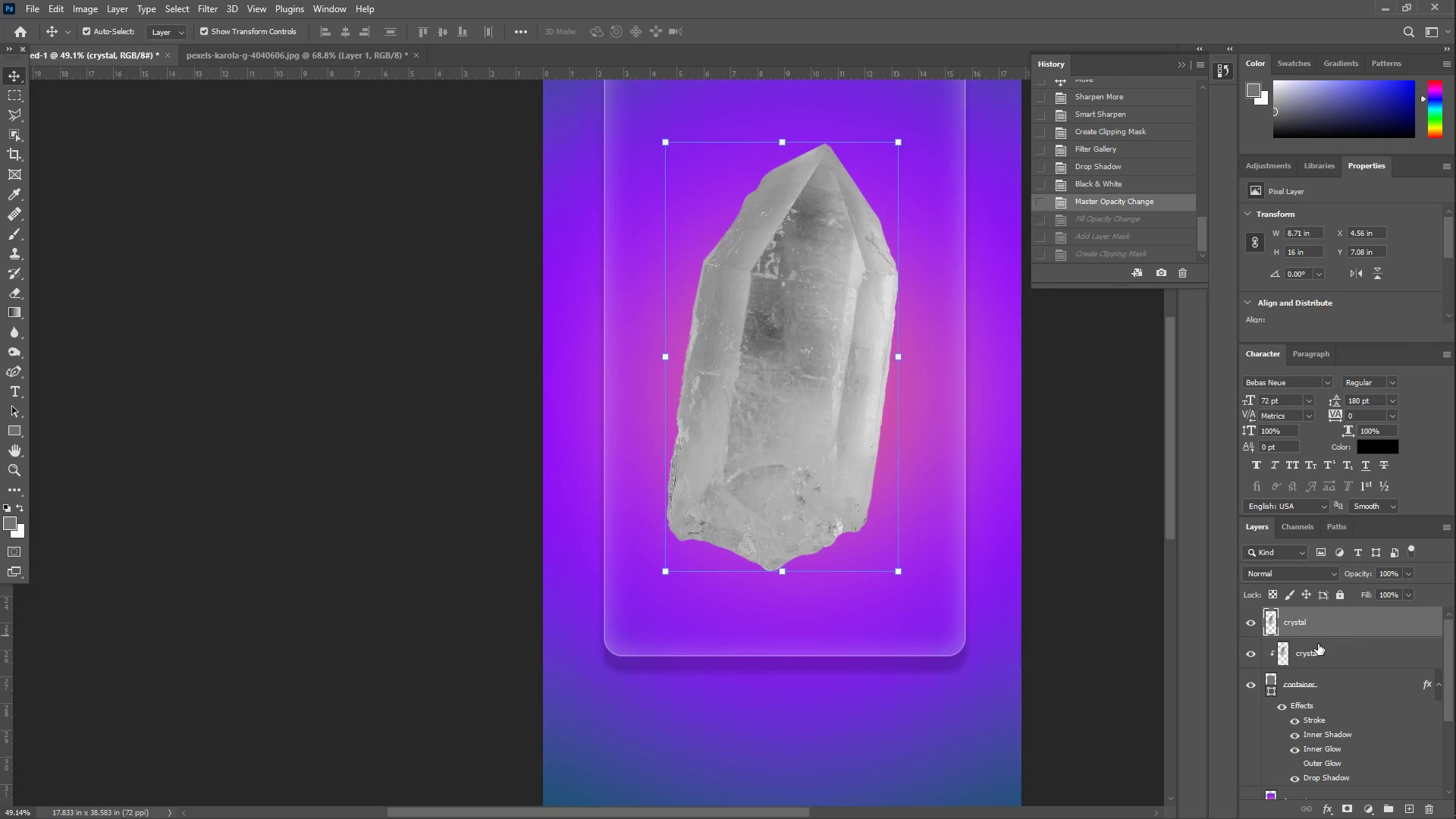 
key(Control+Z)
 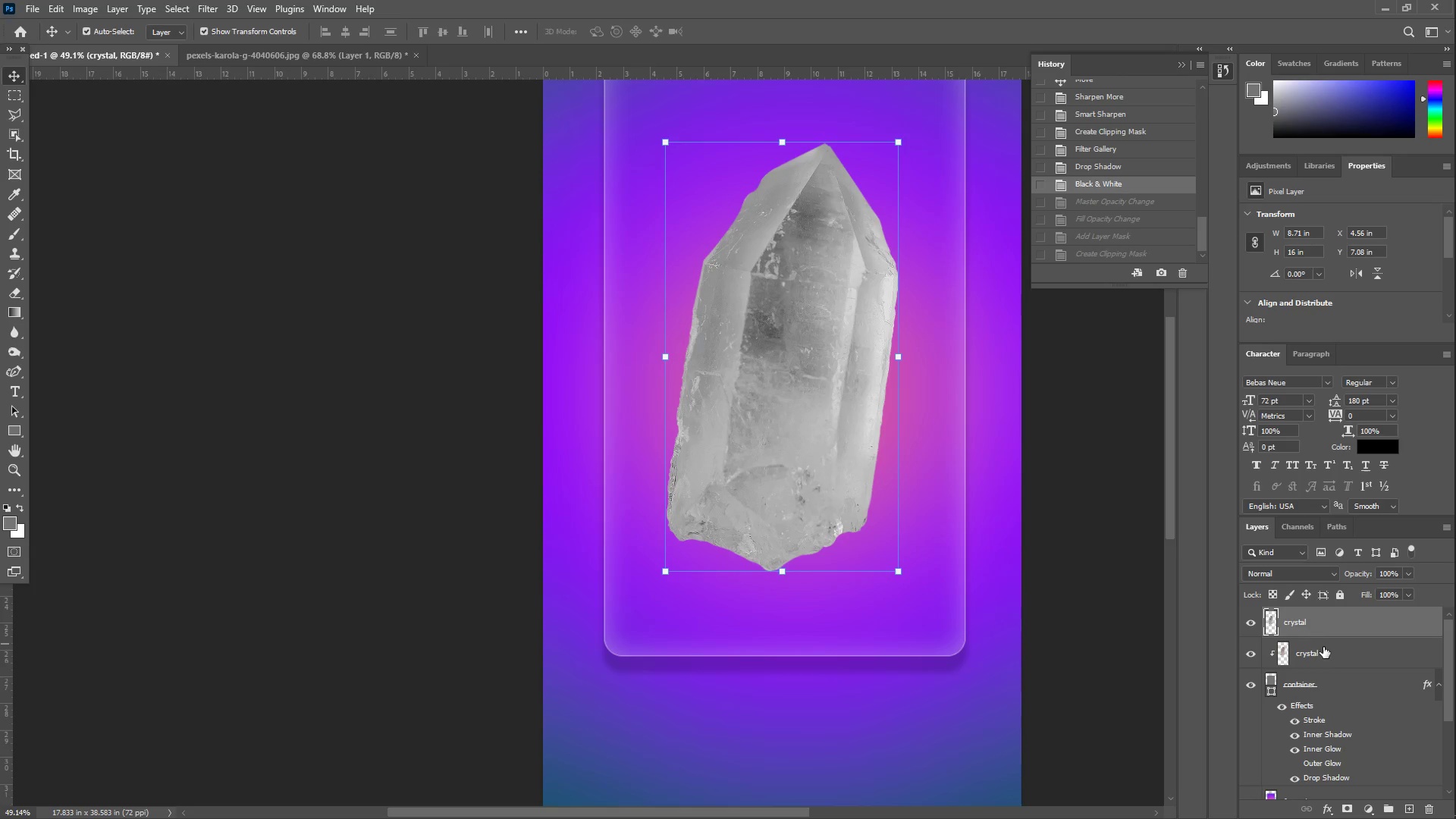 
key(Control+Z)
 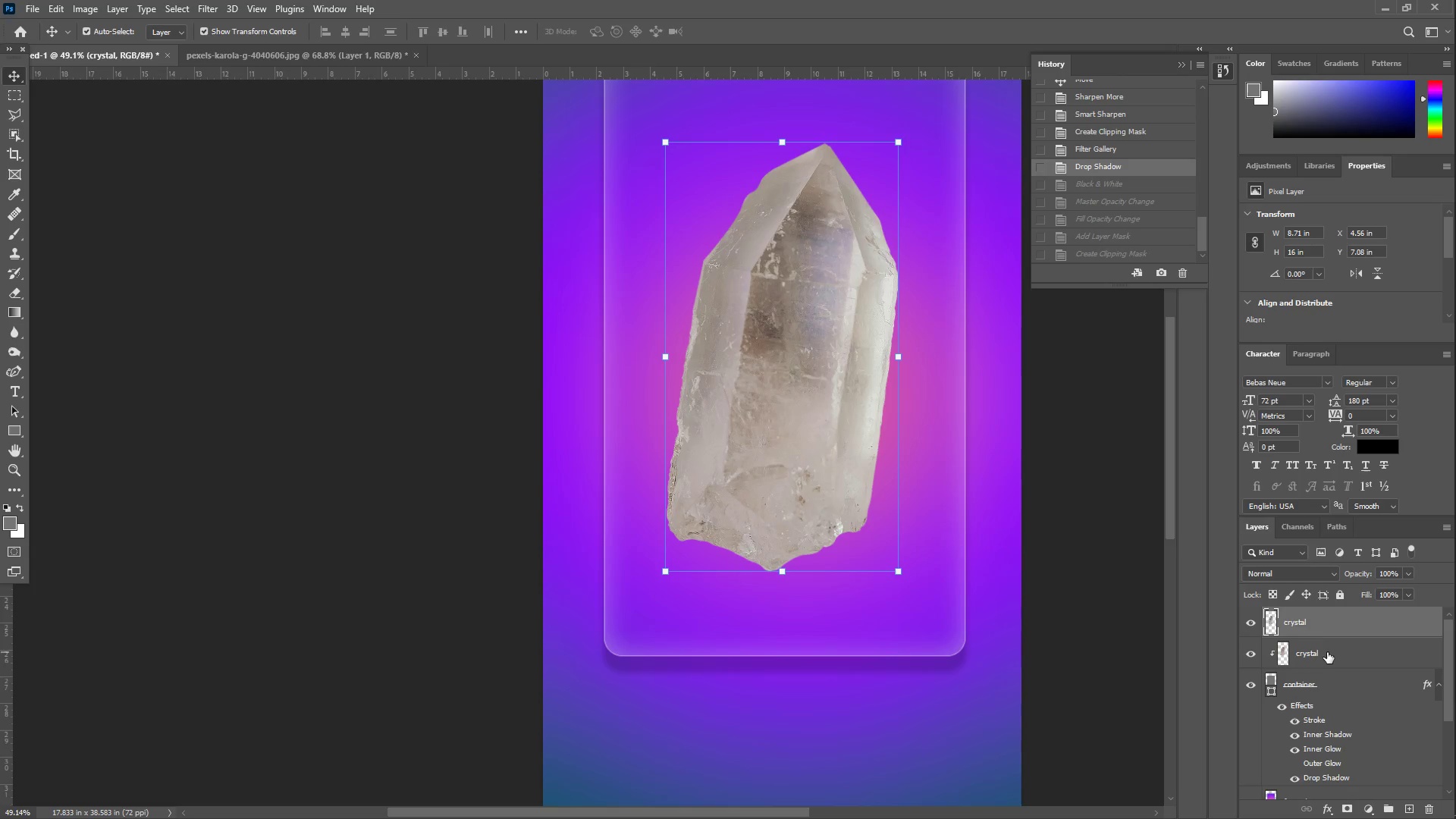 
key(Control+Z)
 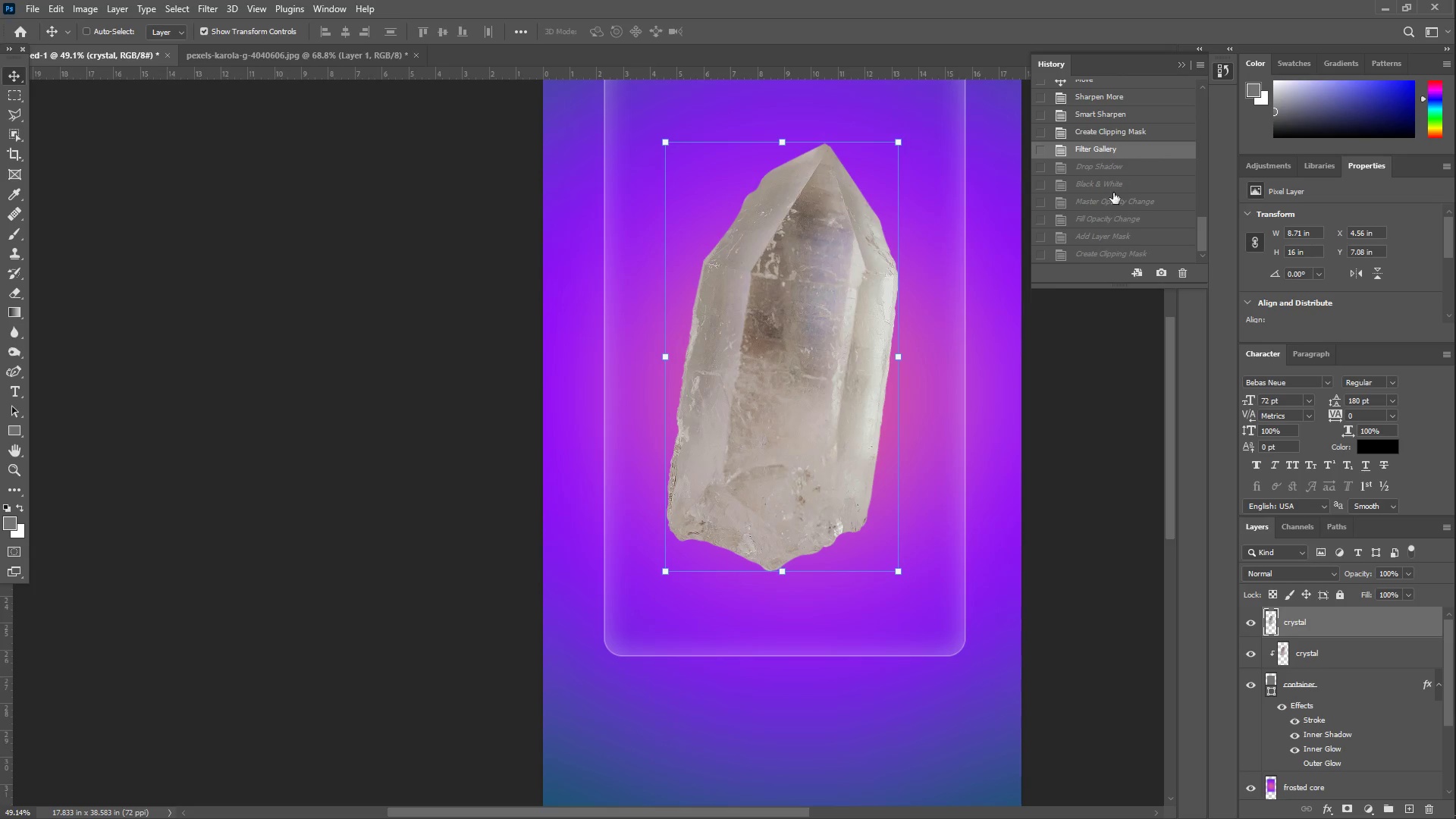 
left_click([1110, 172])
 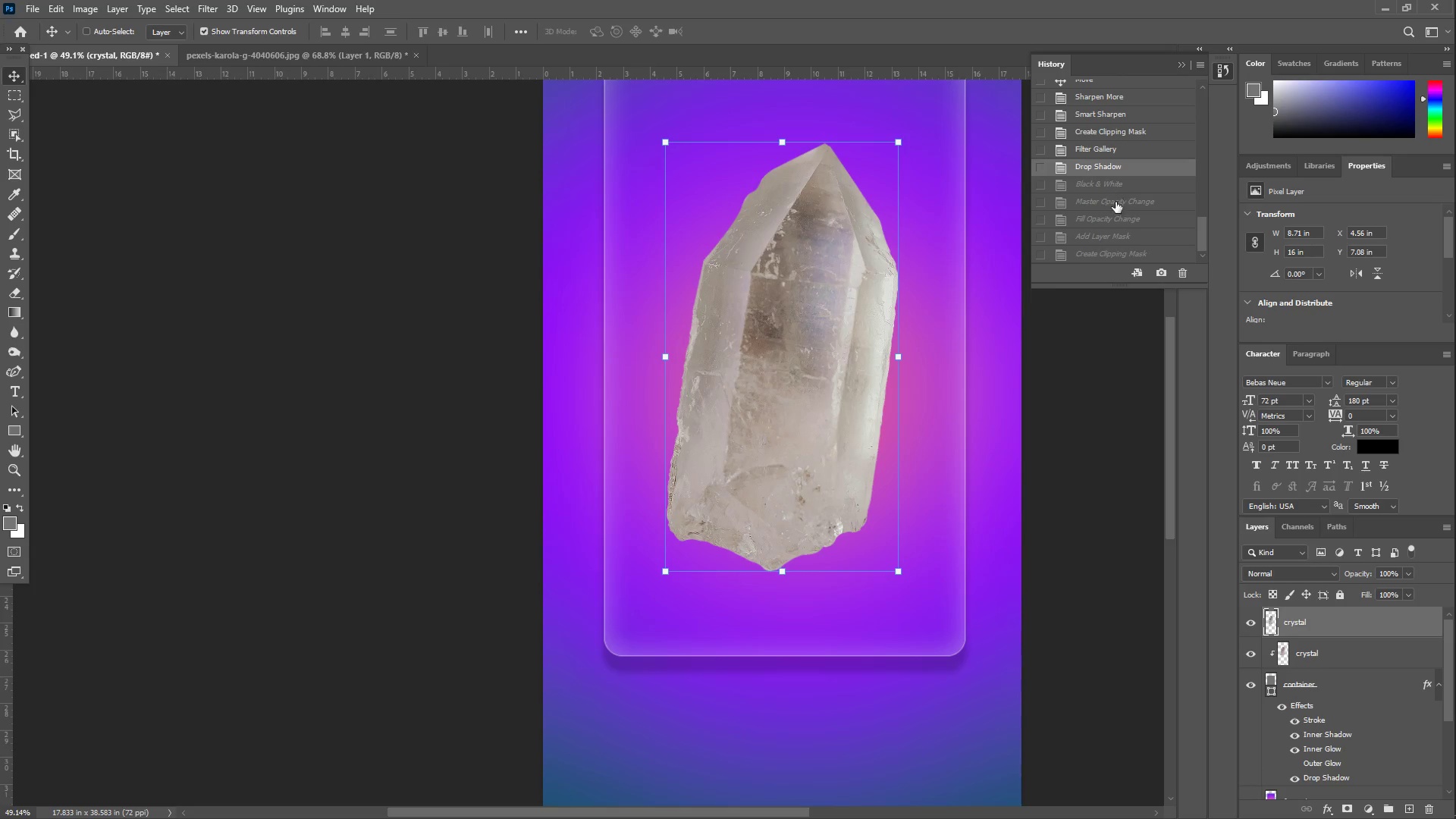 
scroll: coordinate [1104, 246], scroll_direction: down, amount: 3.0
 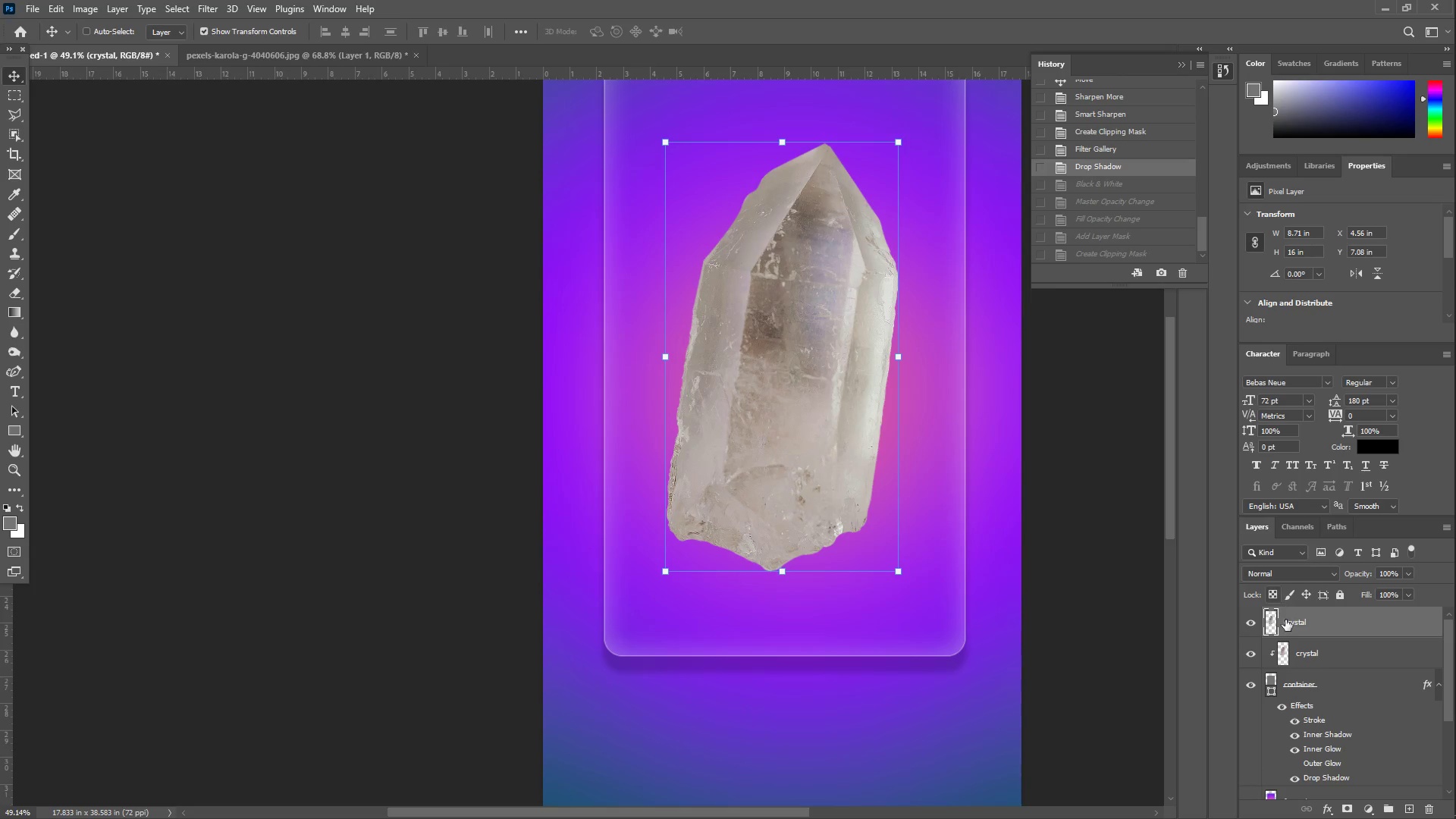 
left_click([1317, 664])
 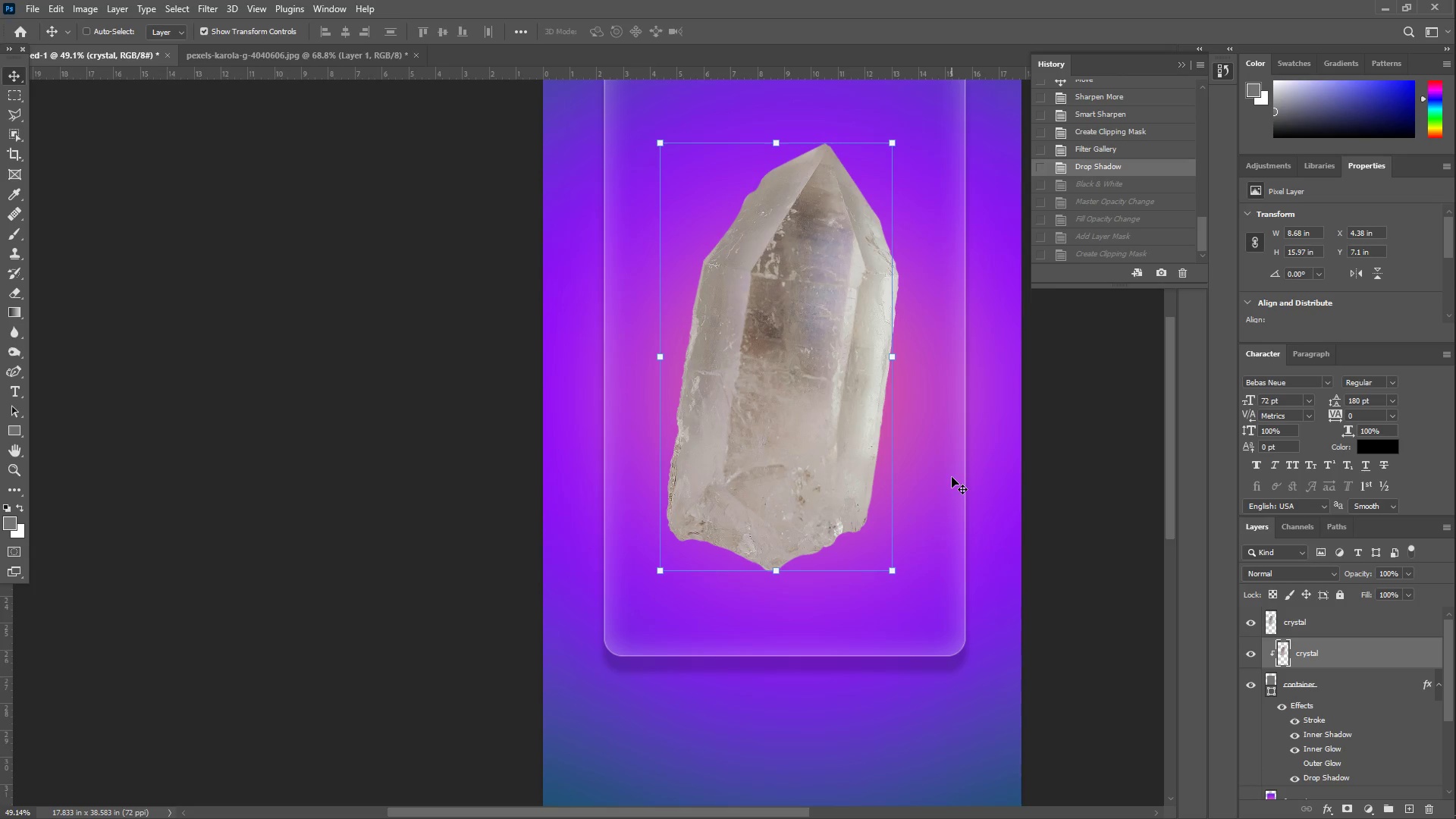 
left_click_drag(start_coordinate=[842, 434], to_coordinate=[842, 438])
 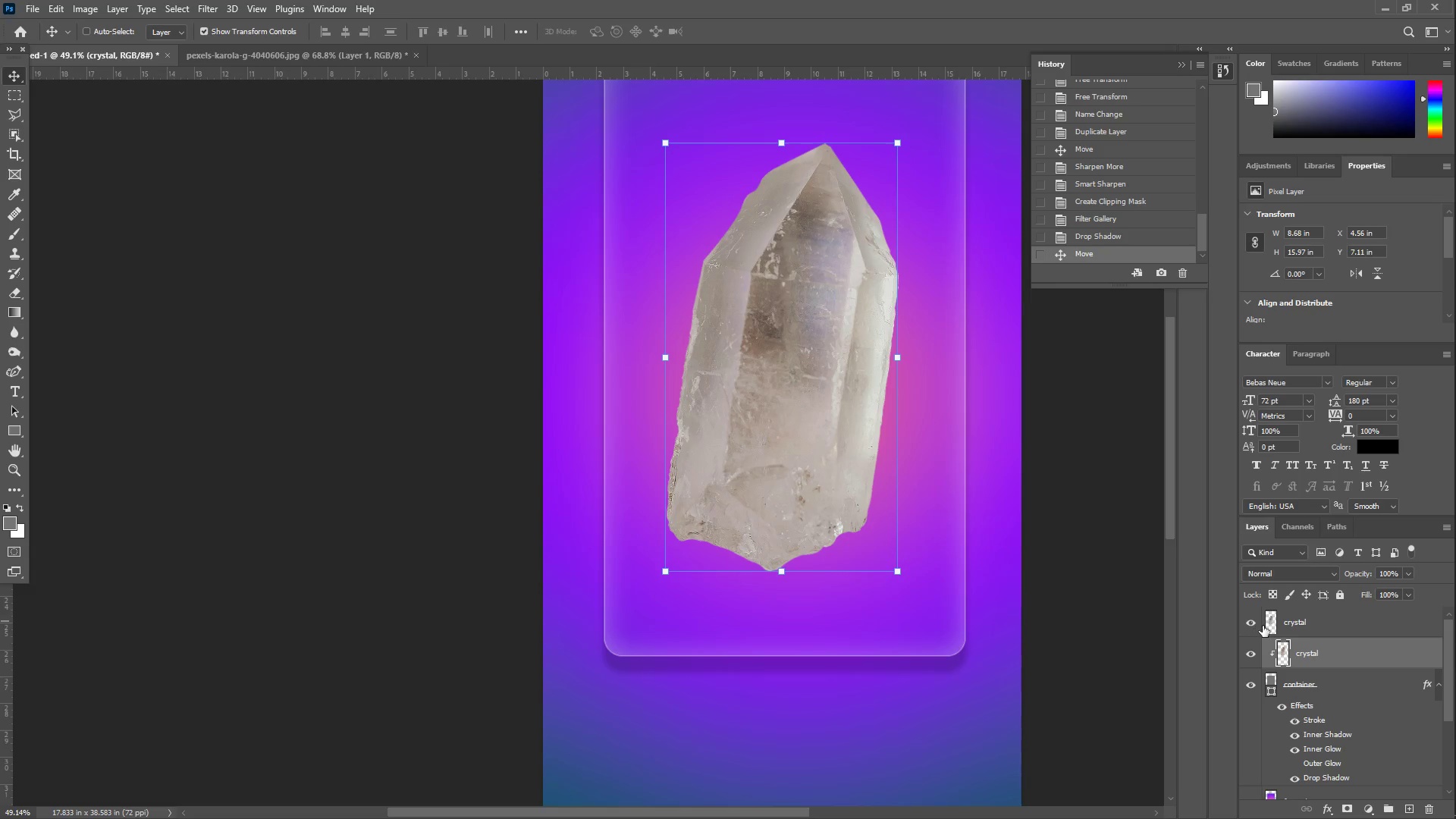 
left_click([1266, 626])
 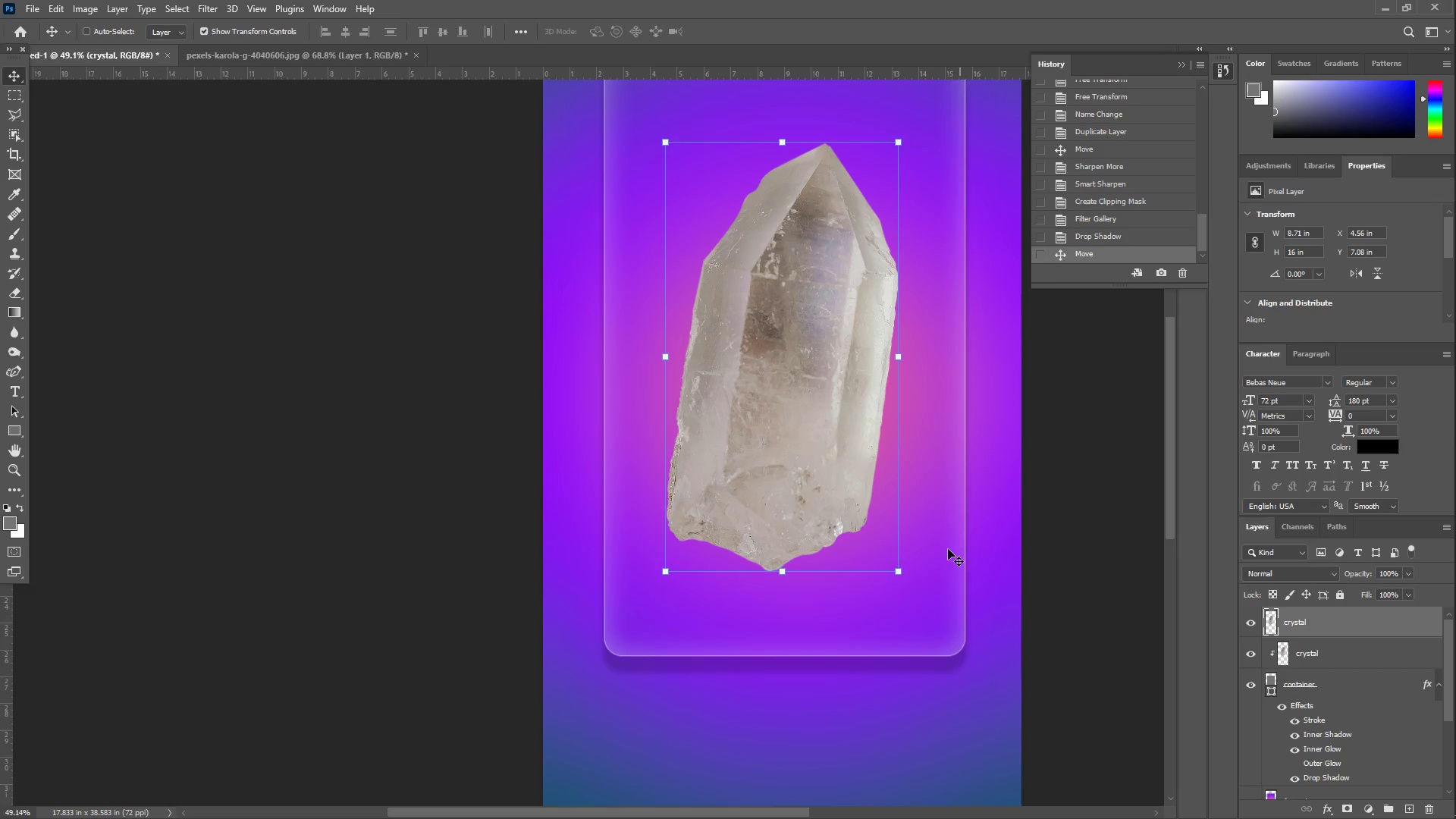 
key(Z)
 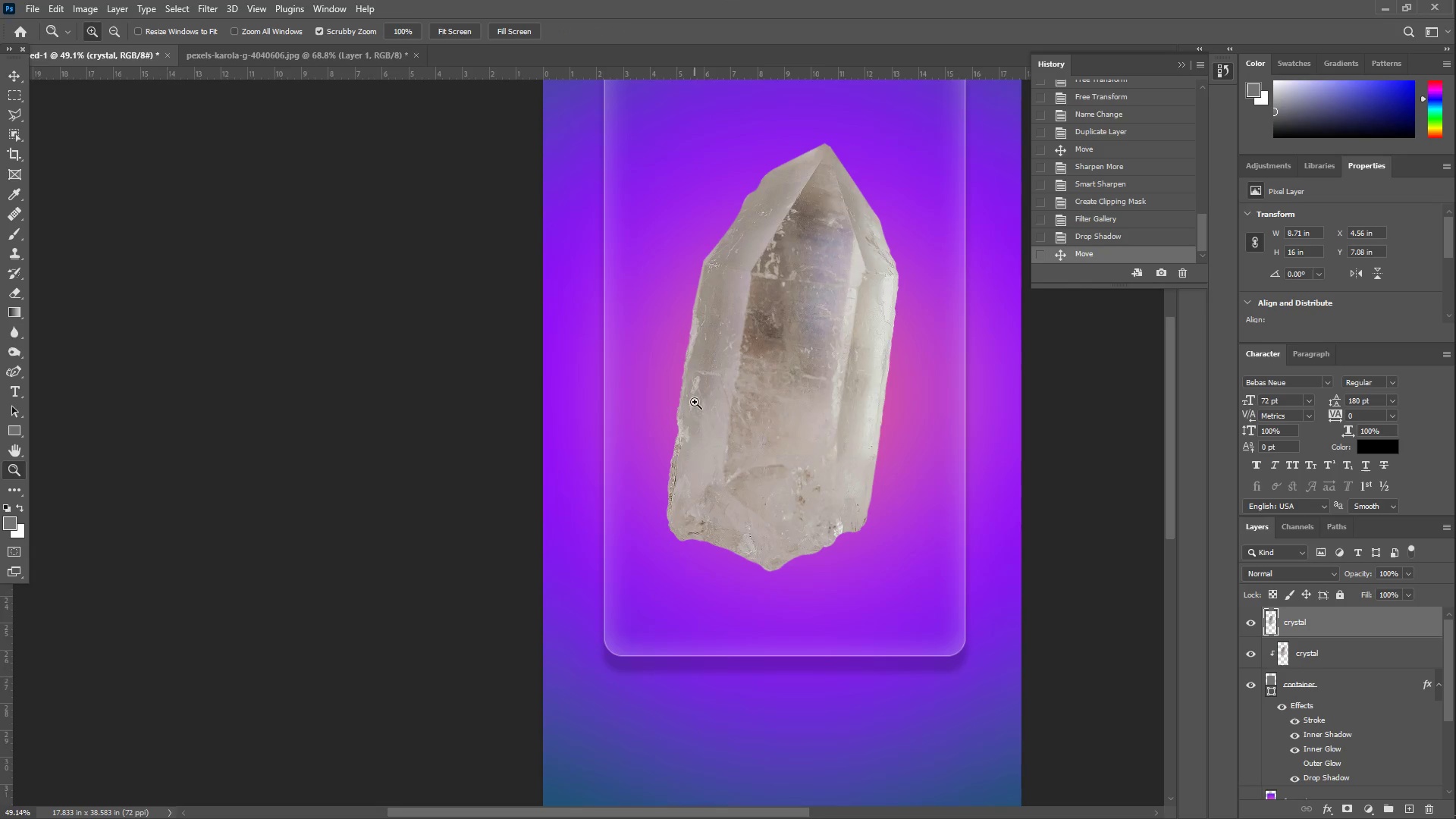 
left_click_drag(start_coordinate=[712, 404], to_coordinate=[735, 403])
 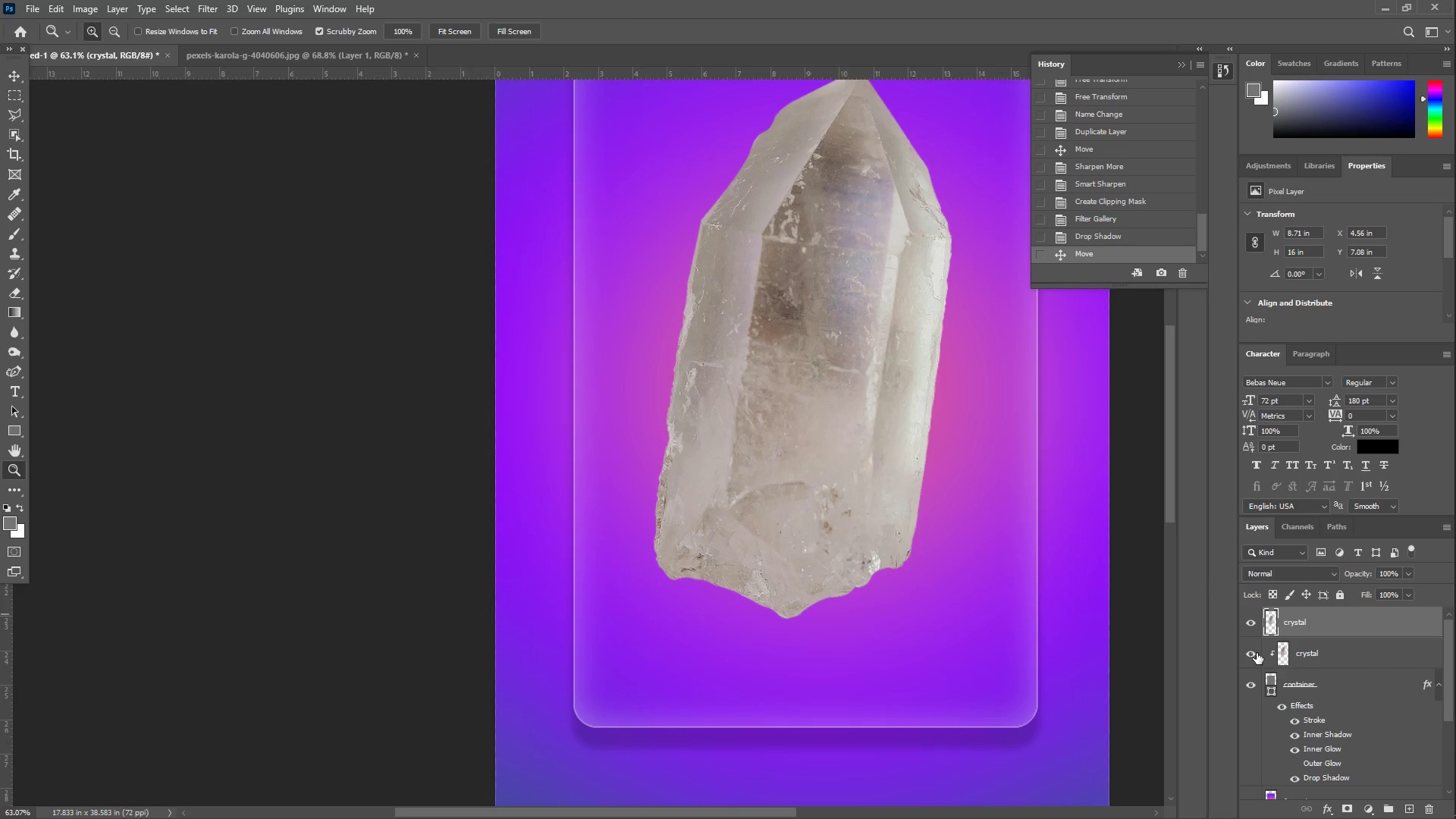 
left_click_drag(start_coordinate=[1320, 660], to_coordinate=[1316, 617])
 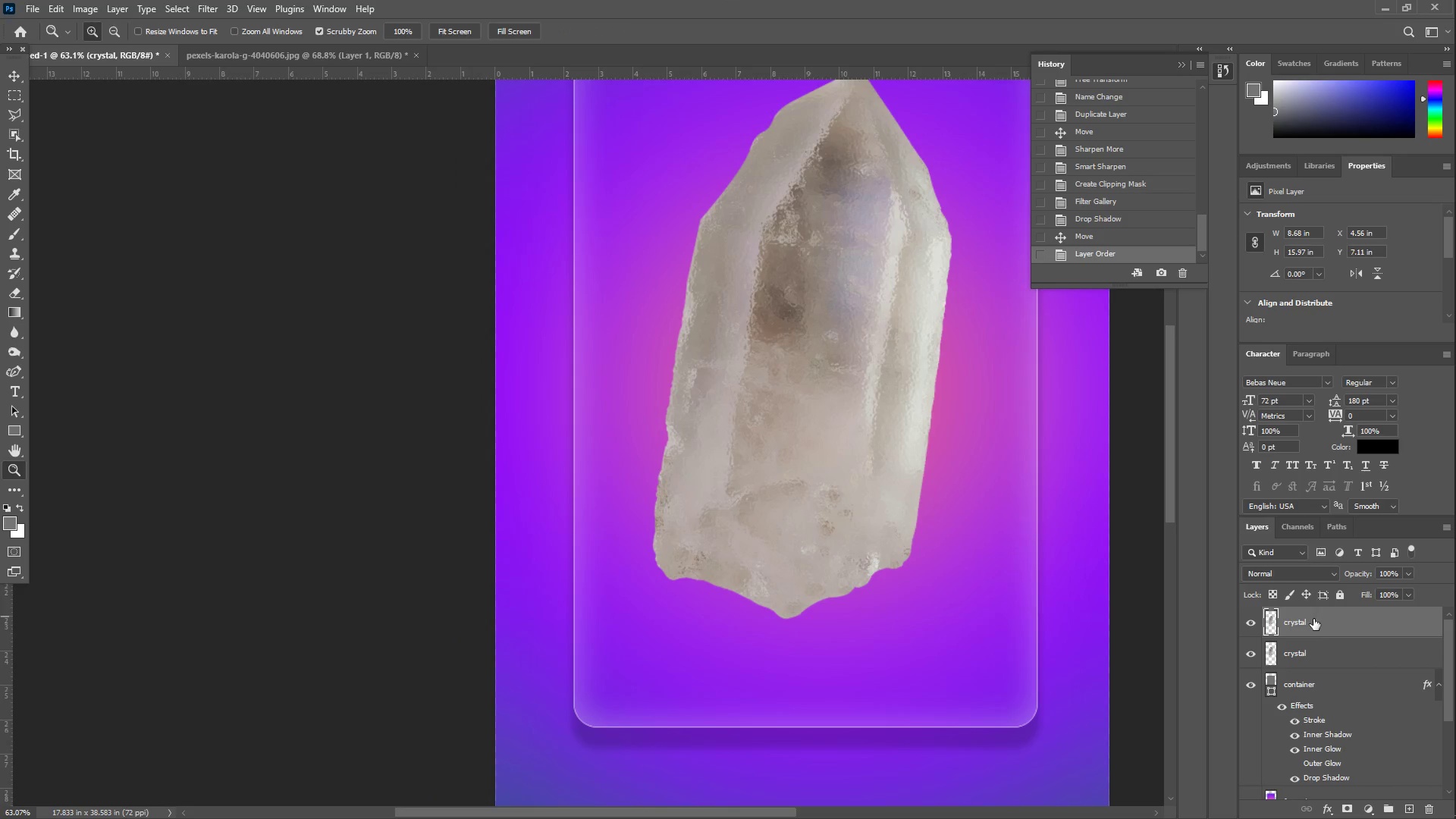 
left_click([1316, 648])
 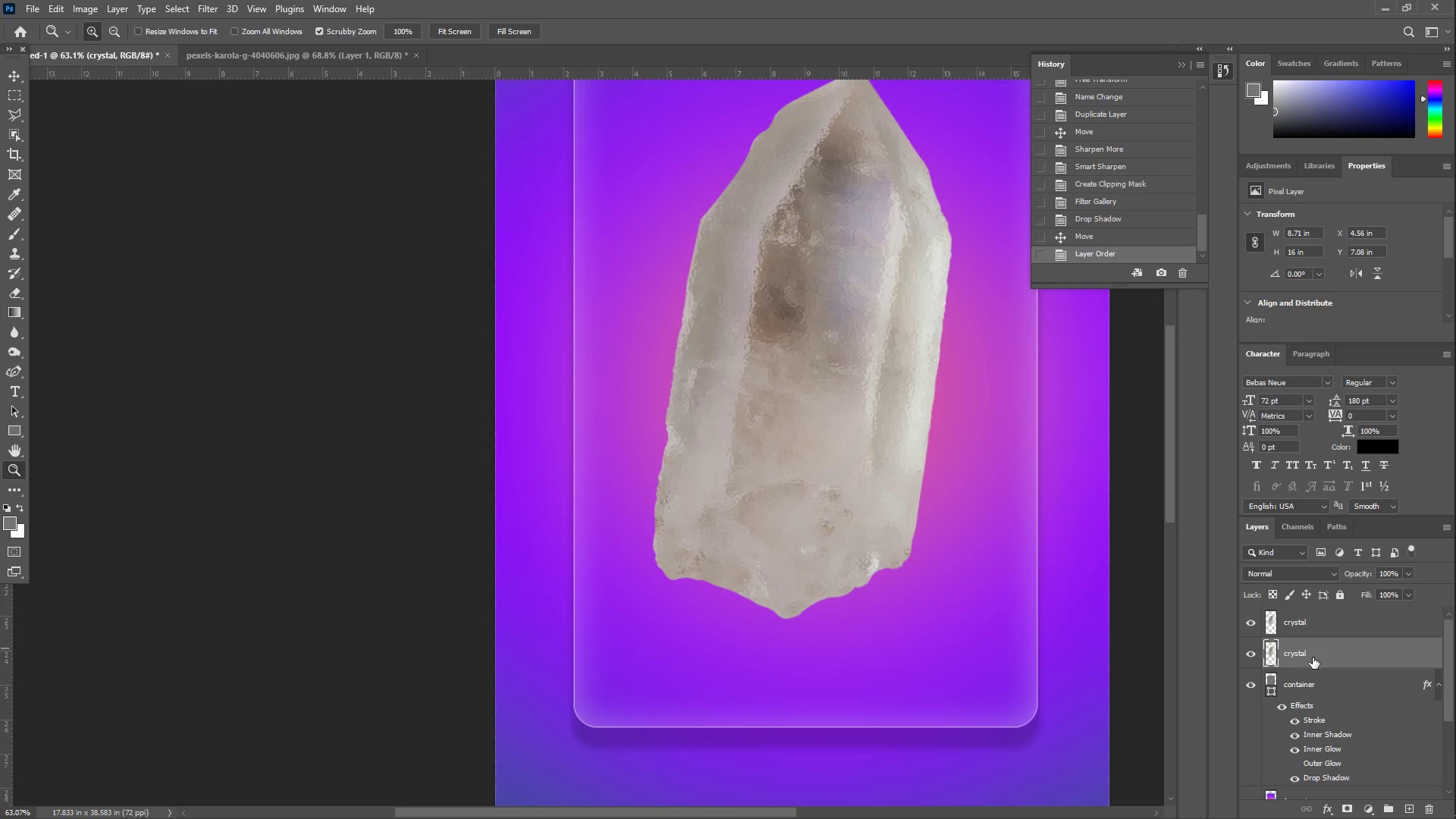 
left_click_drag(start_coordinate=[1314, 657], to_coordinate=[1301, 613])
 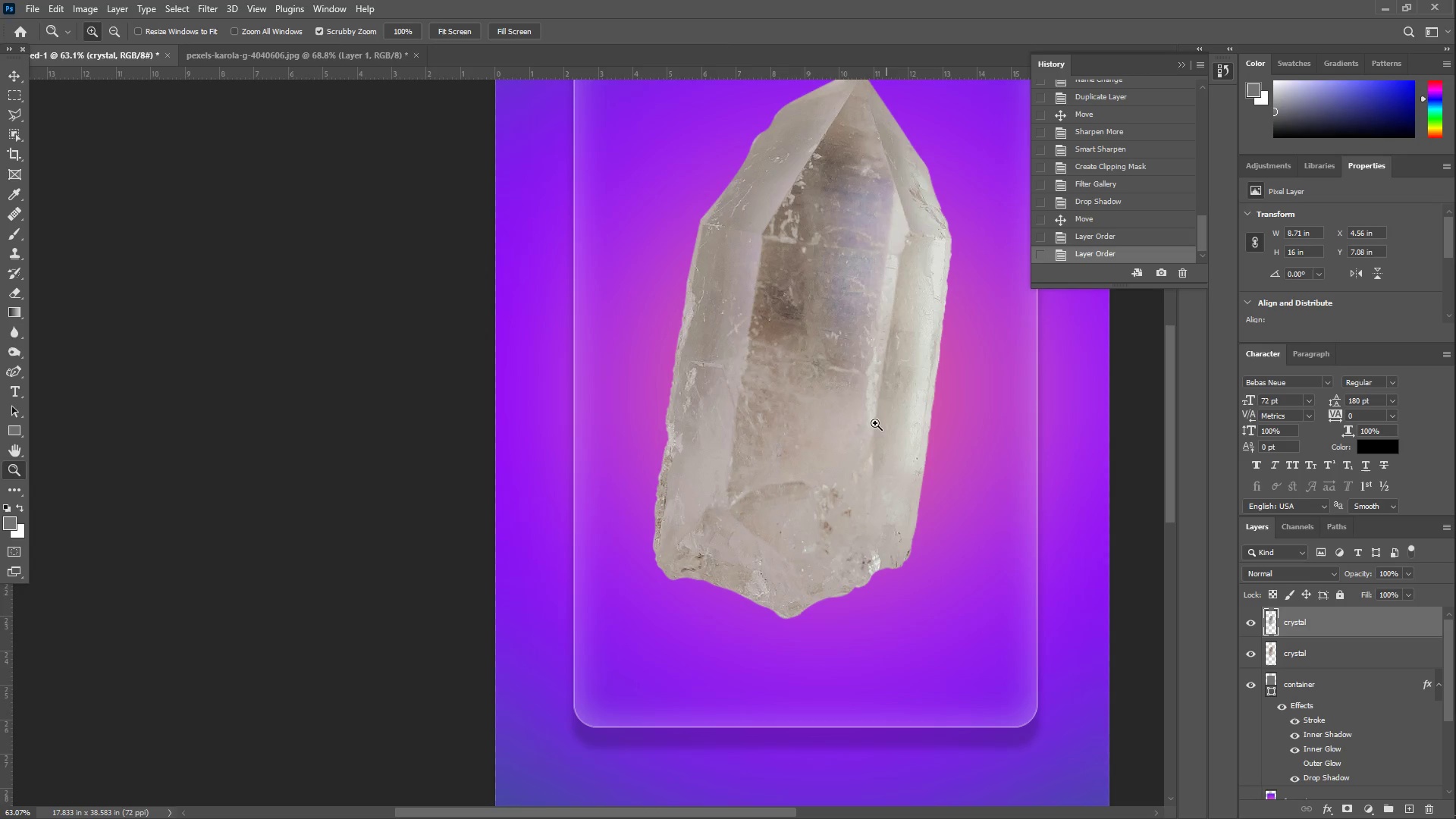 
left_click([85, 11])
 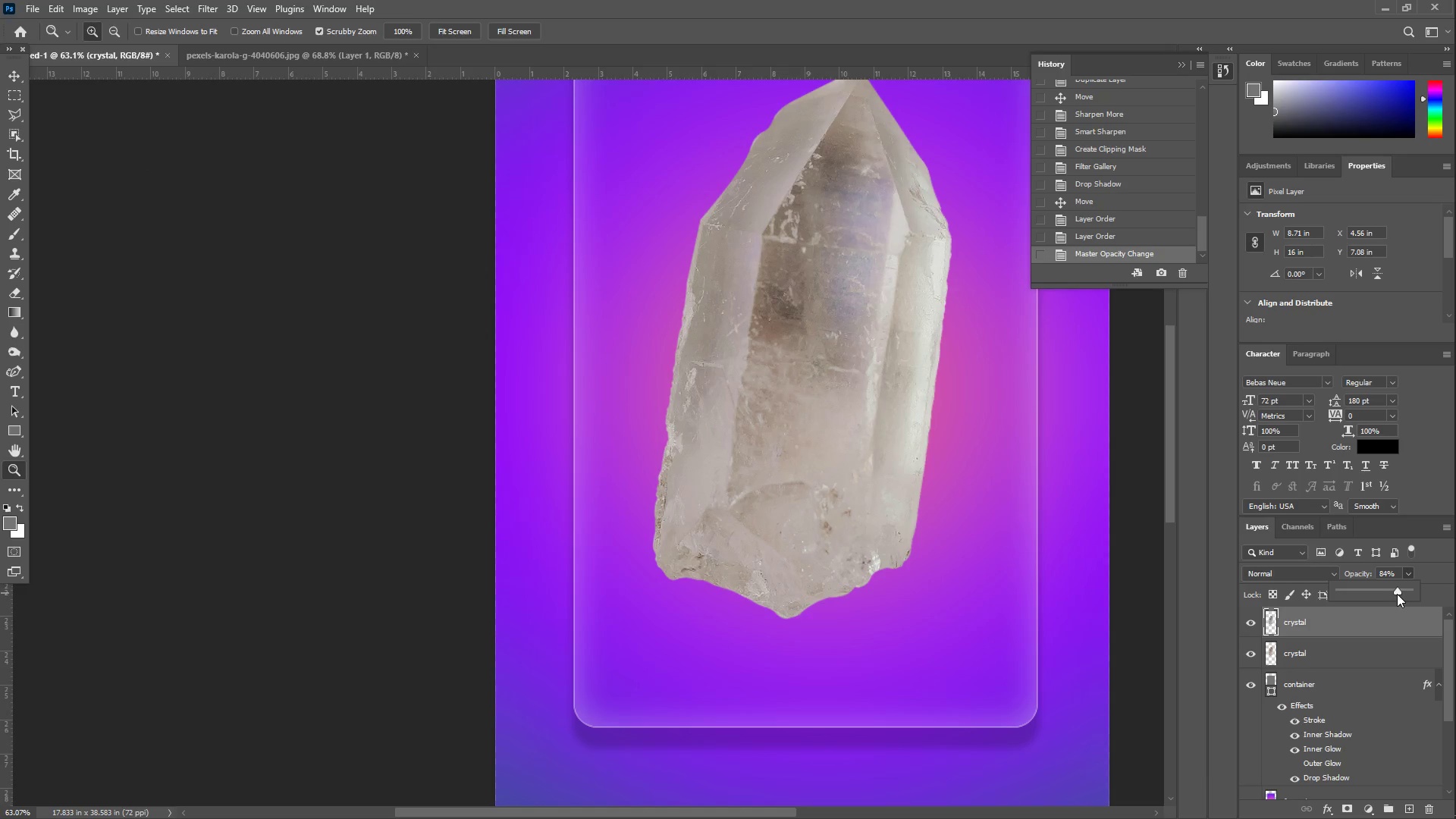 
left_click([1385, 593])
 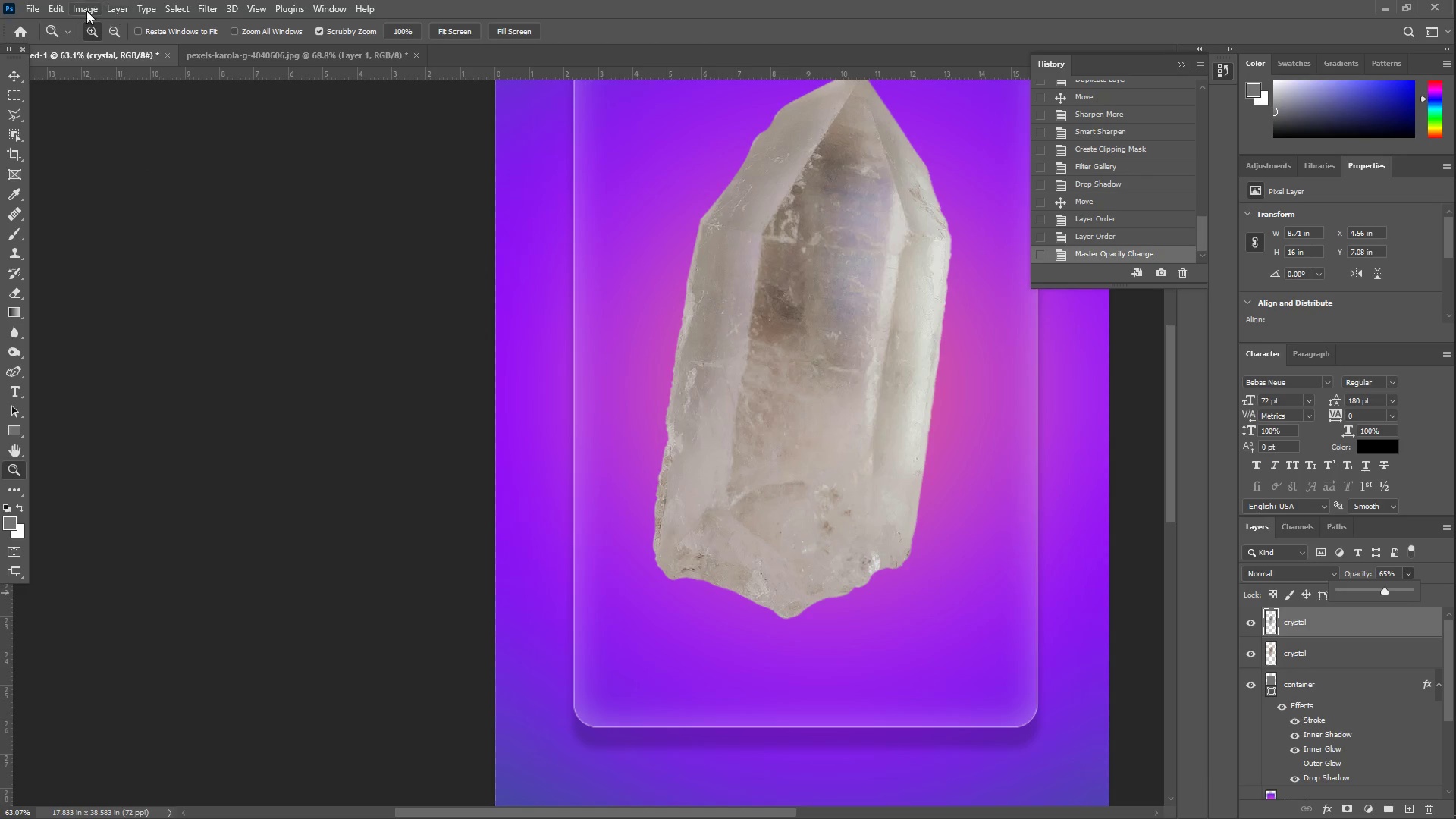 
double_click([103, 47])
 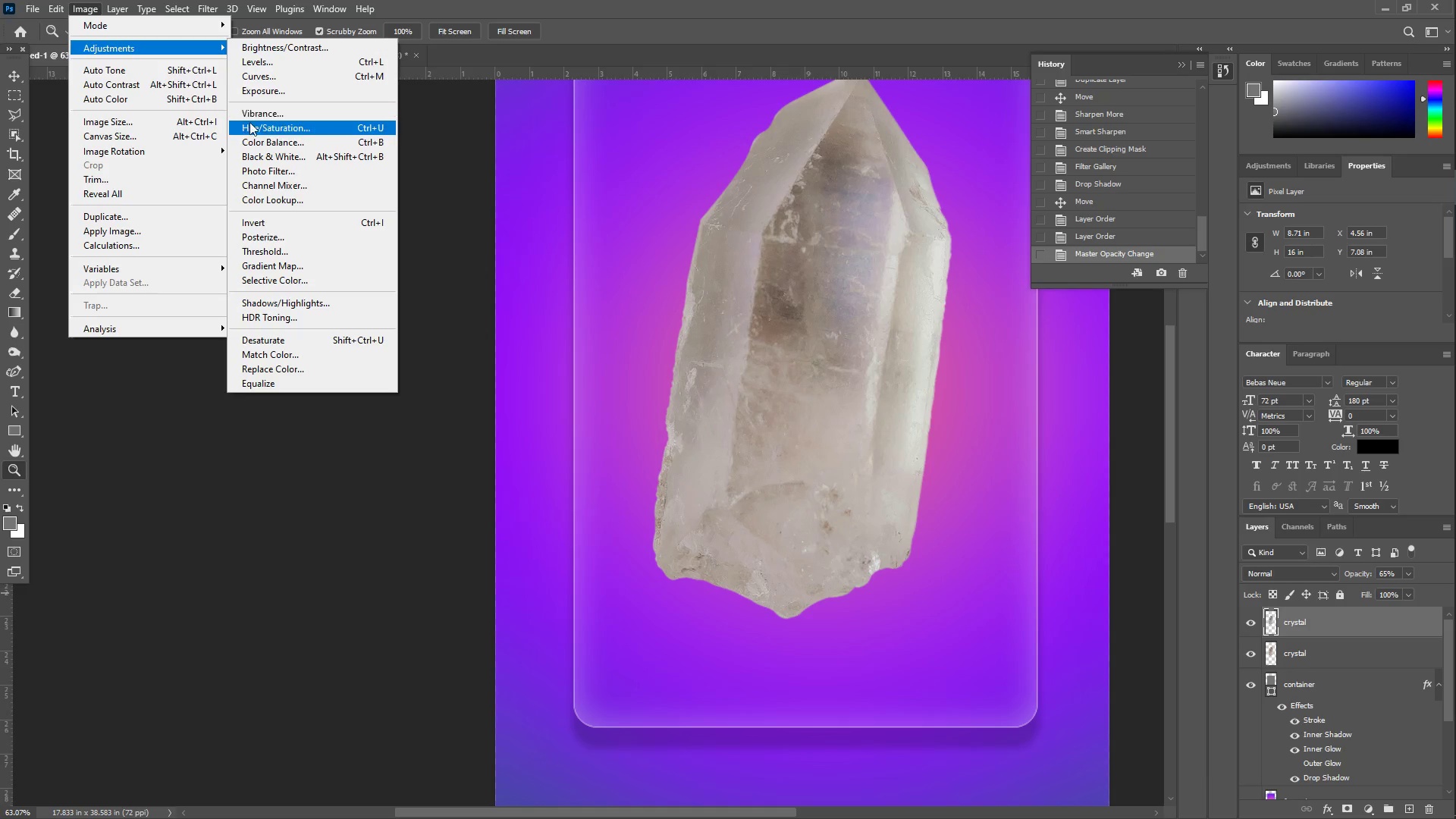 
left_click([261, 124])
 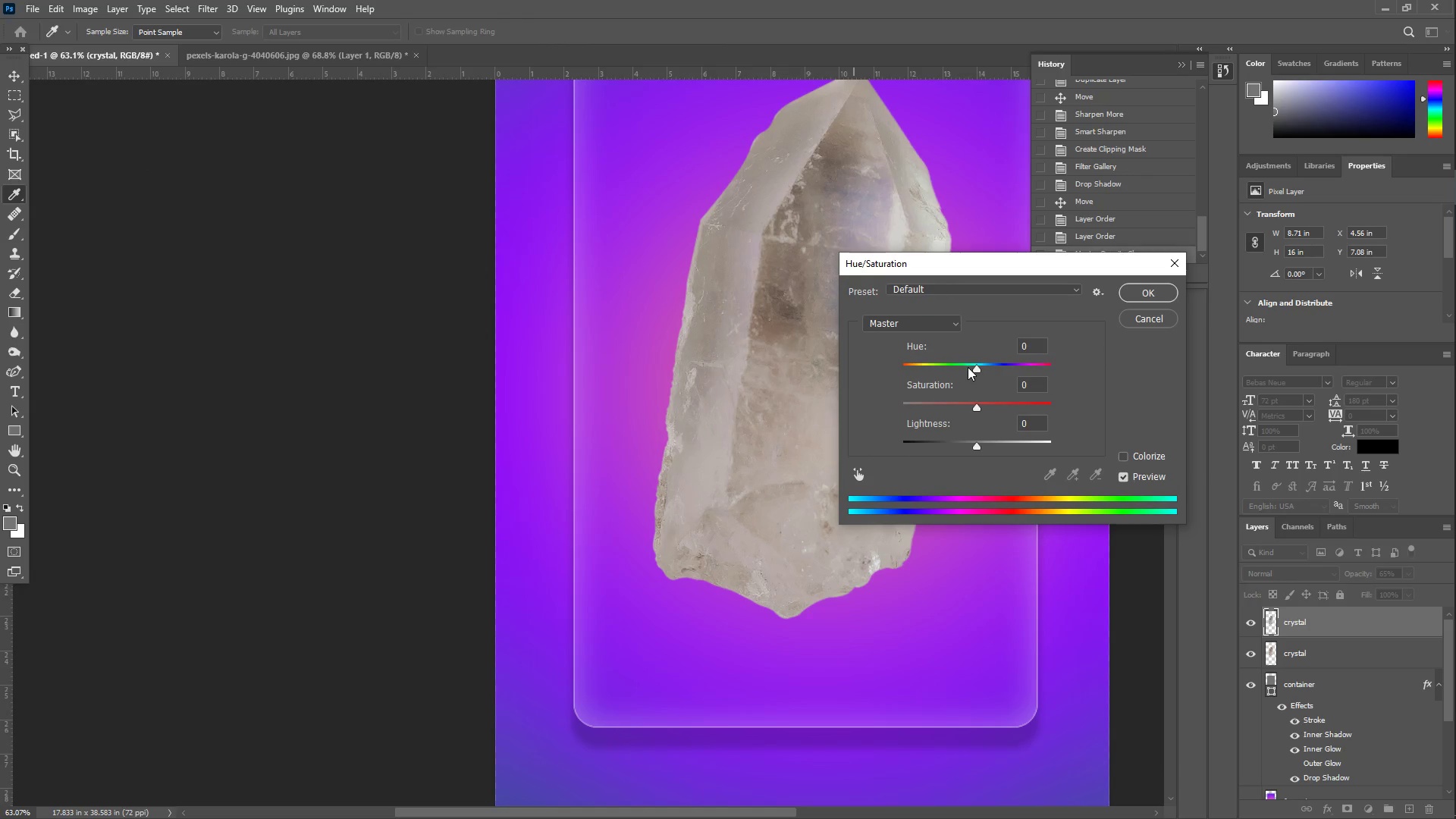 
left_click_drag(start_coordinate=[977, 371], to_coordinate=[971, 382])
 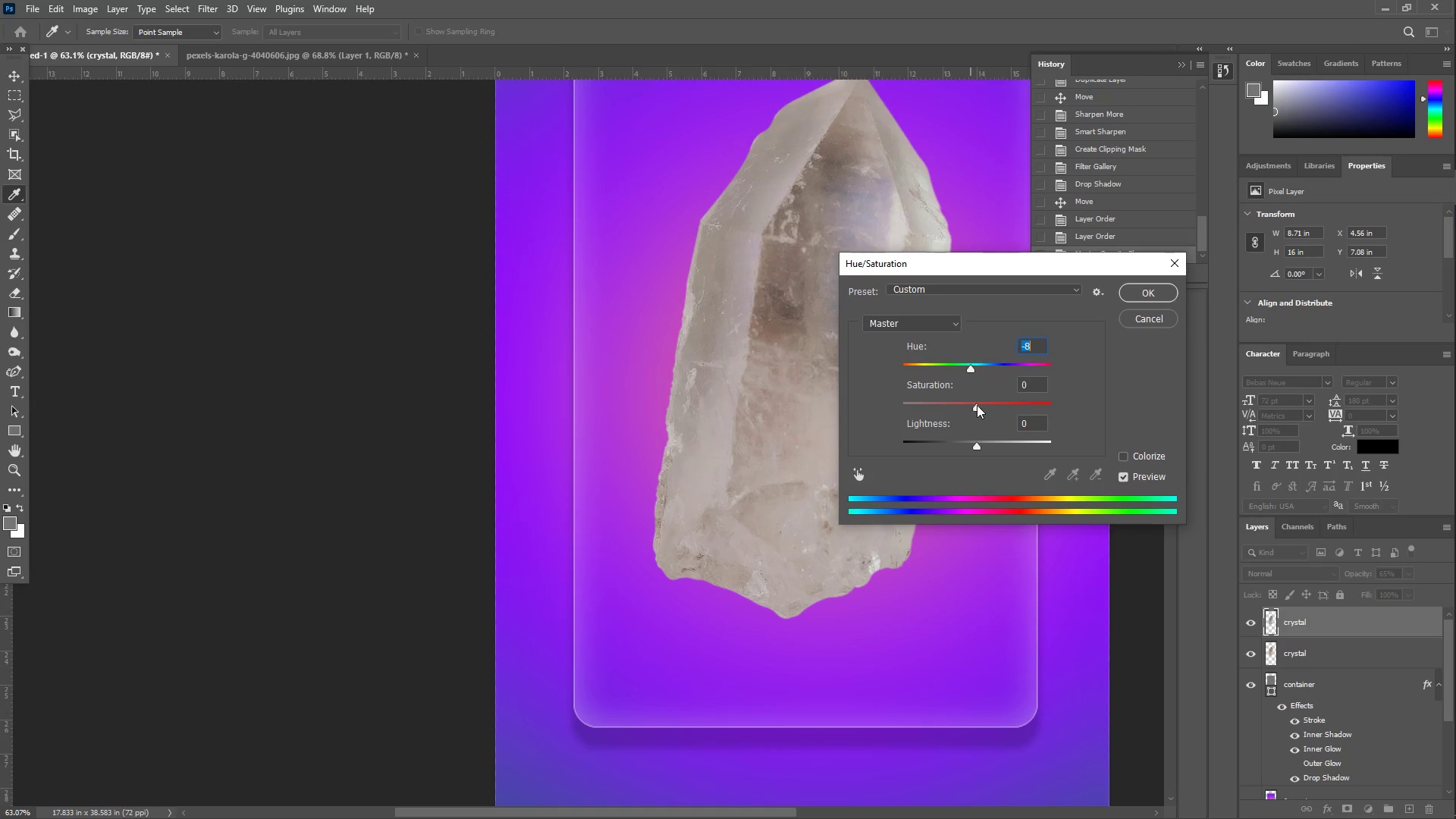 
left_click_drag(start_coordinate=[978, 406], to_coordinate=[1000, 411])
 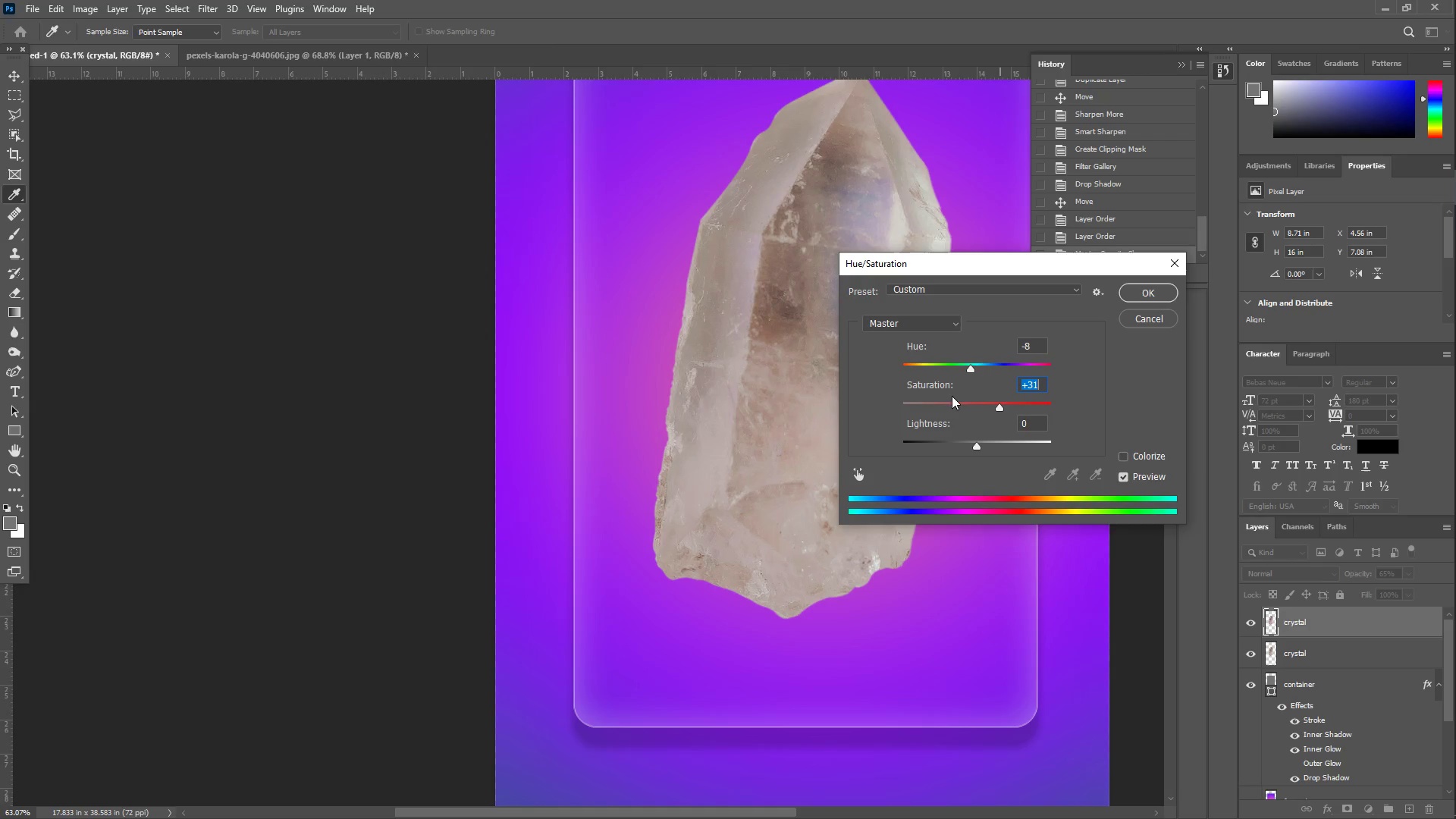 
left_click([939, 324])
 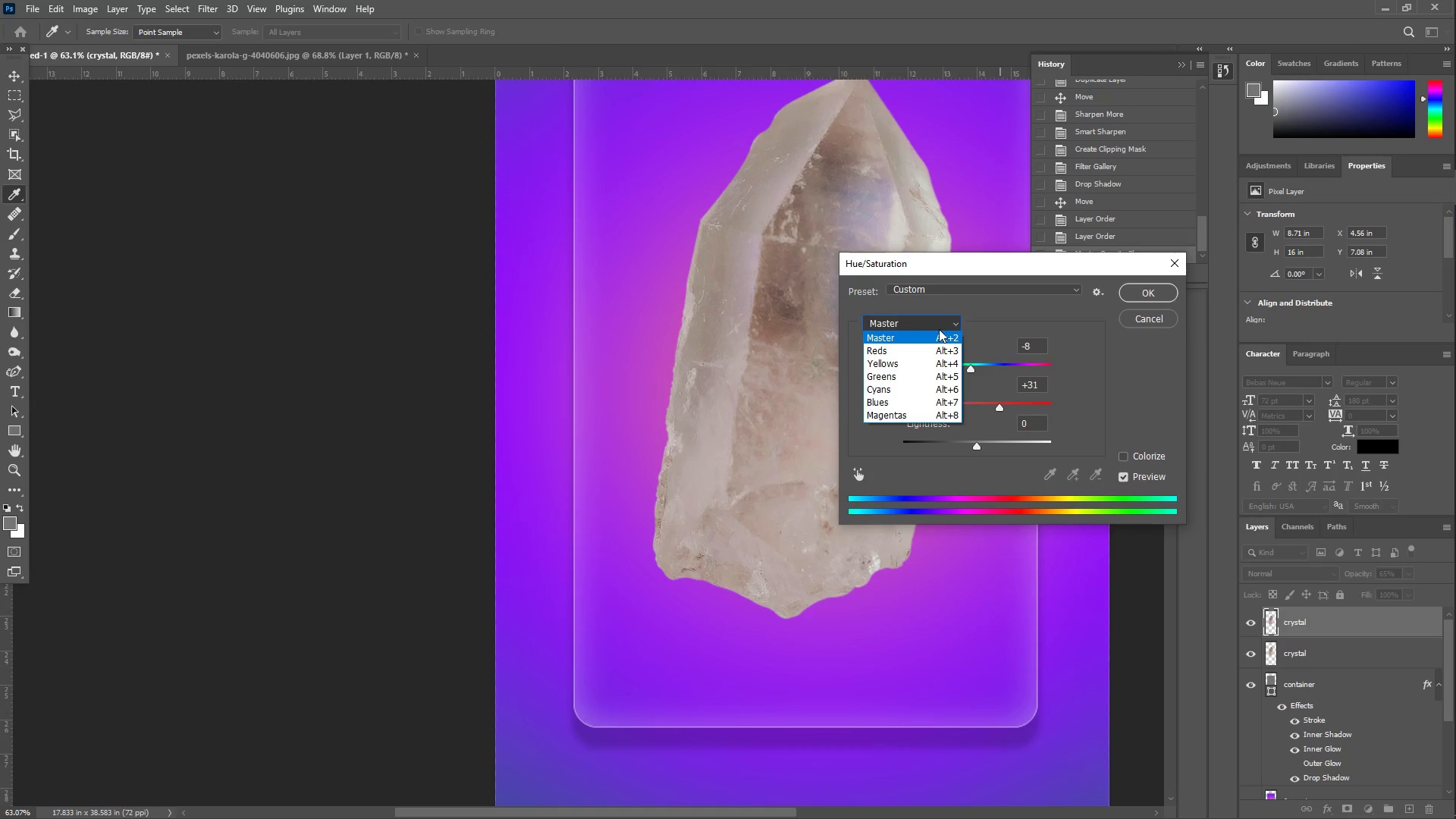 
left_click([938, 327])
 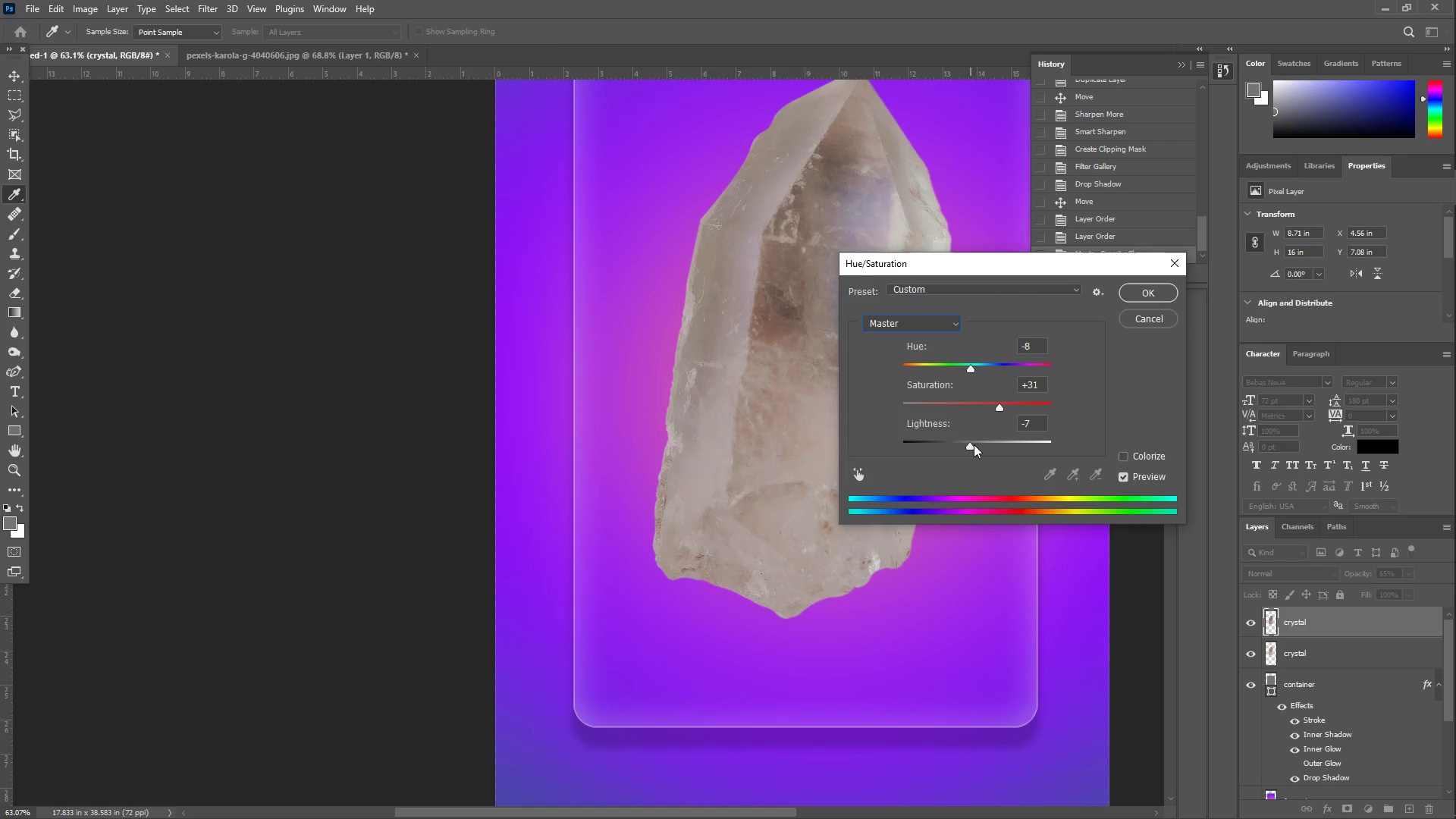 
left_click_drag(start_coordinate=[970, 368], to_coordinate=[1061, 366])
 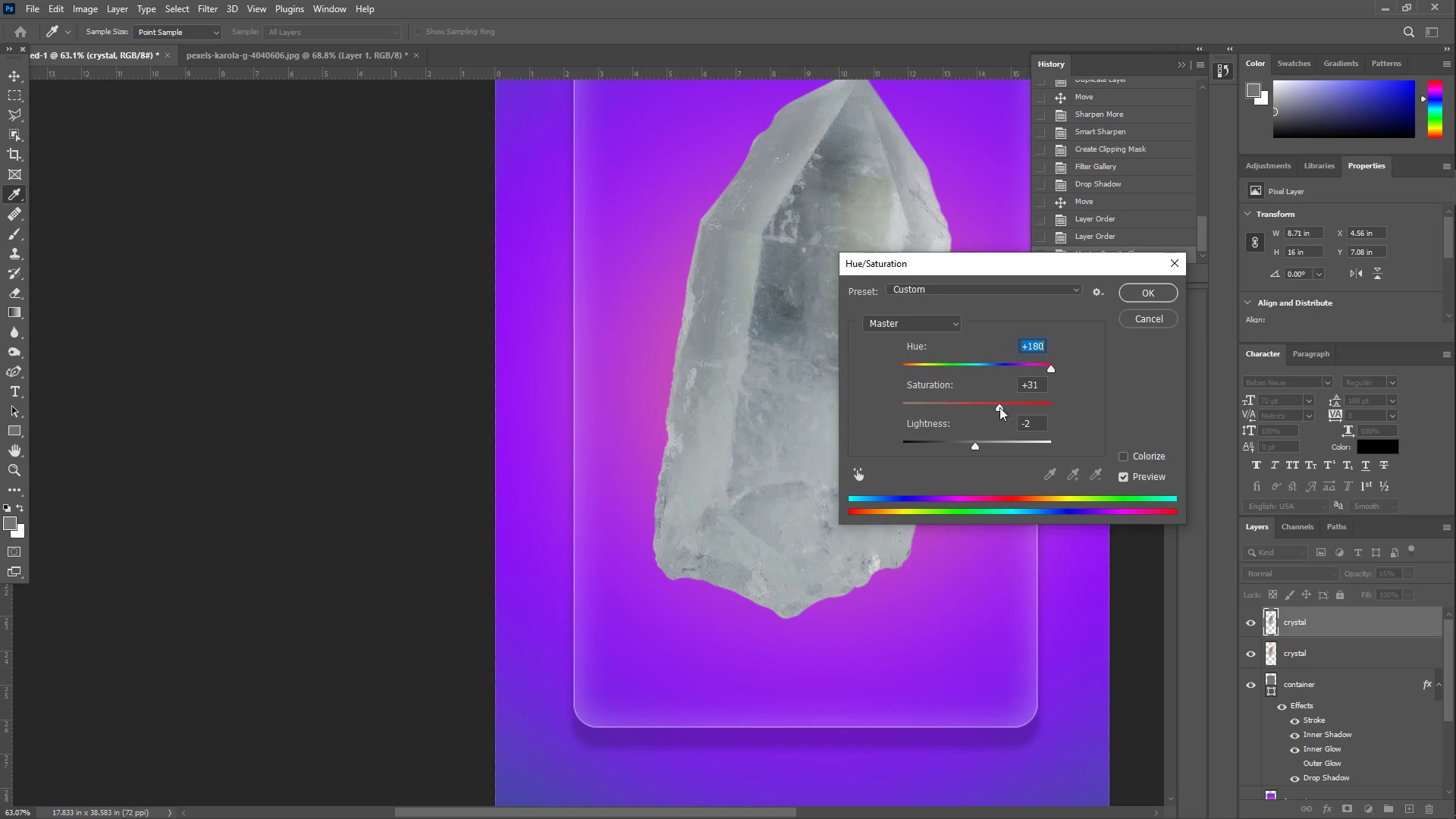 
left_click_drag(start_coordinate=[999, 408], to_coordinate=[1032, 407])
 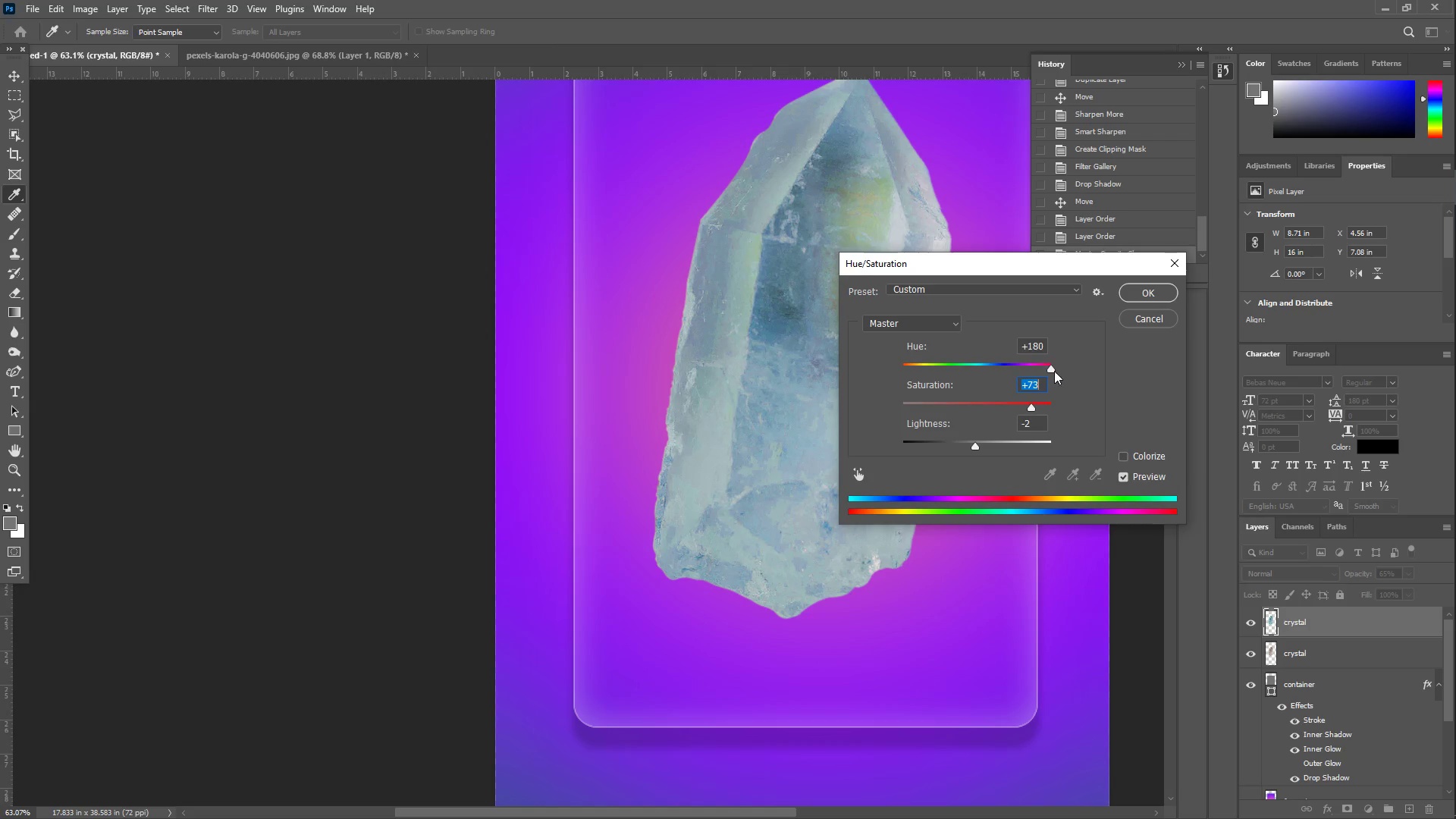 
left_click_drag(start_coordinate=[1046, 366], to_coordinate=[993, 366])
 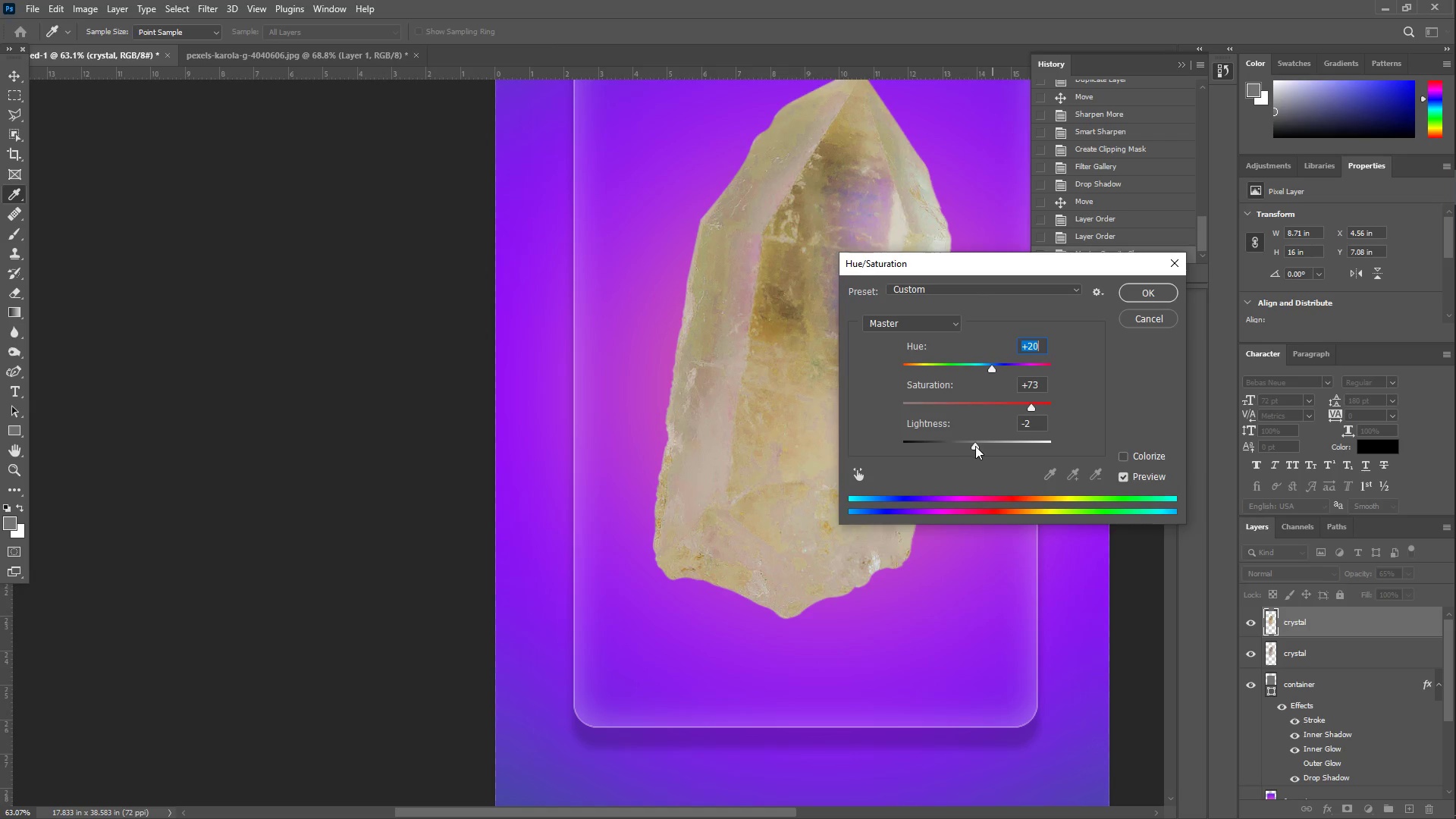 
left_click_drag(start_coordinate=[975, 446], to_coordinate=[981, 446])
 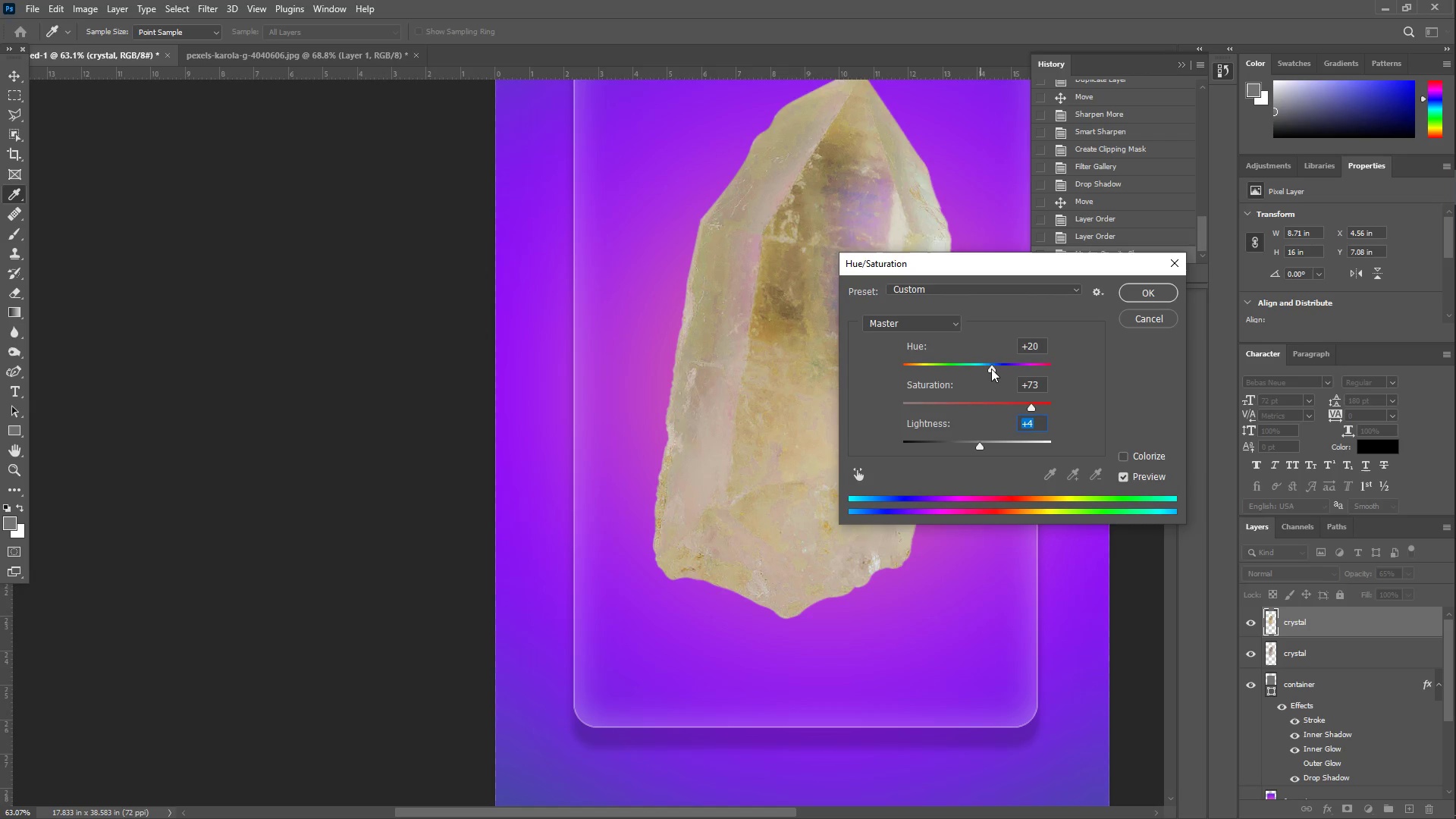 
left_click_drag(start_coordinate=[992, 367], to_coordinate=[974, 388])
 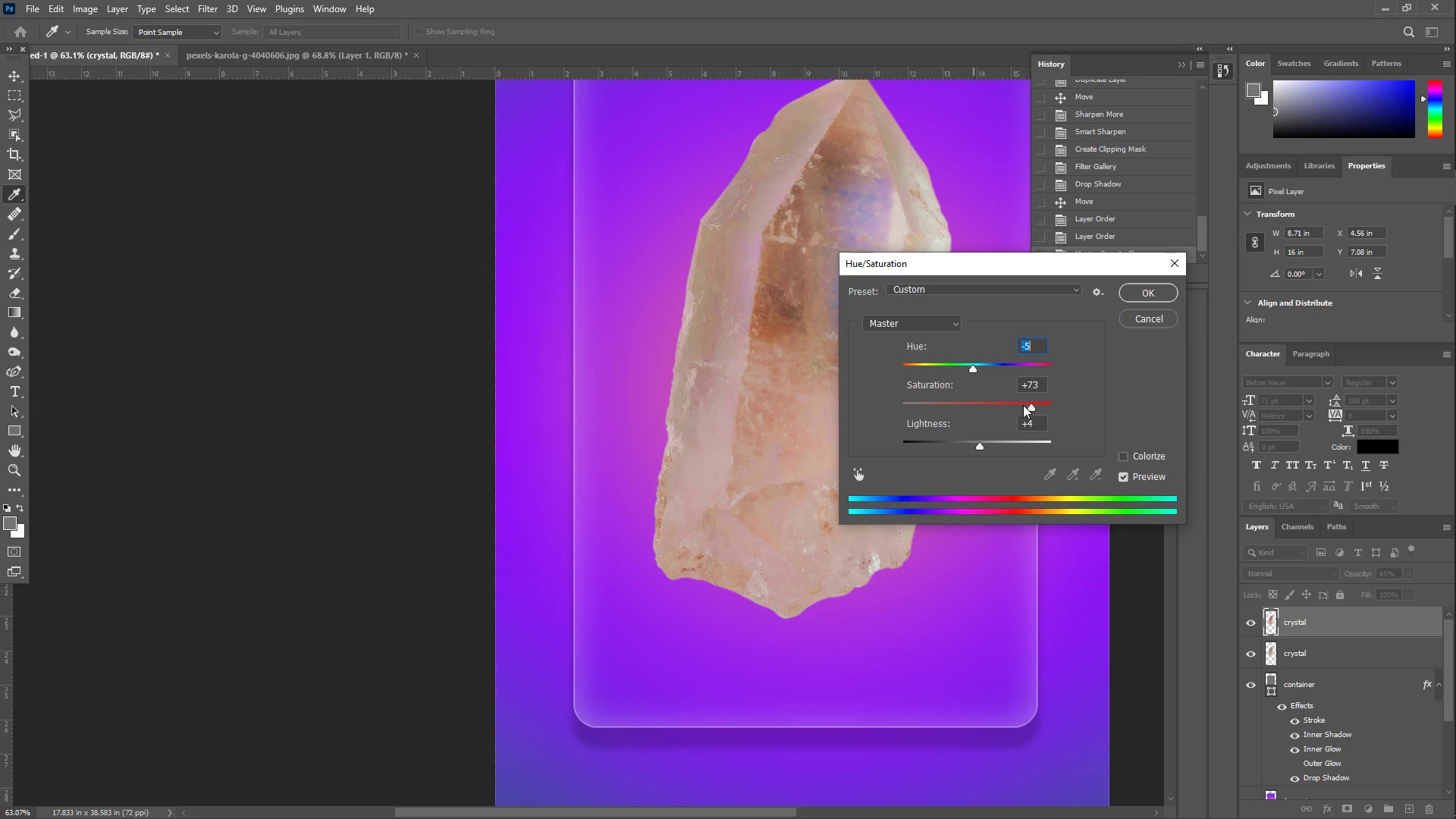 
left_click_drag(start_coordinate=[1029, 406], to_coordinate=[1053, 413])
 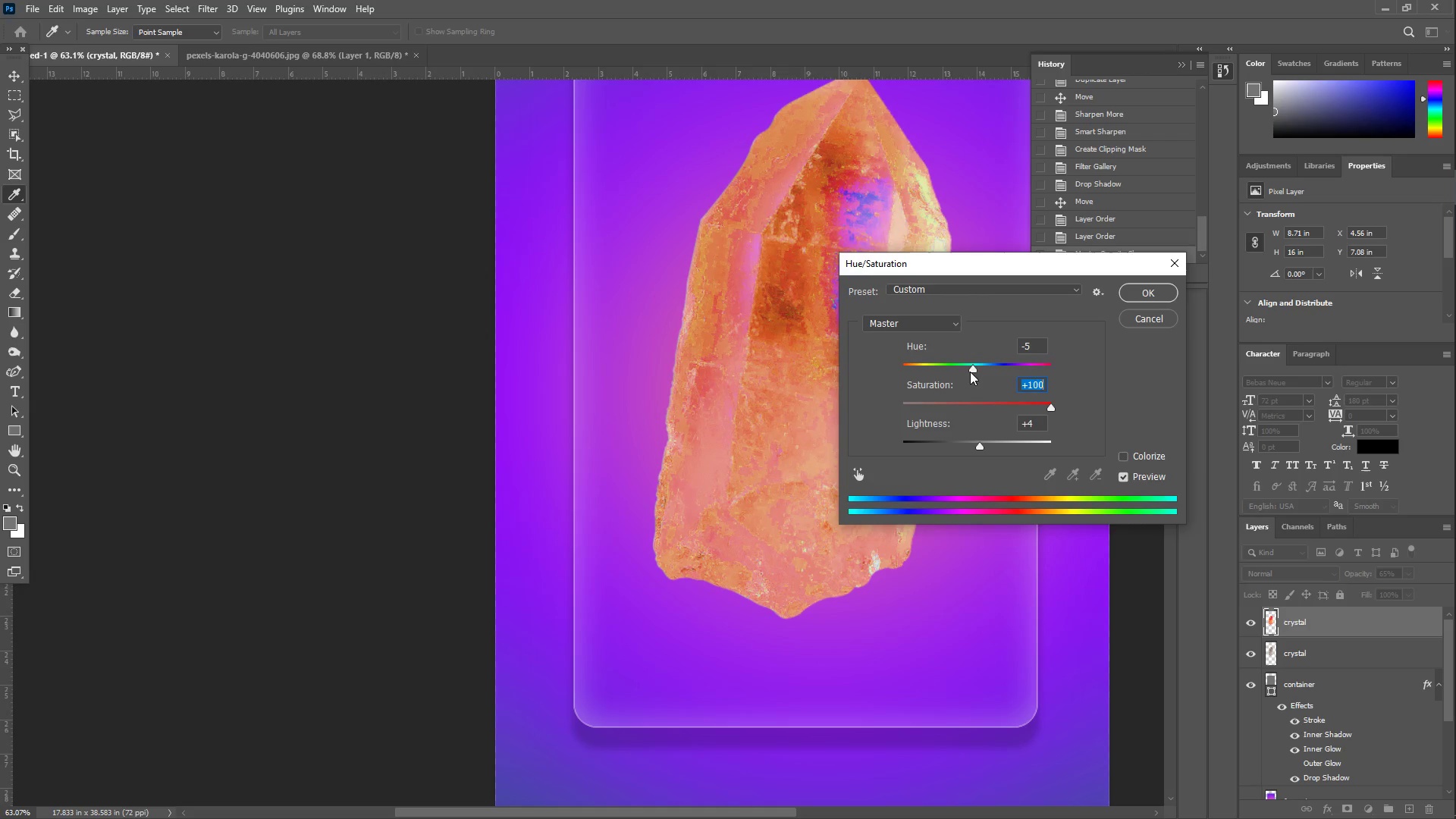 
left_click_drag(start_coordinate=[969, 366], to_coordinate=[995, 375])
 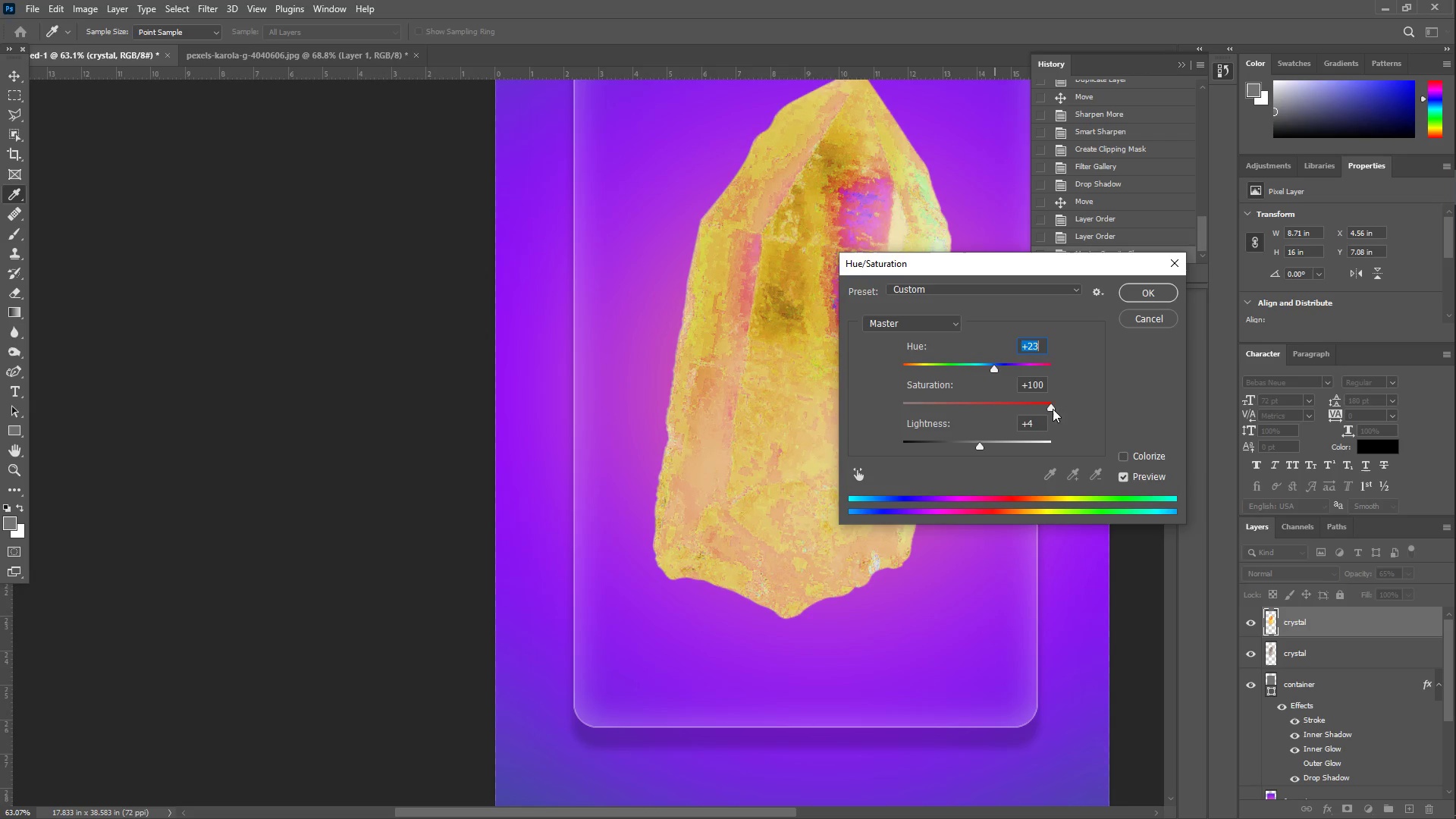 
left_click_drag(start_coordinate=[1047, 407], to_coordinate=[974, 400])
 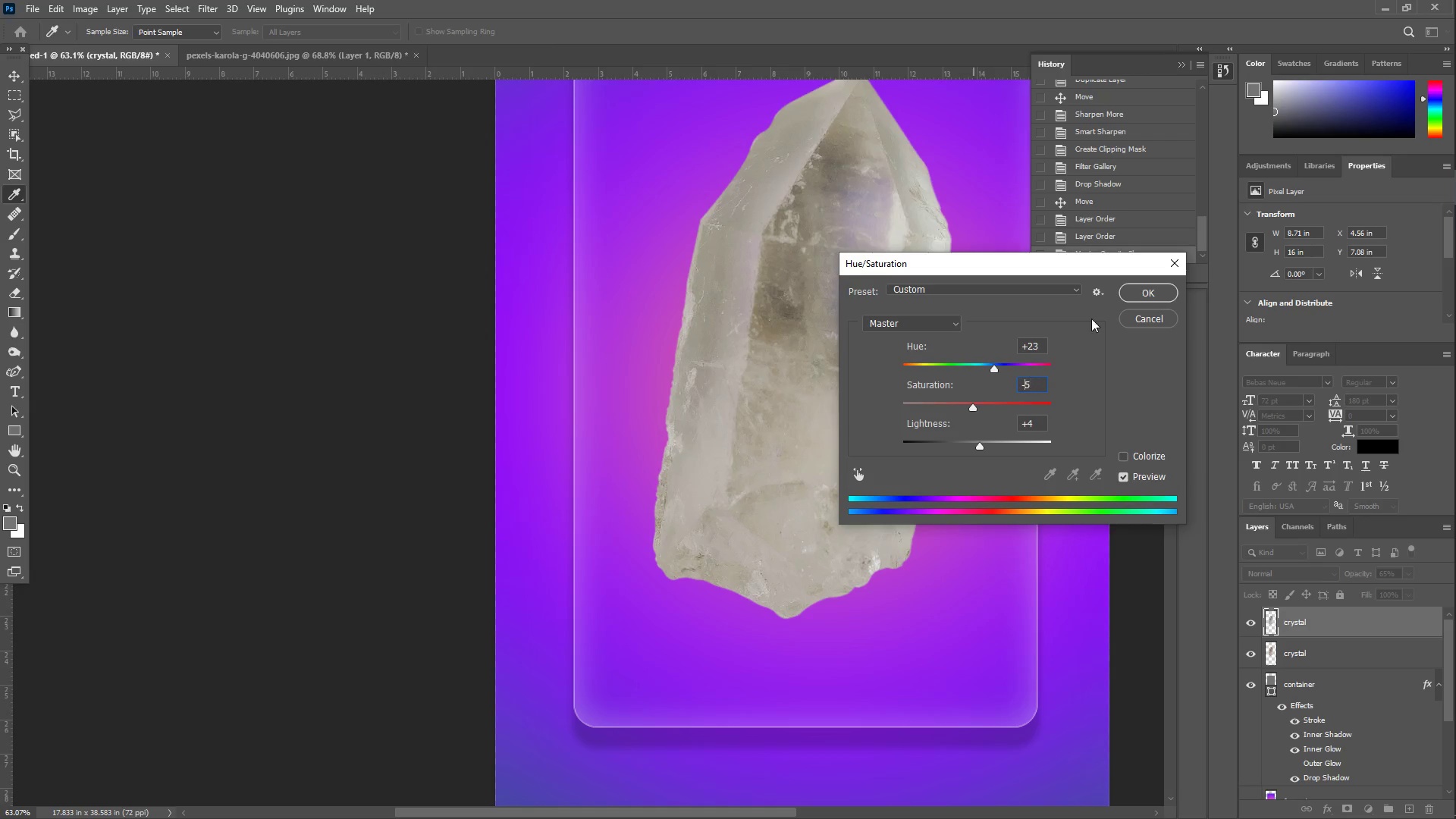 
left_click([1130, 321])
 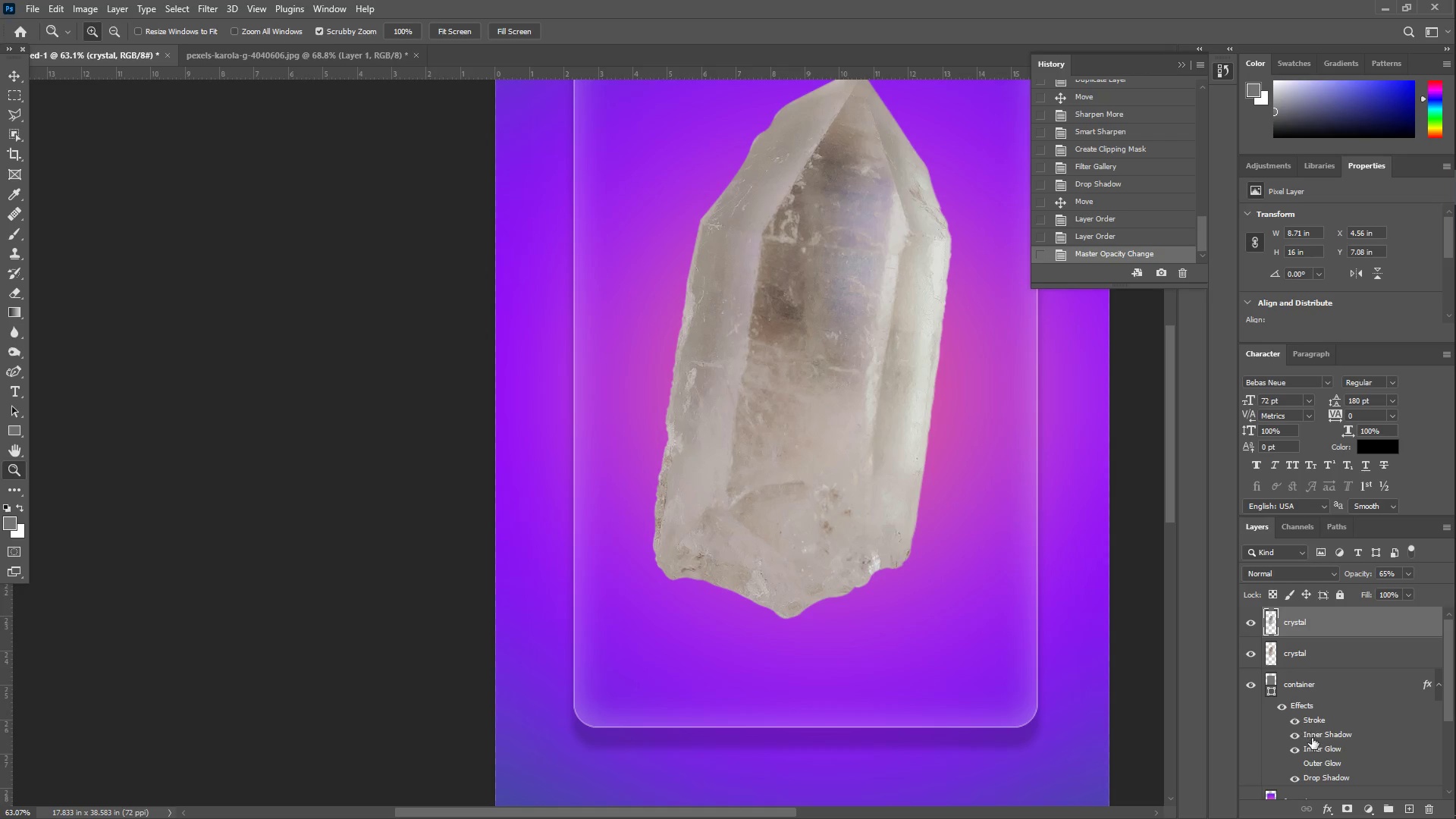 
wait(18.62)
 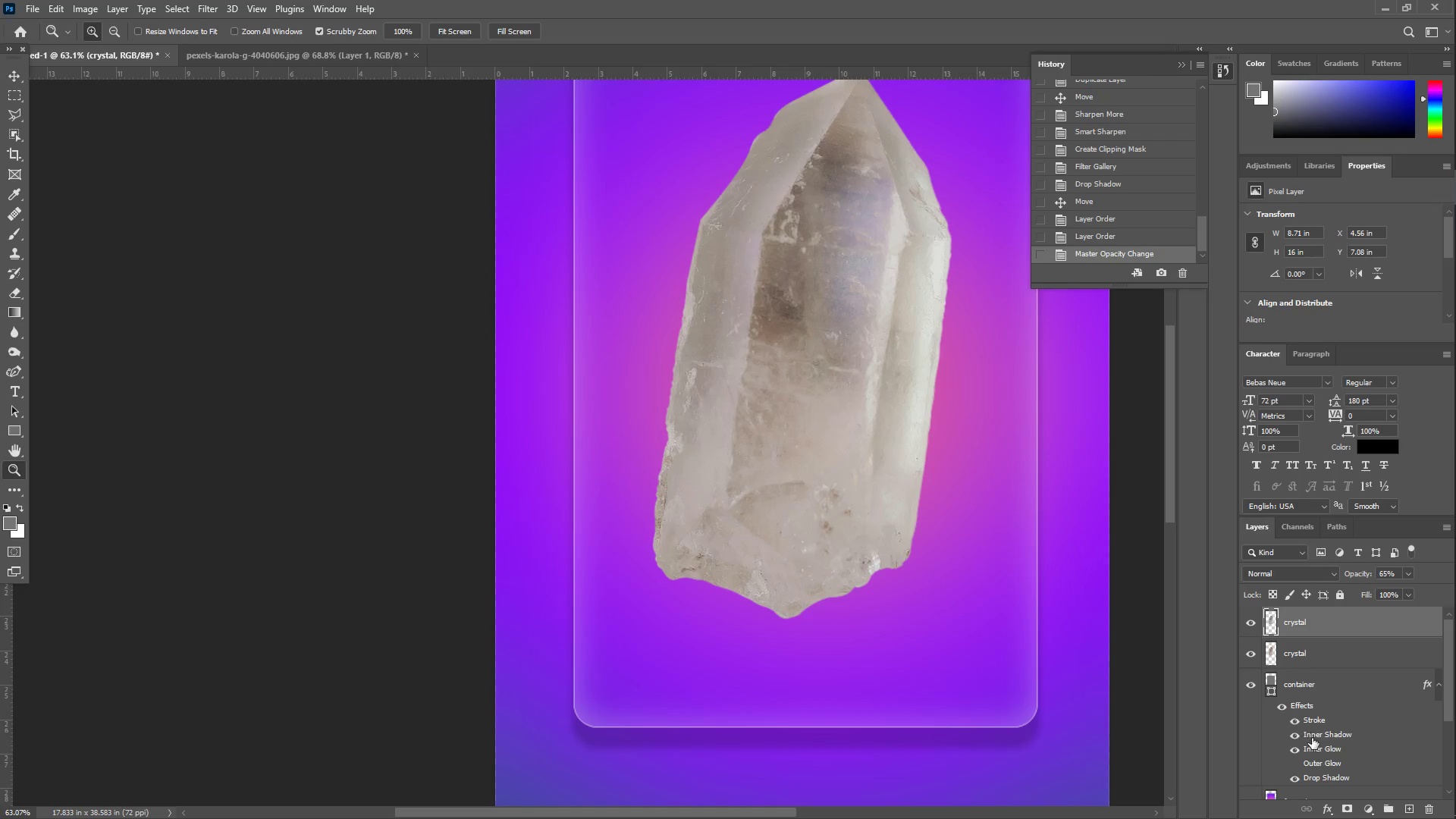 
left_click([86, 12])
 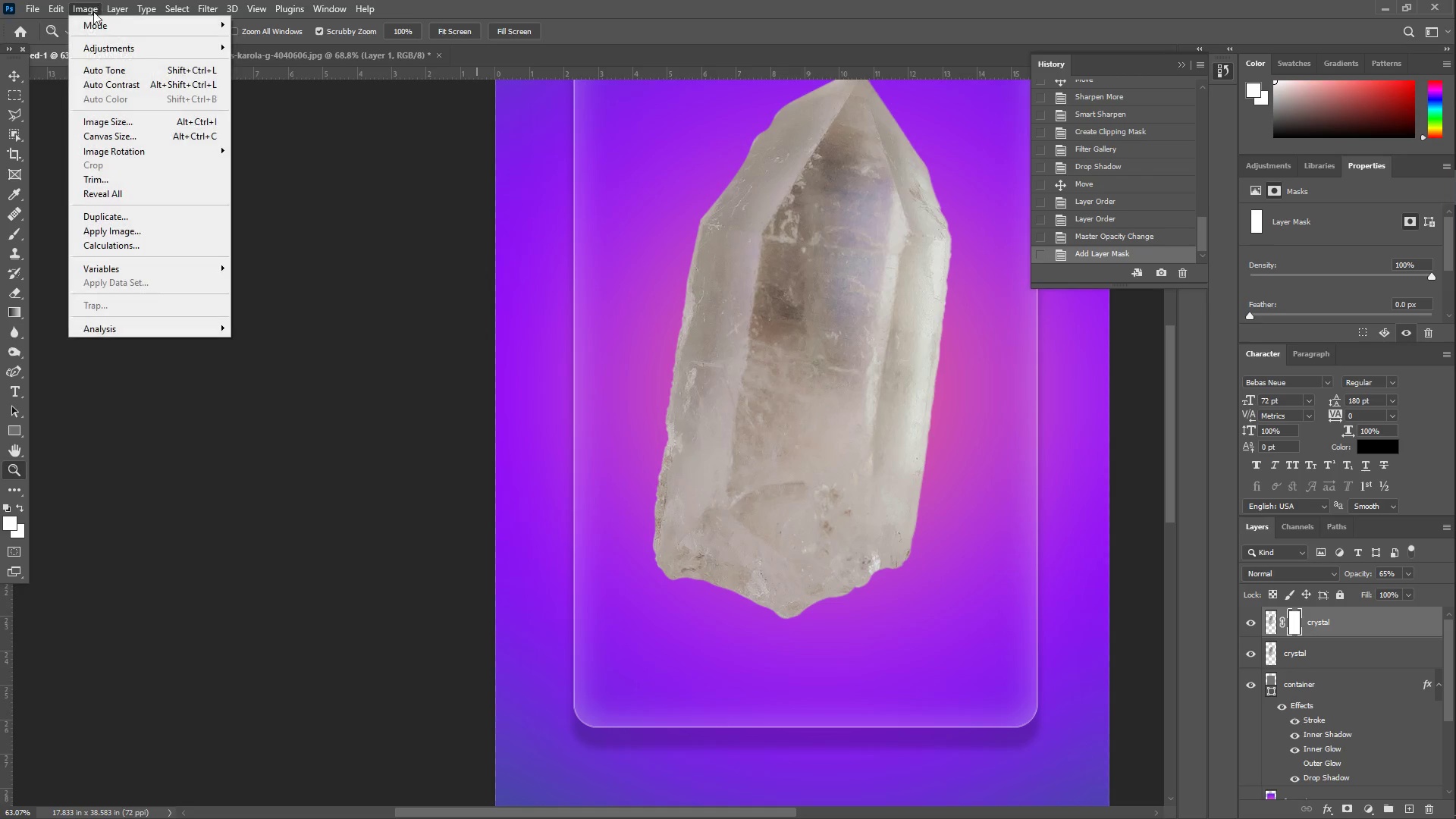 
left_click([115, 50])
 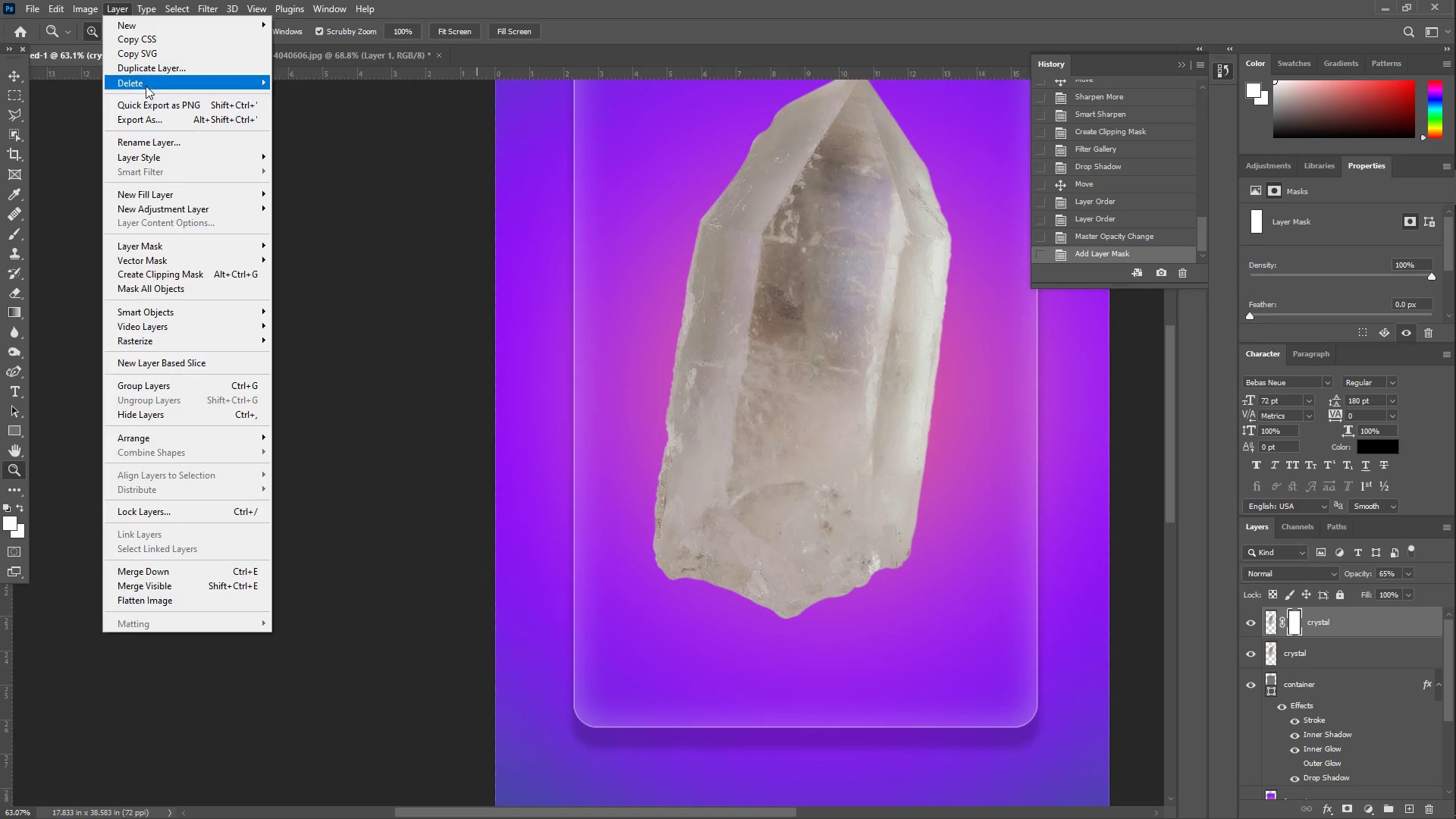 
left_click([198, 152])
 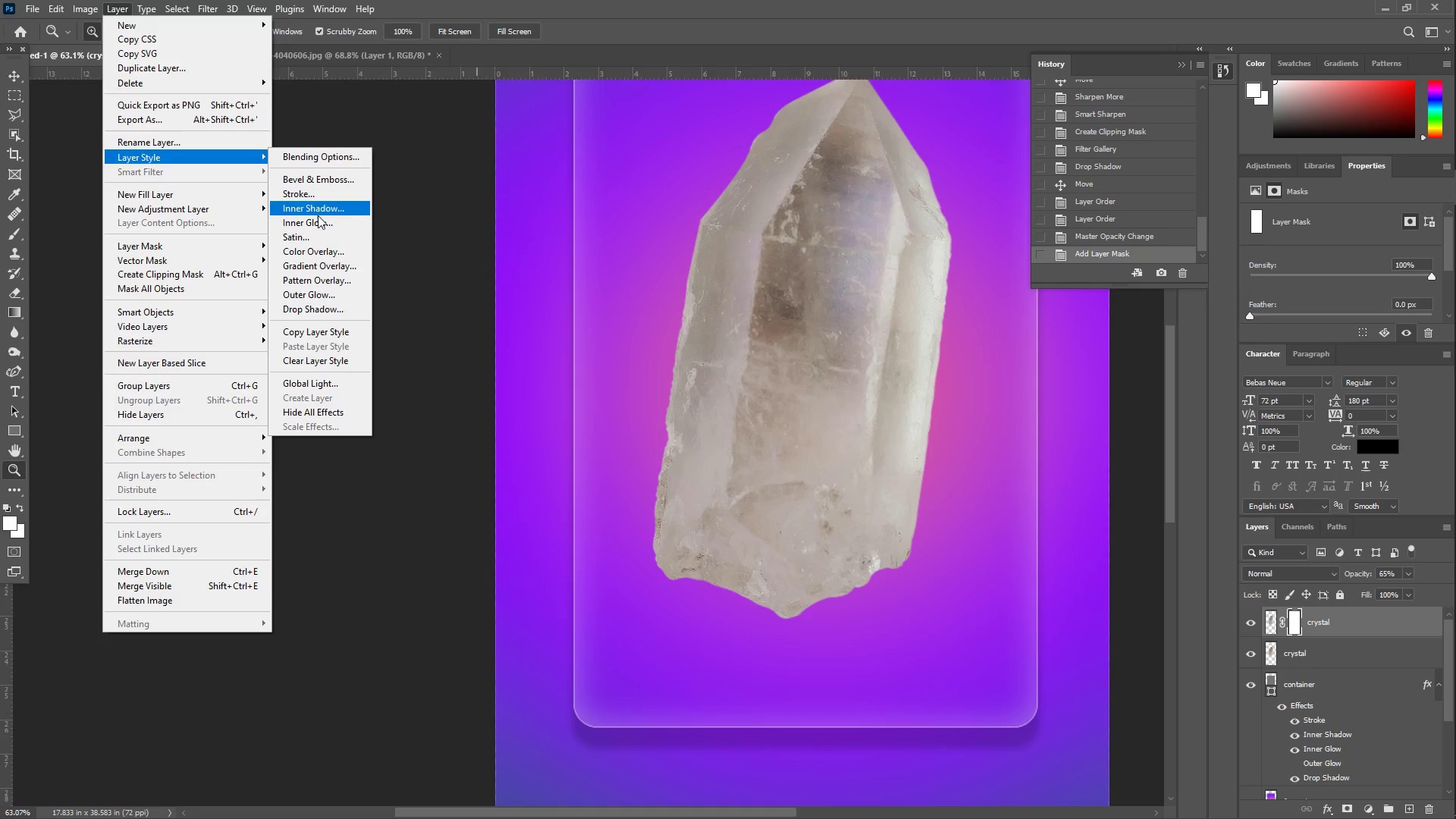 
mouse_move([322, 238])
 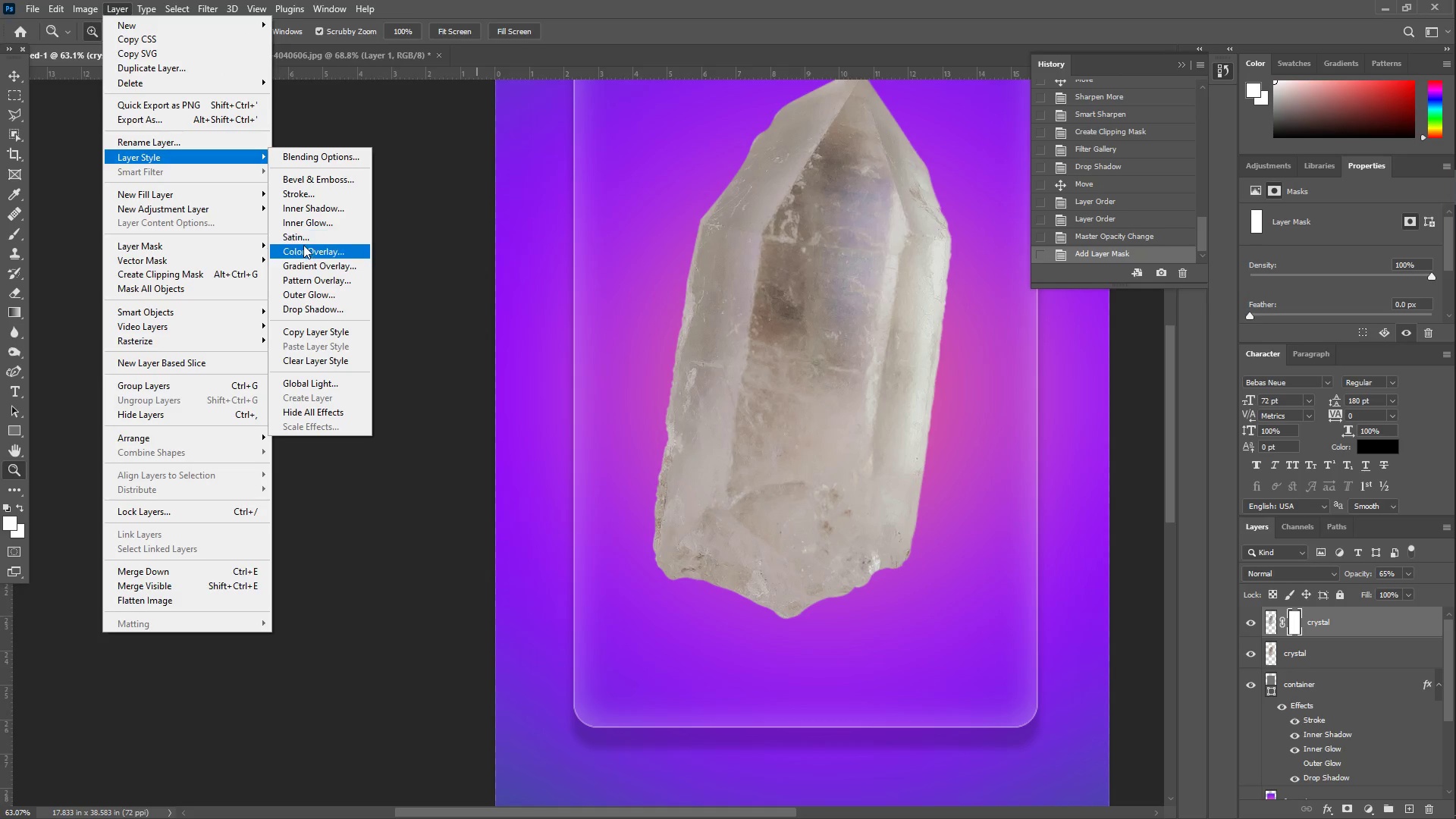 
left_click([308, 267])
 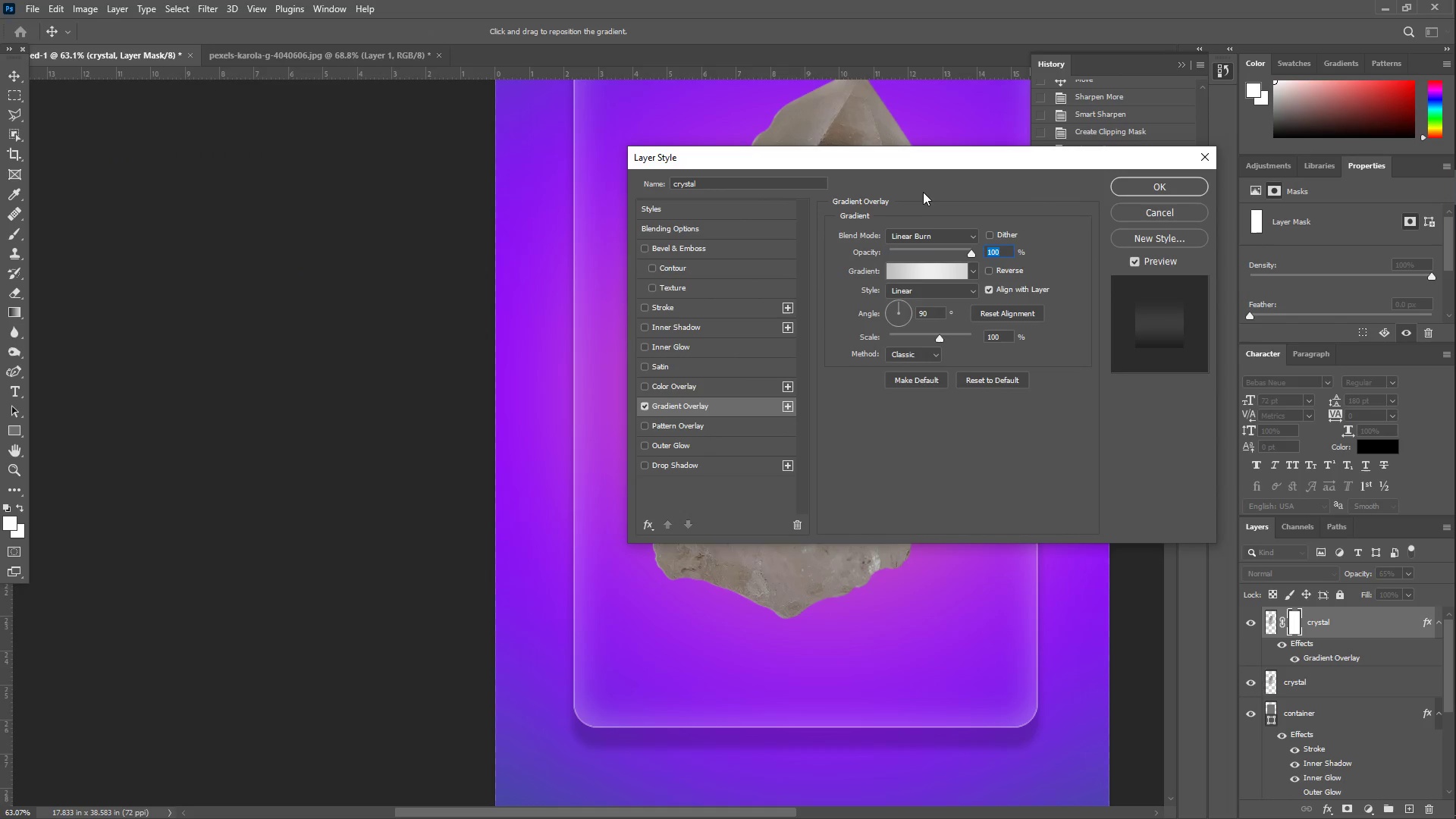 
left_click_drag(start_coordinate=[918, 163], to_coordinate=[1081, 400])
 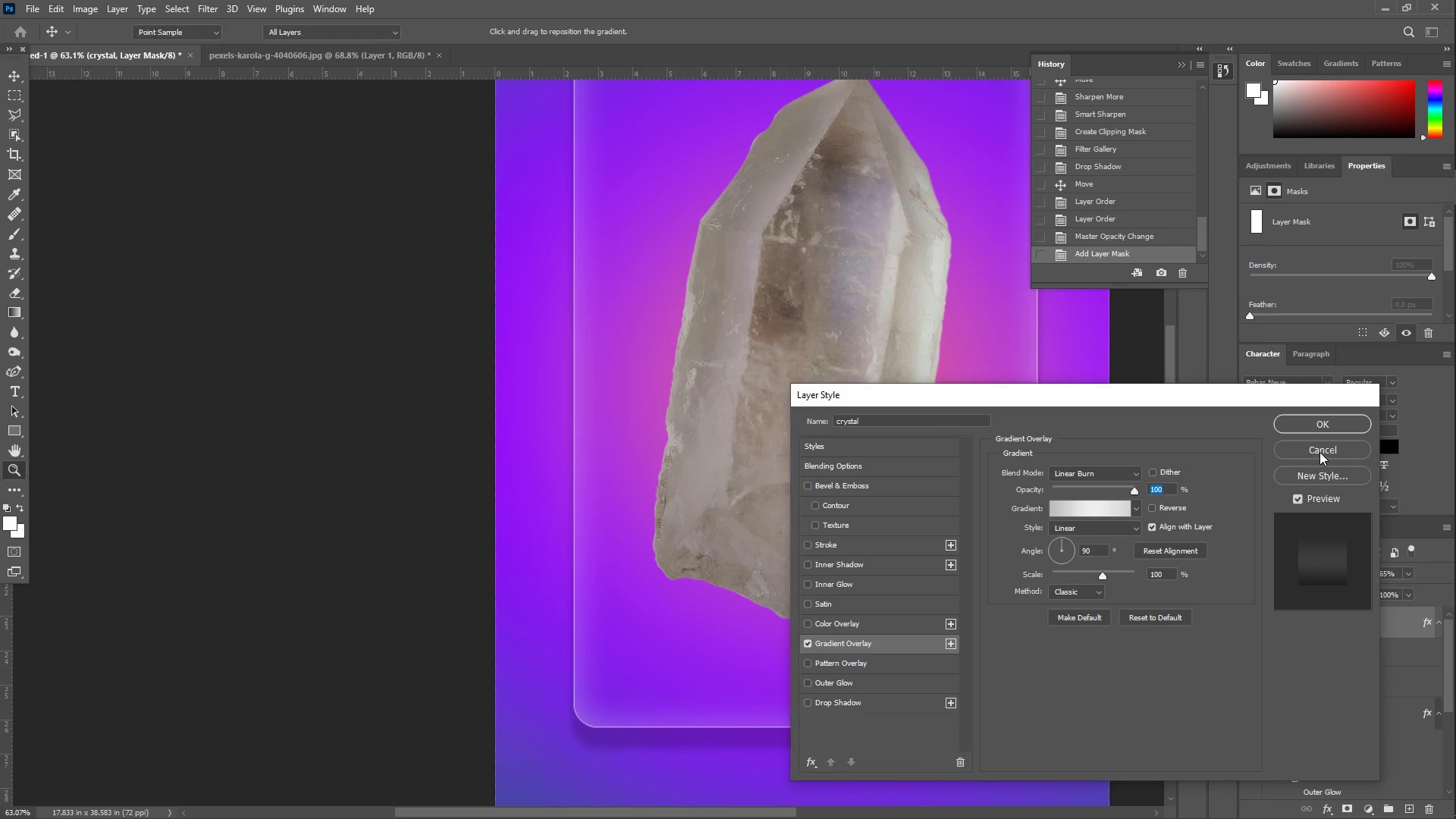 
wait(5.81)
 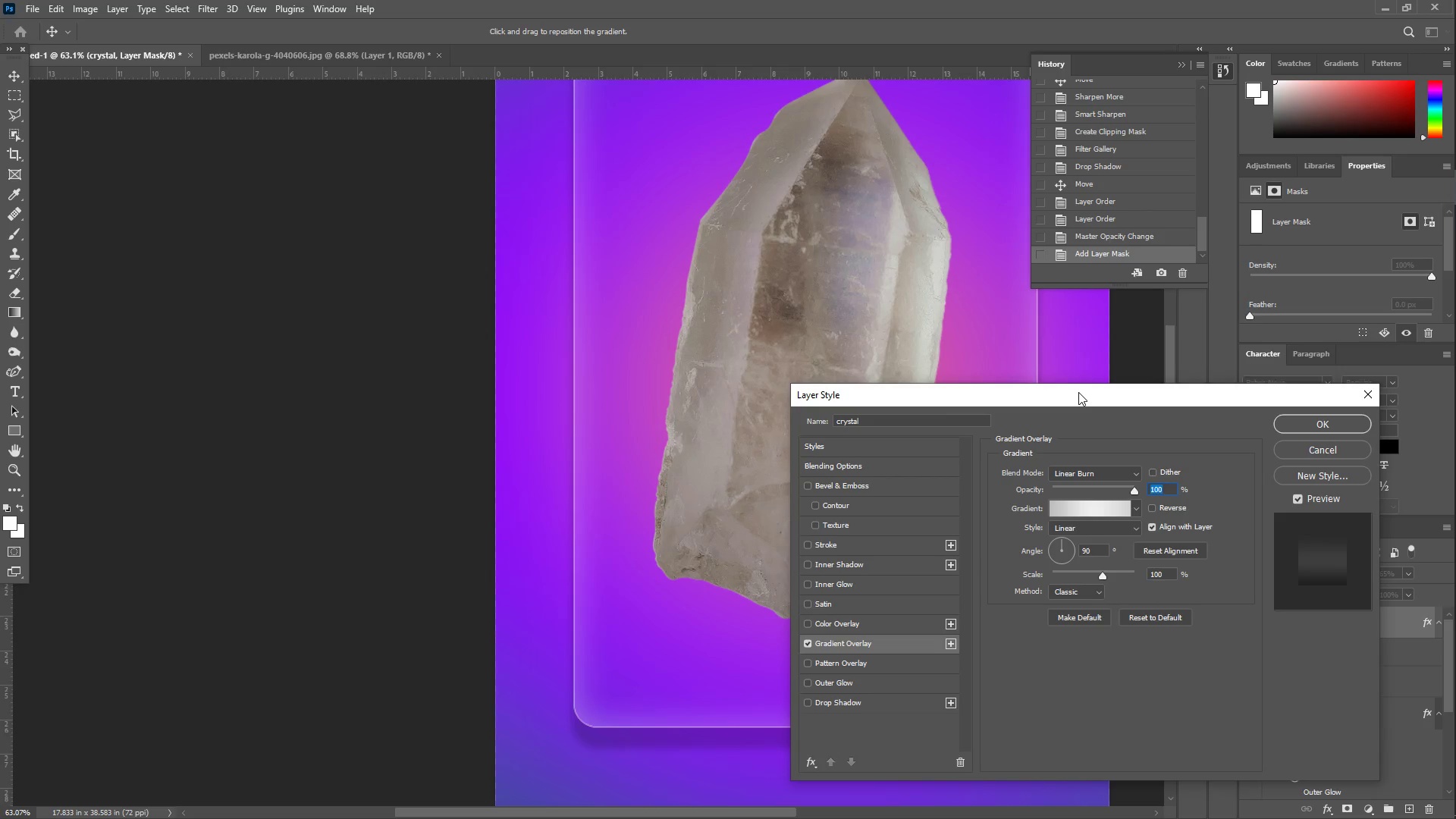 
left_click([1371, 815])
 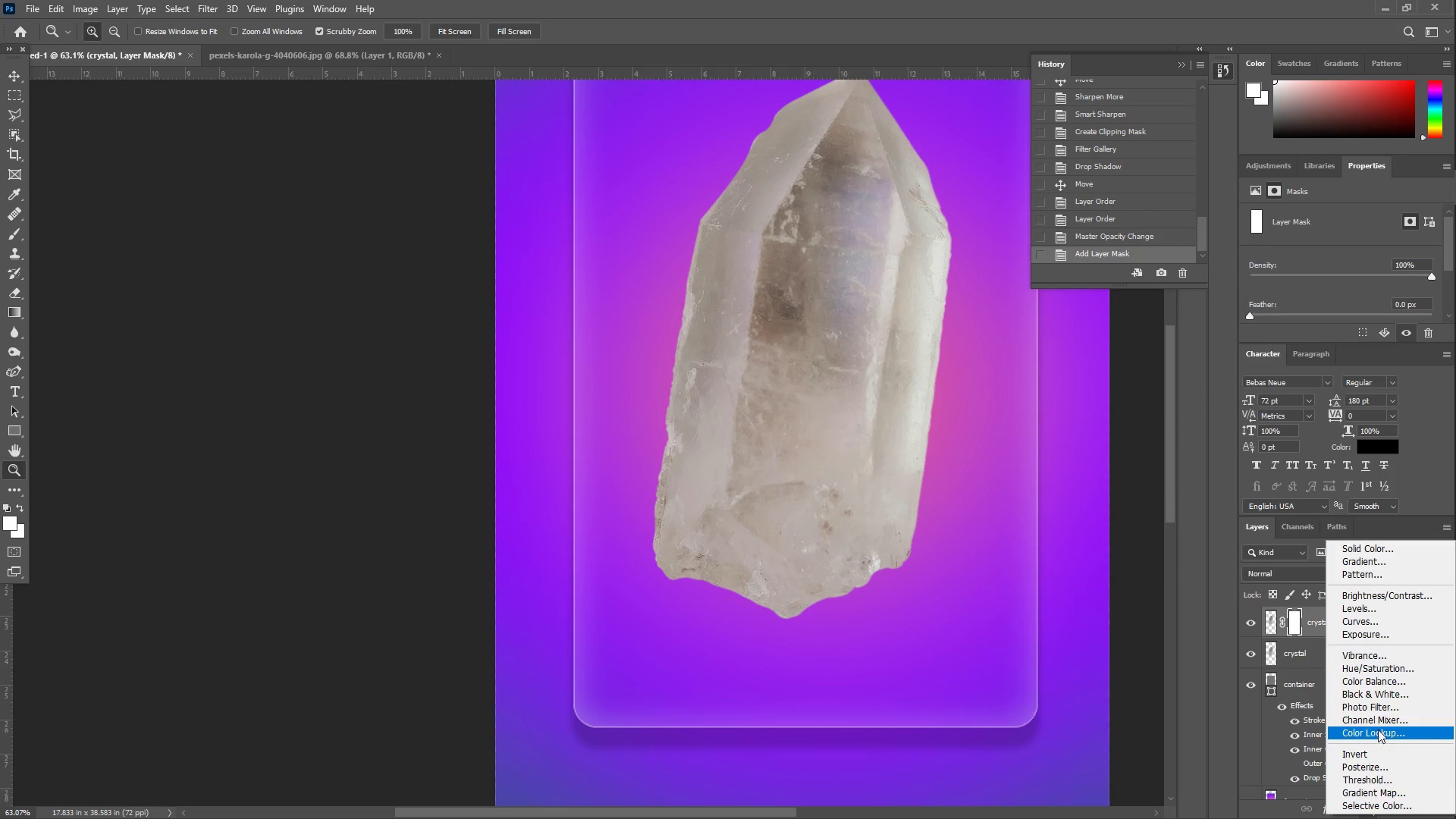 
left_click([1370, 793])
 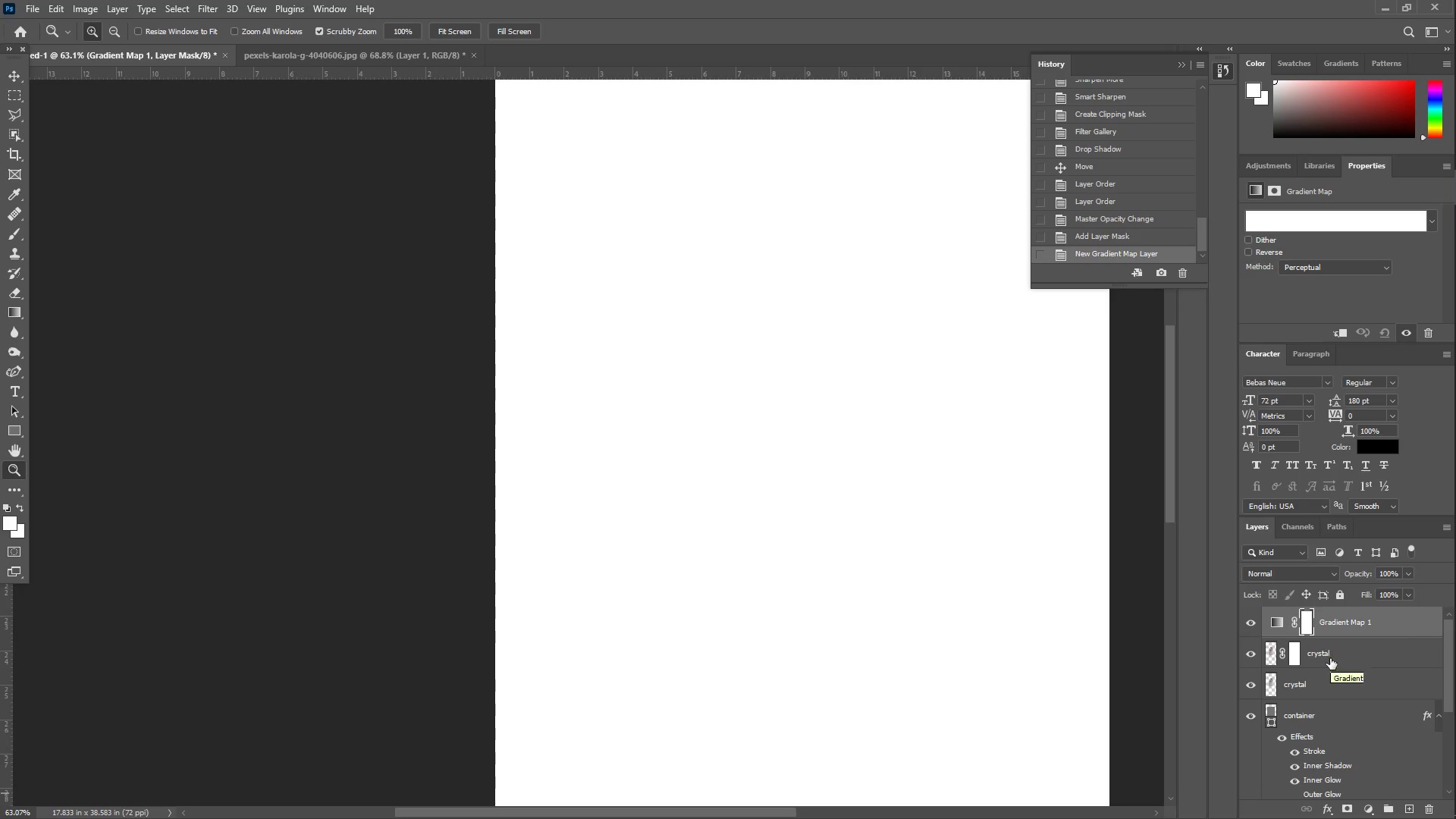 
wait(9.41)
 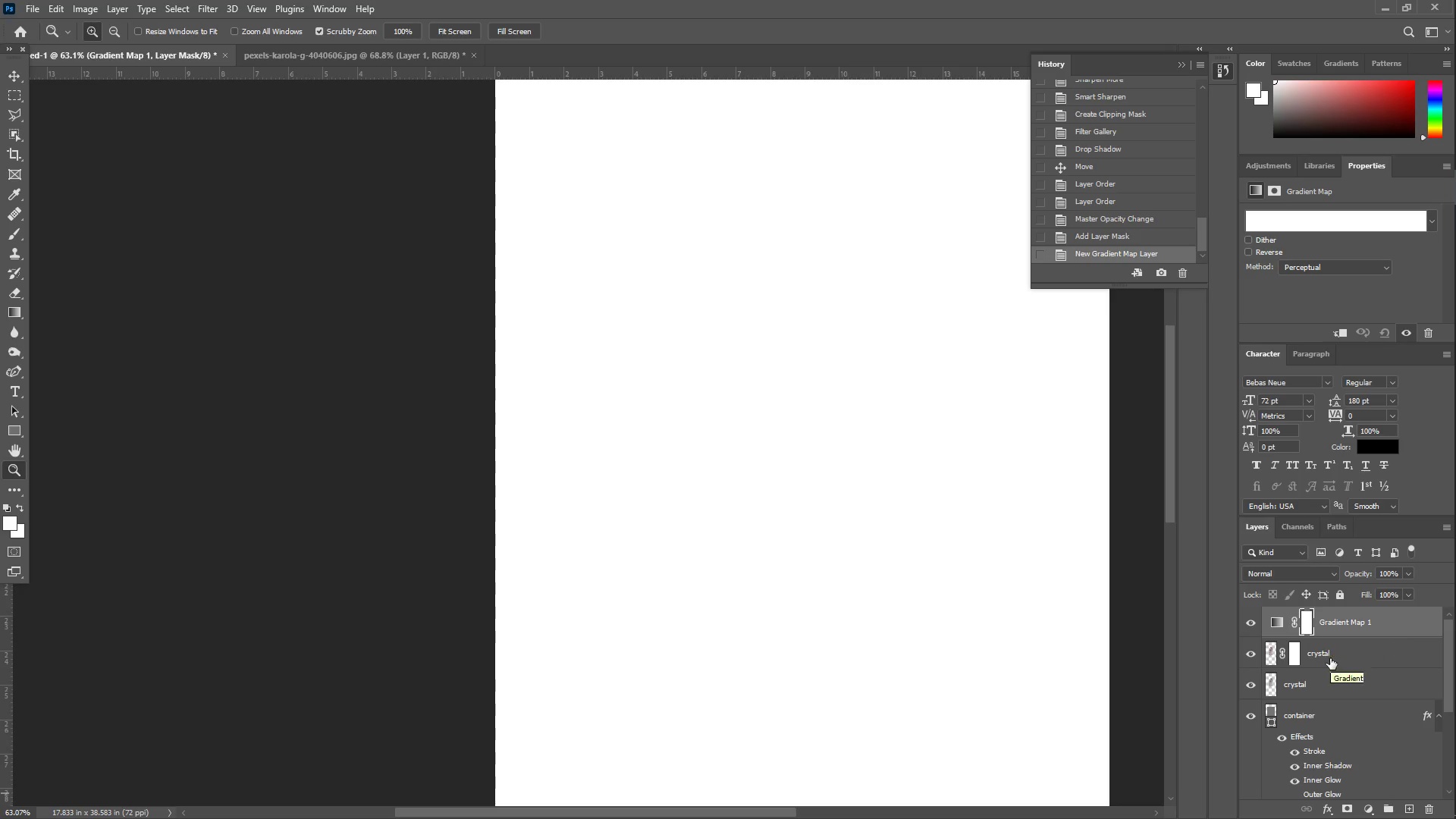 
right_click([1333, 619])
 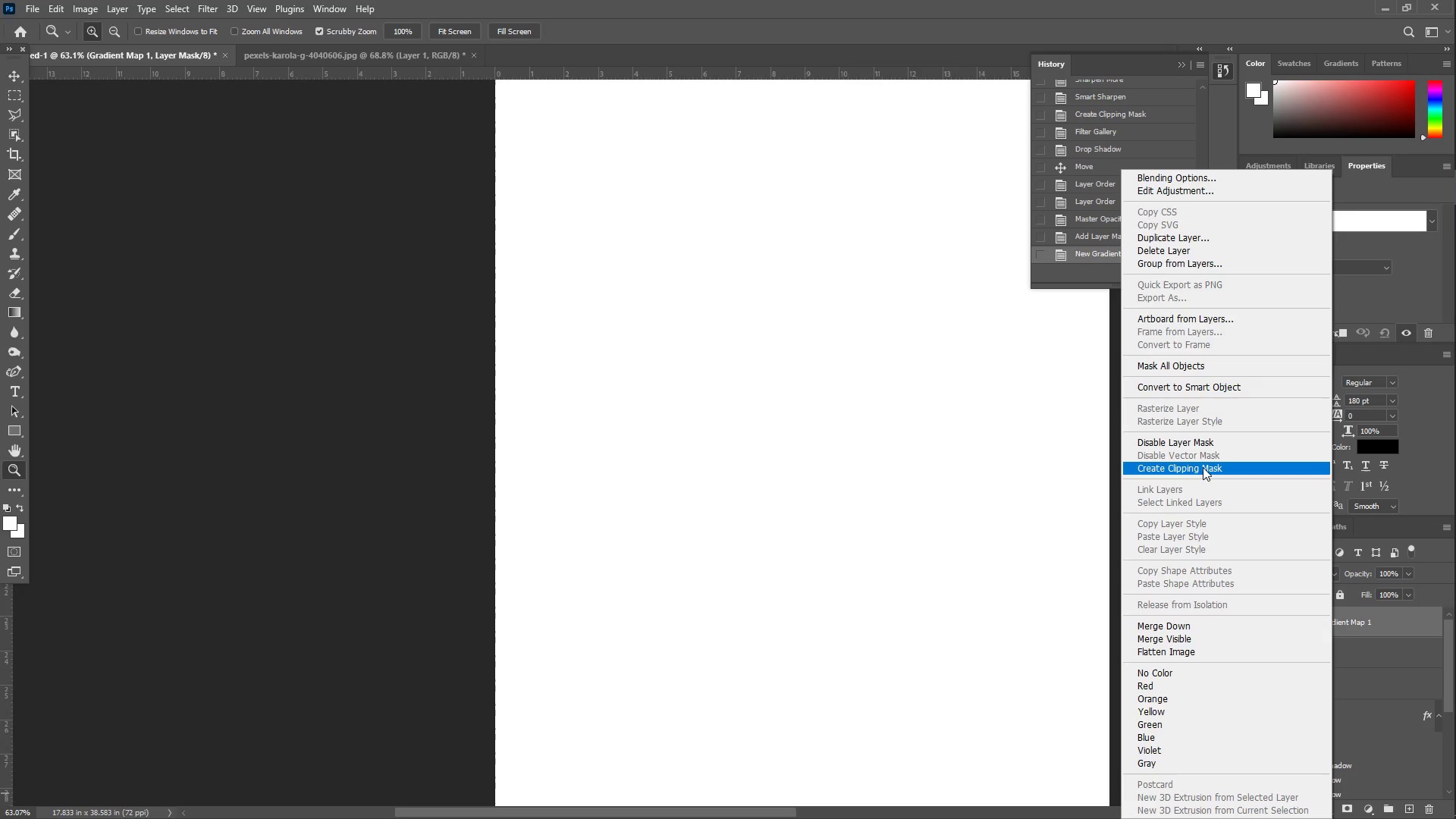 
left_click([1203, 466])
 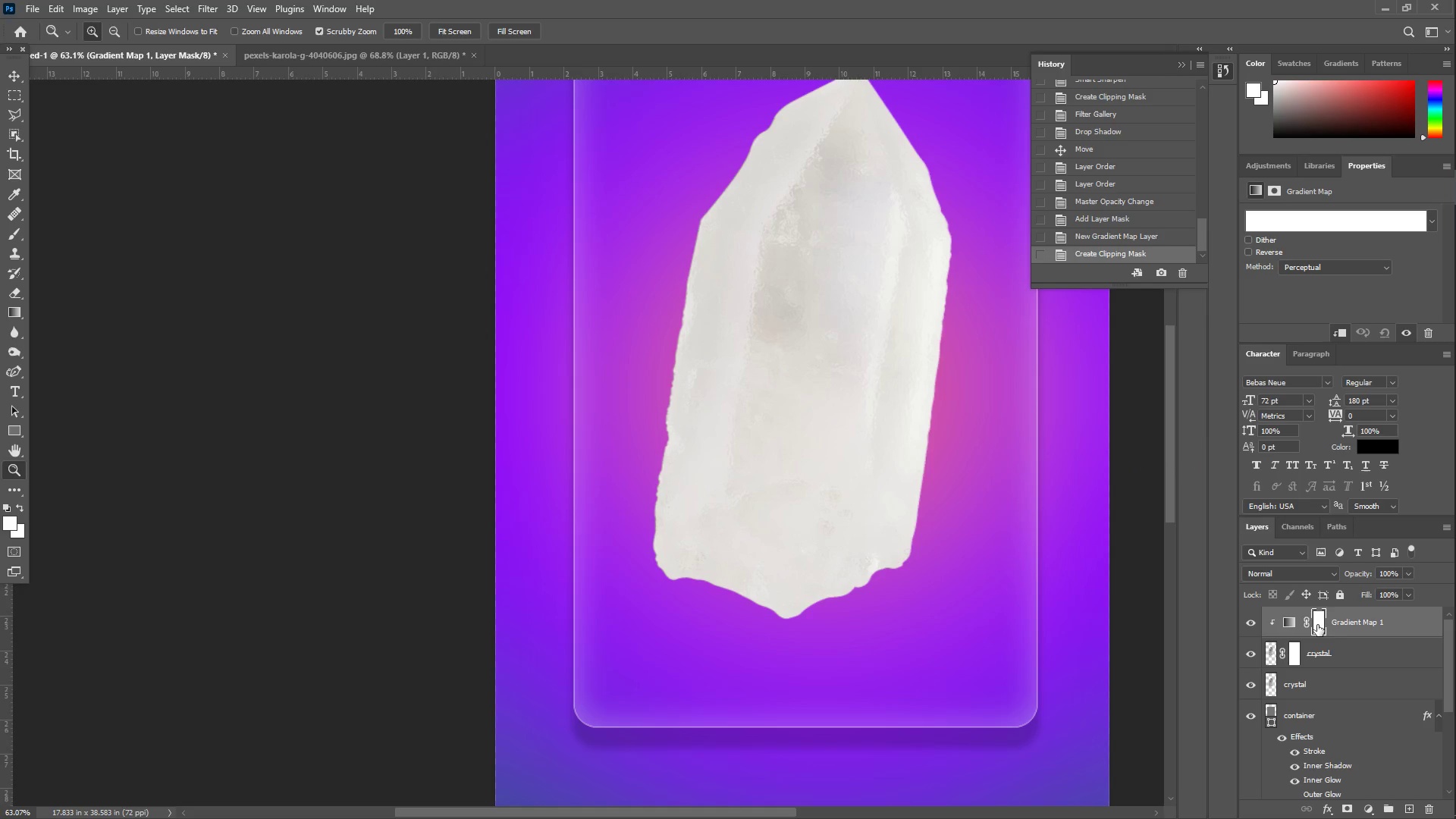 
wait(7.67)
 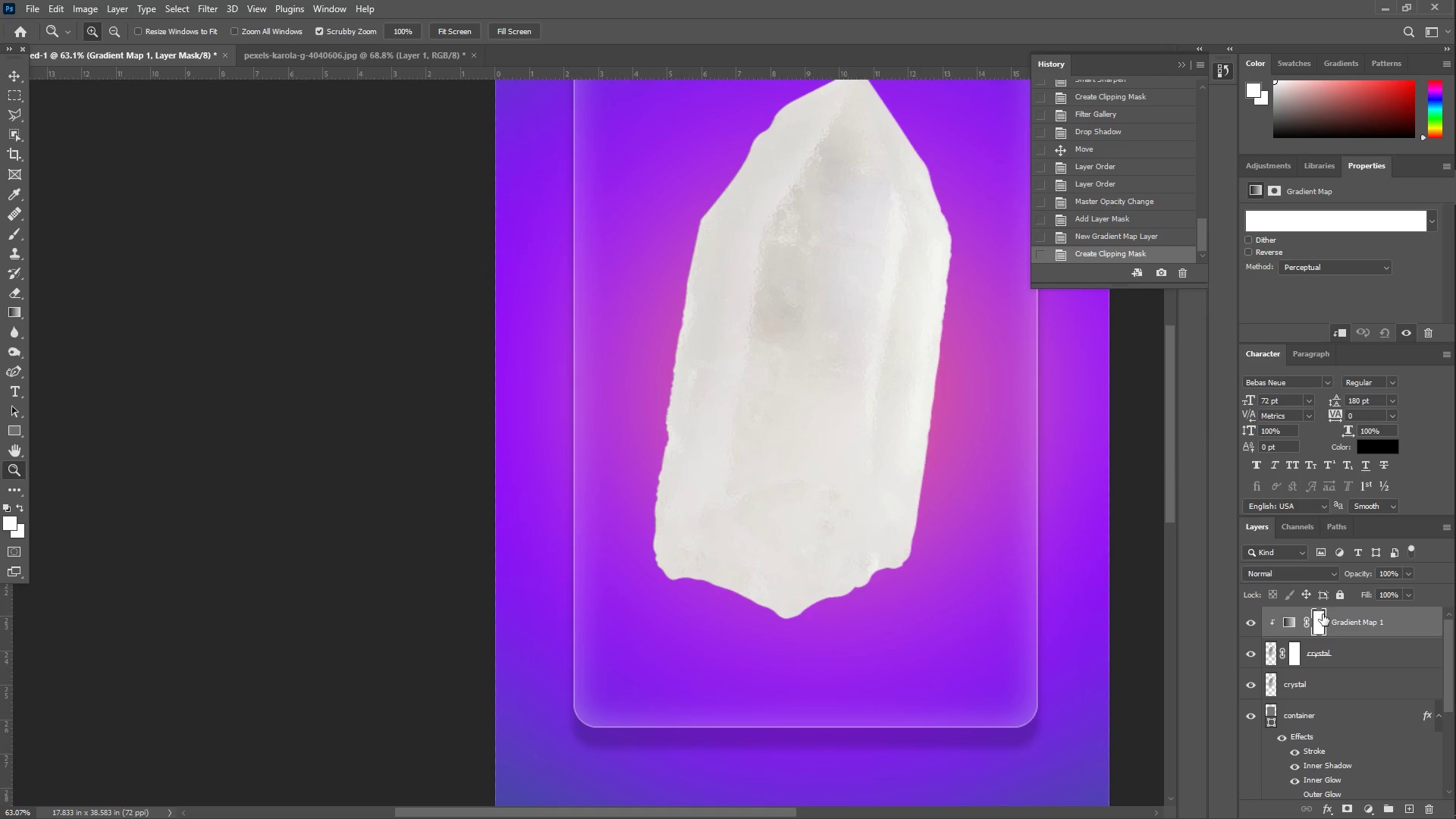 
double_click([1320, 625])
 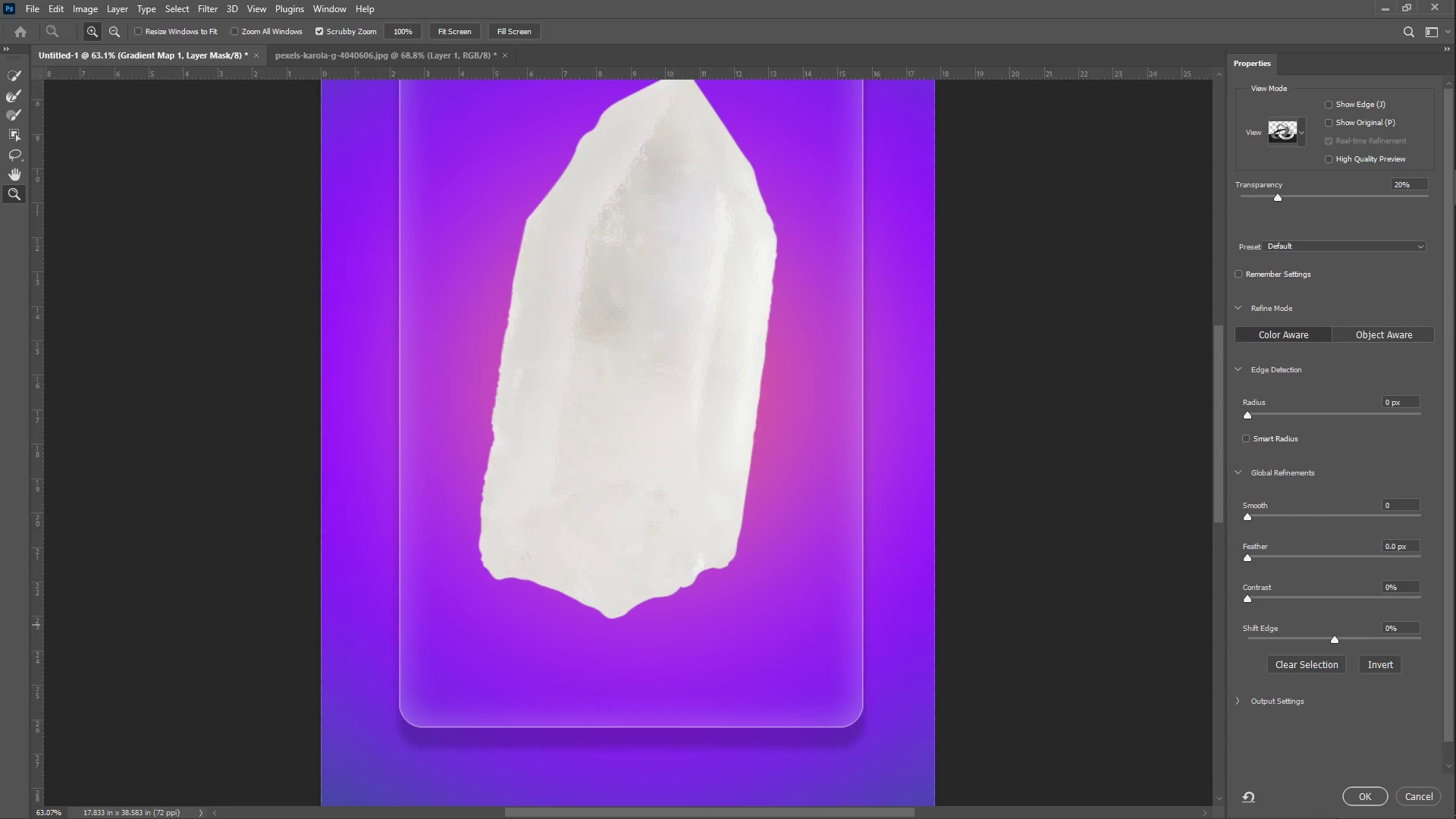 
left_click([1416, 792])
 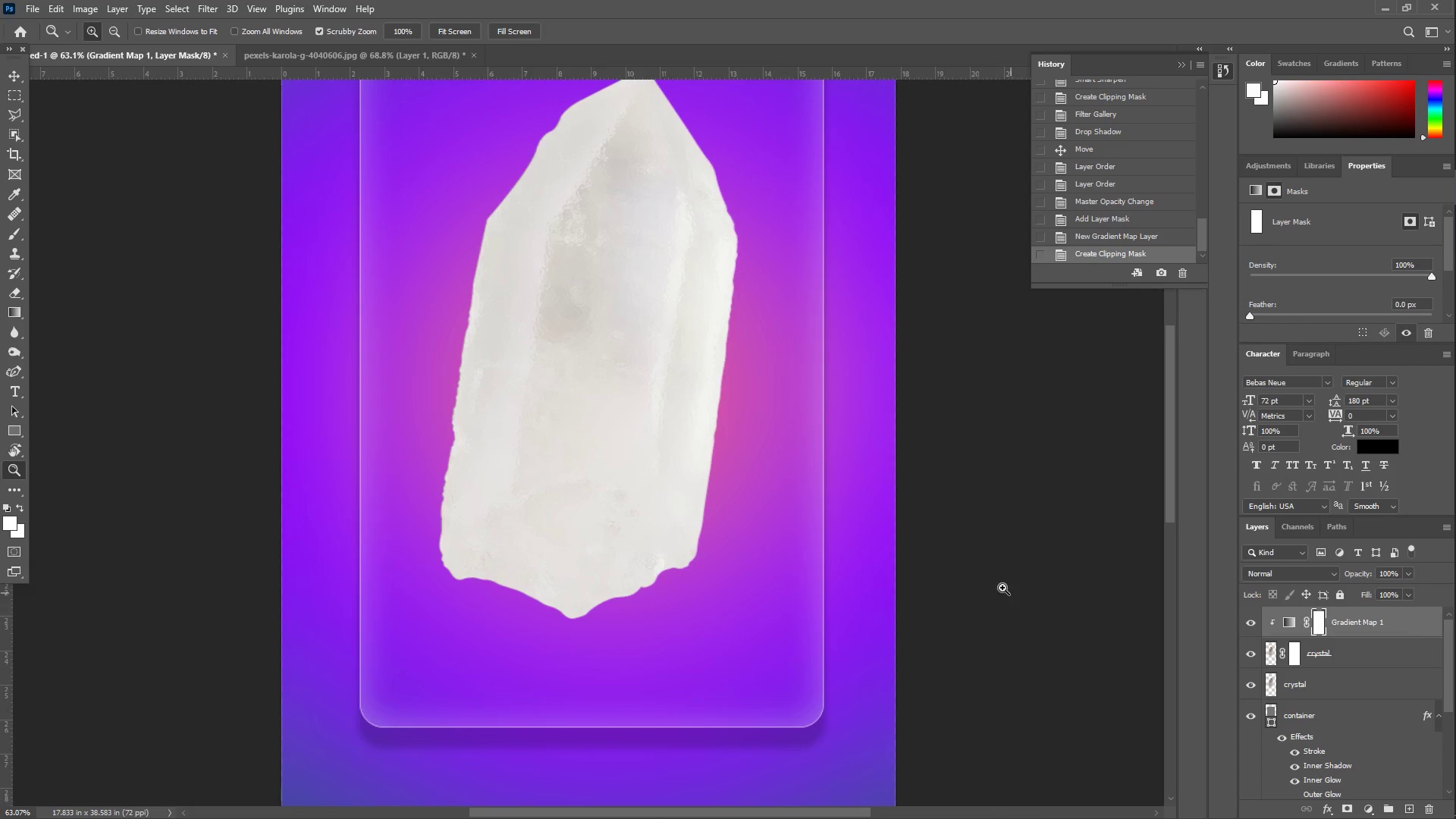 
wait(5.47)
 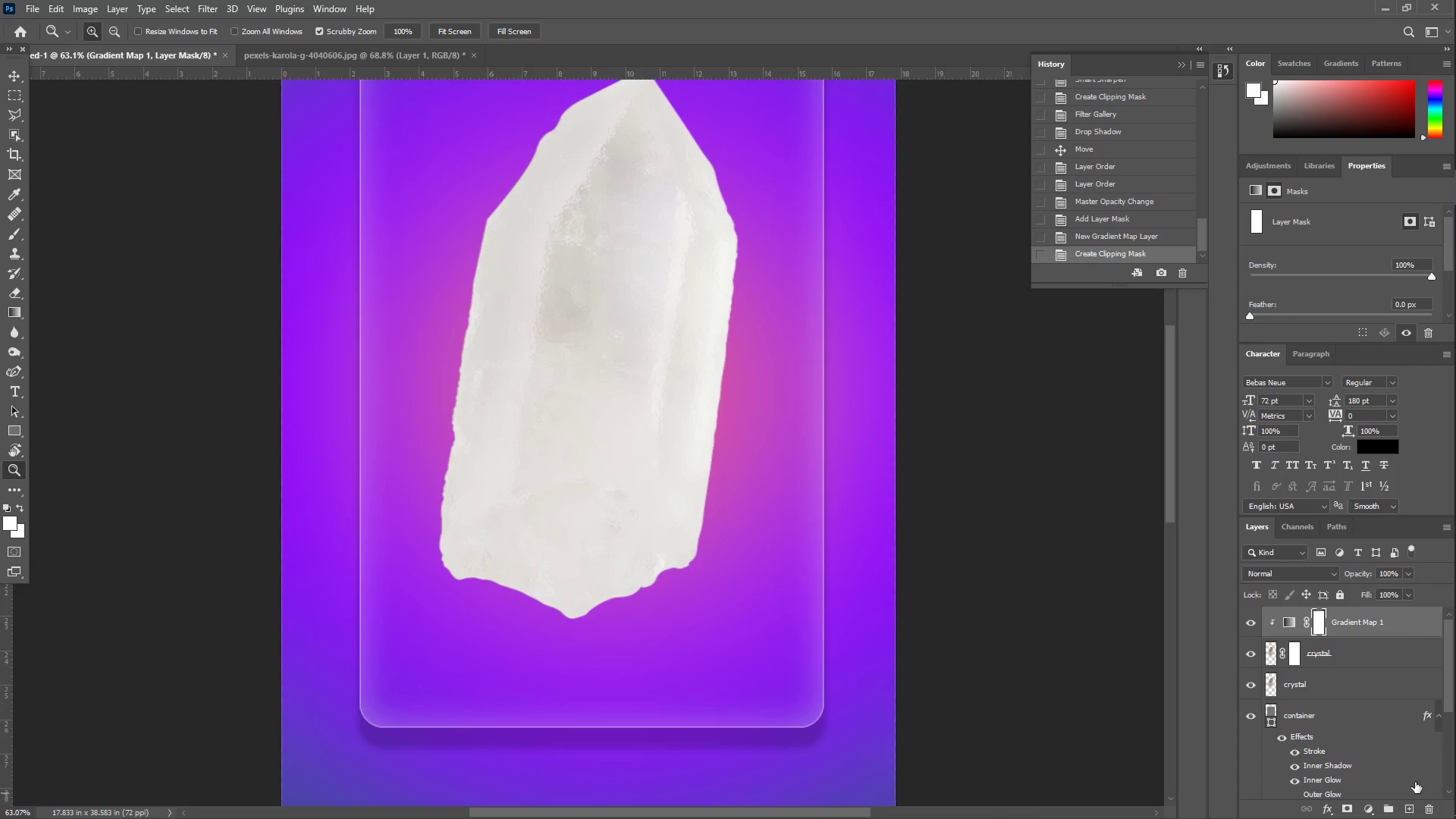 
double_click([1344, 620])
 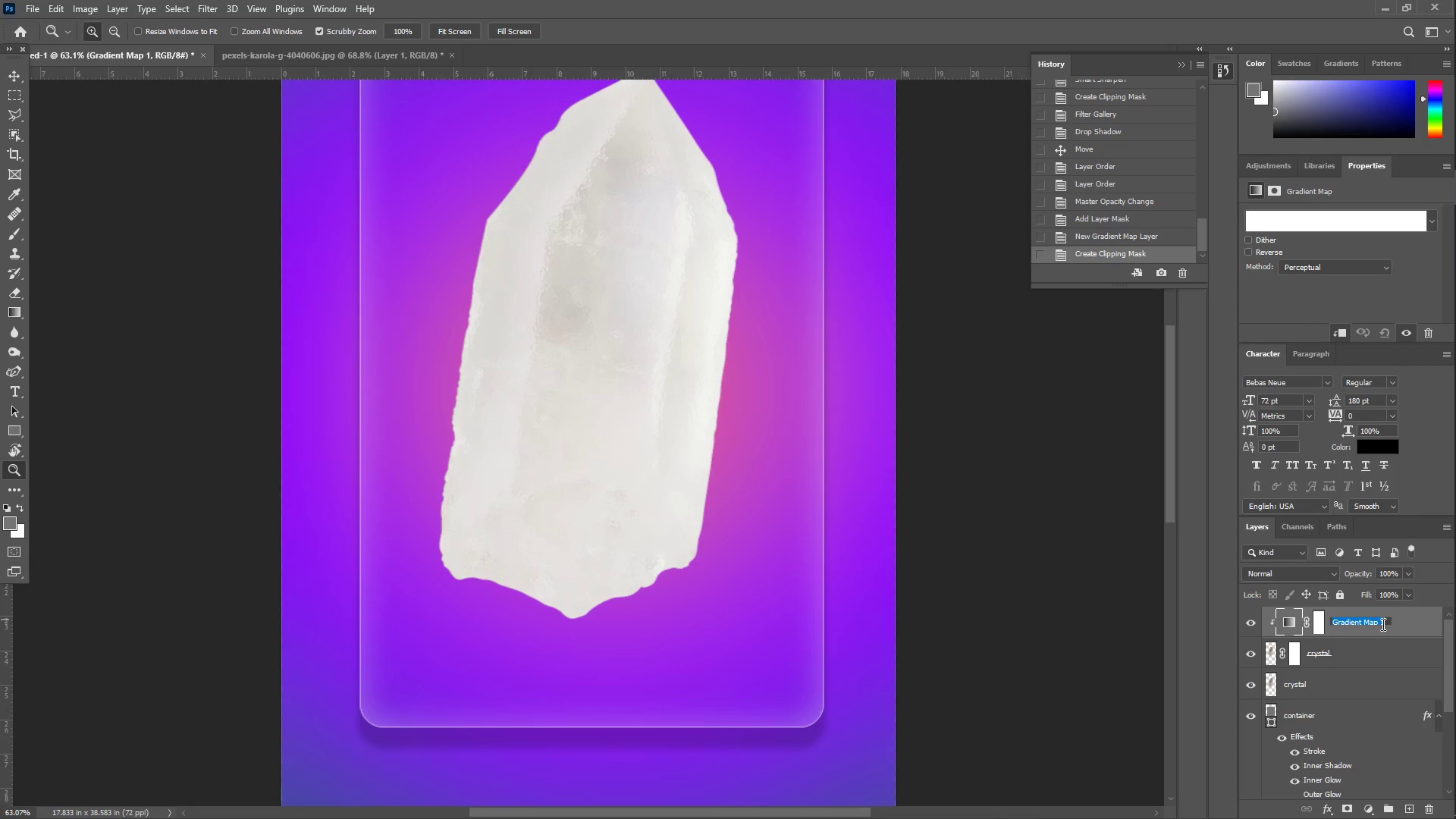 
left_click([1404, 624])
 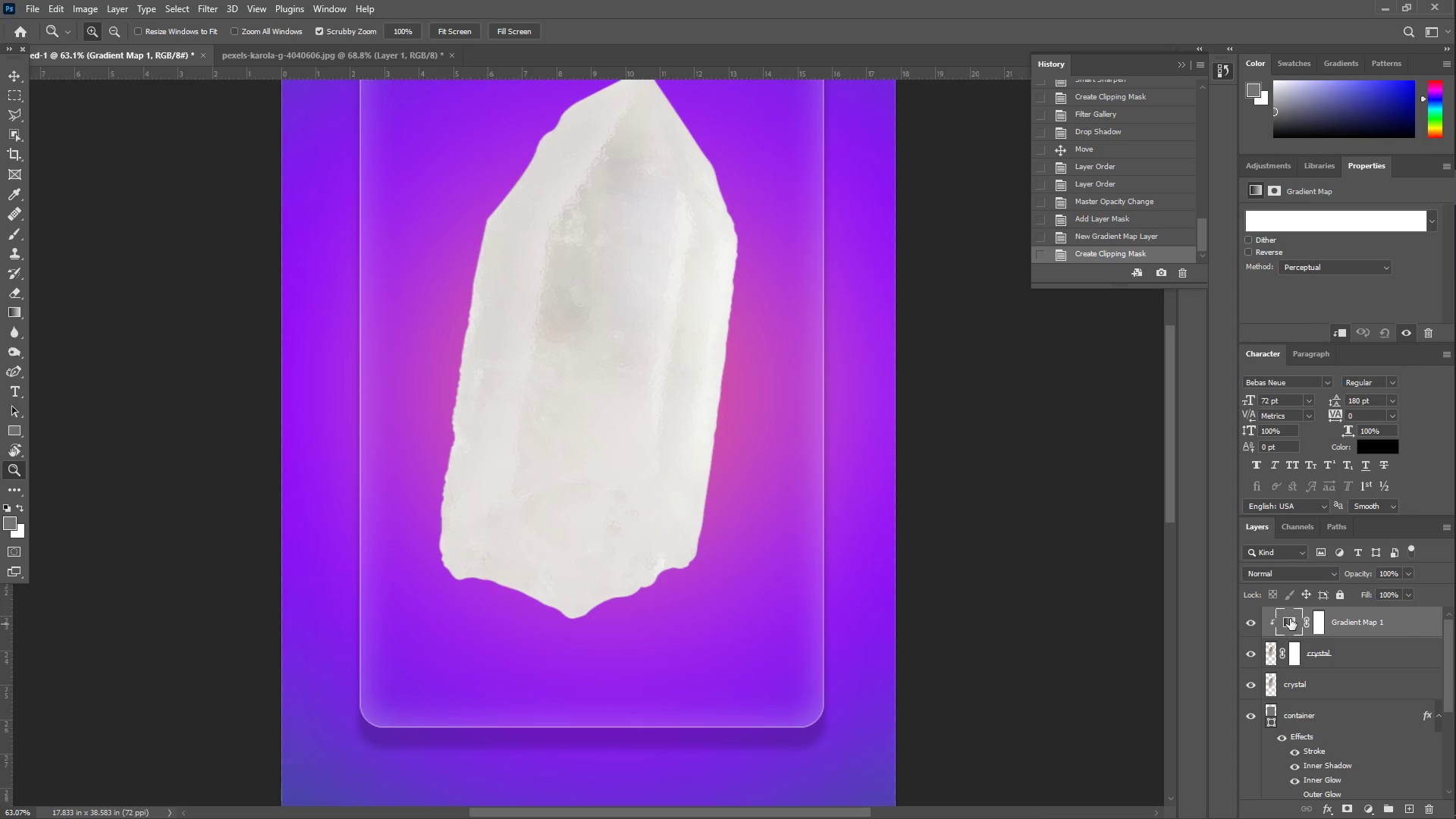 
left_click([1290, 623])
 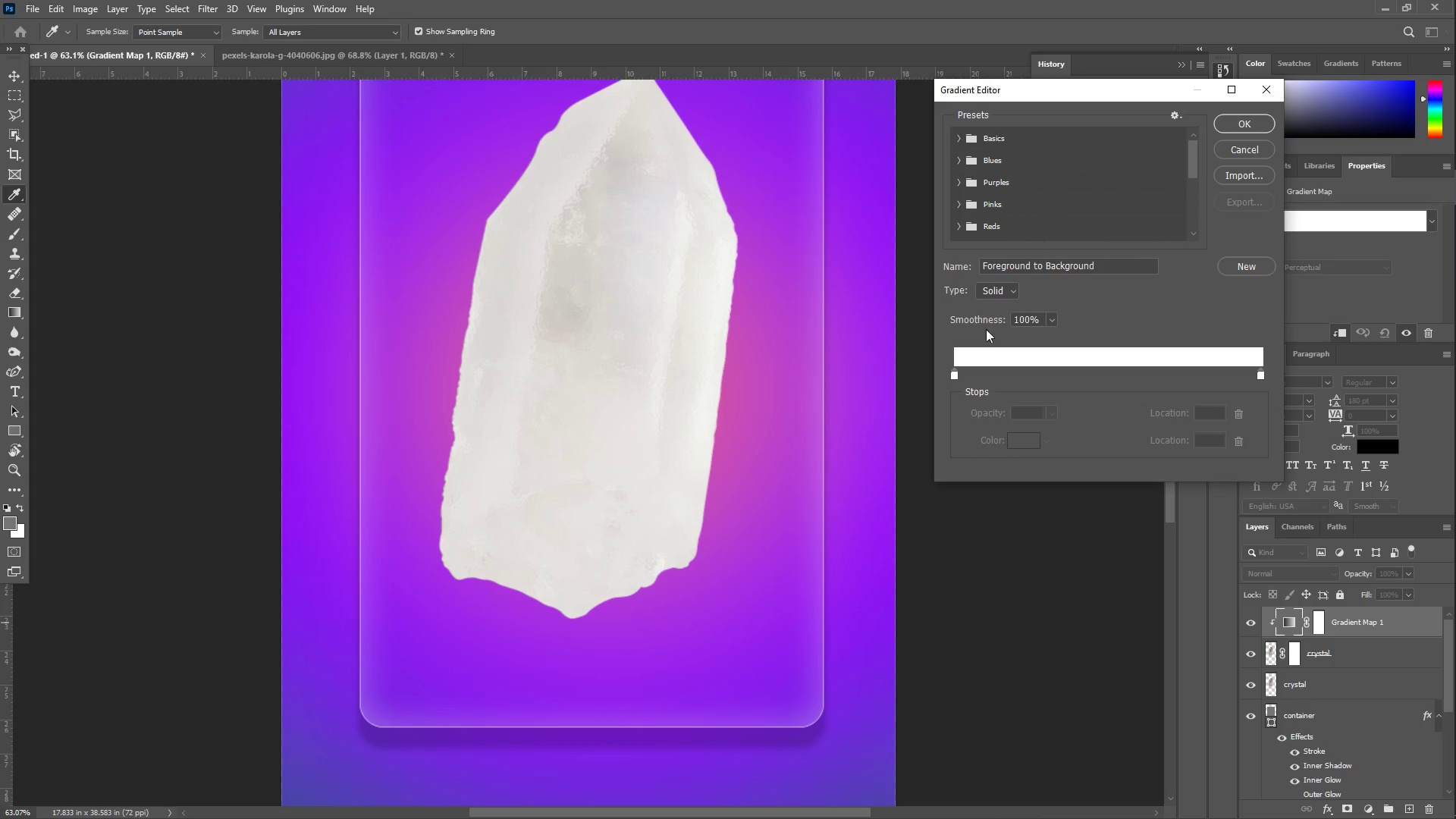 
left_click([955, 375])
 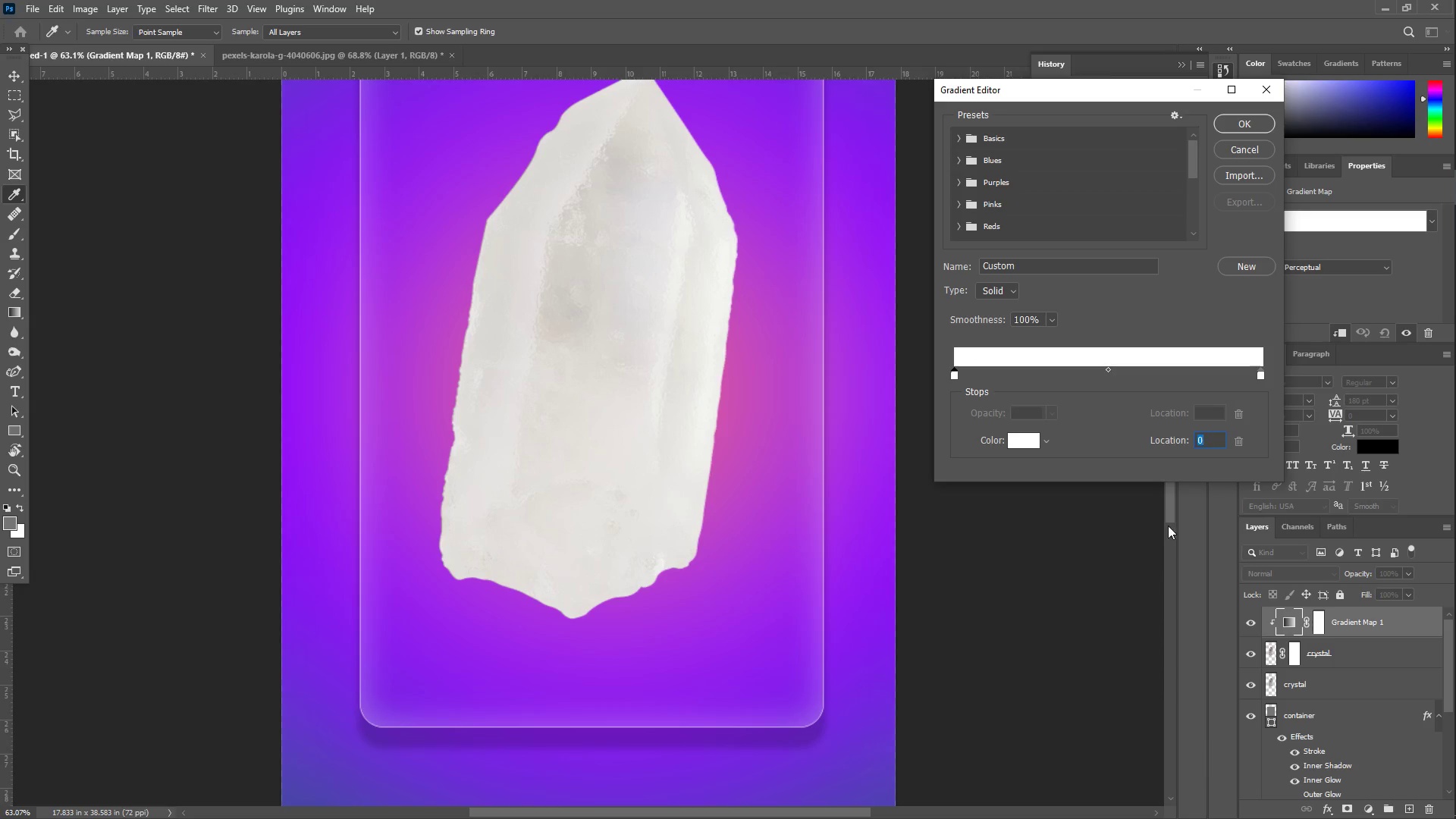 
left_click_drag(start_coordinate=[1170, 513], to_coordinate=[1175, 625])
 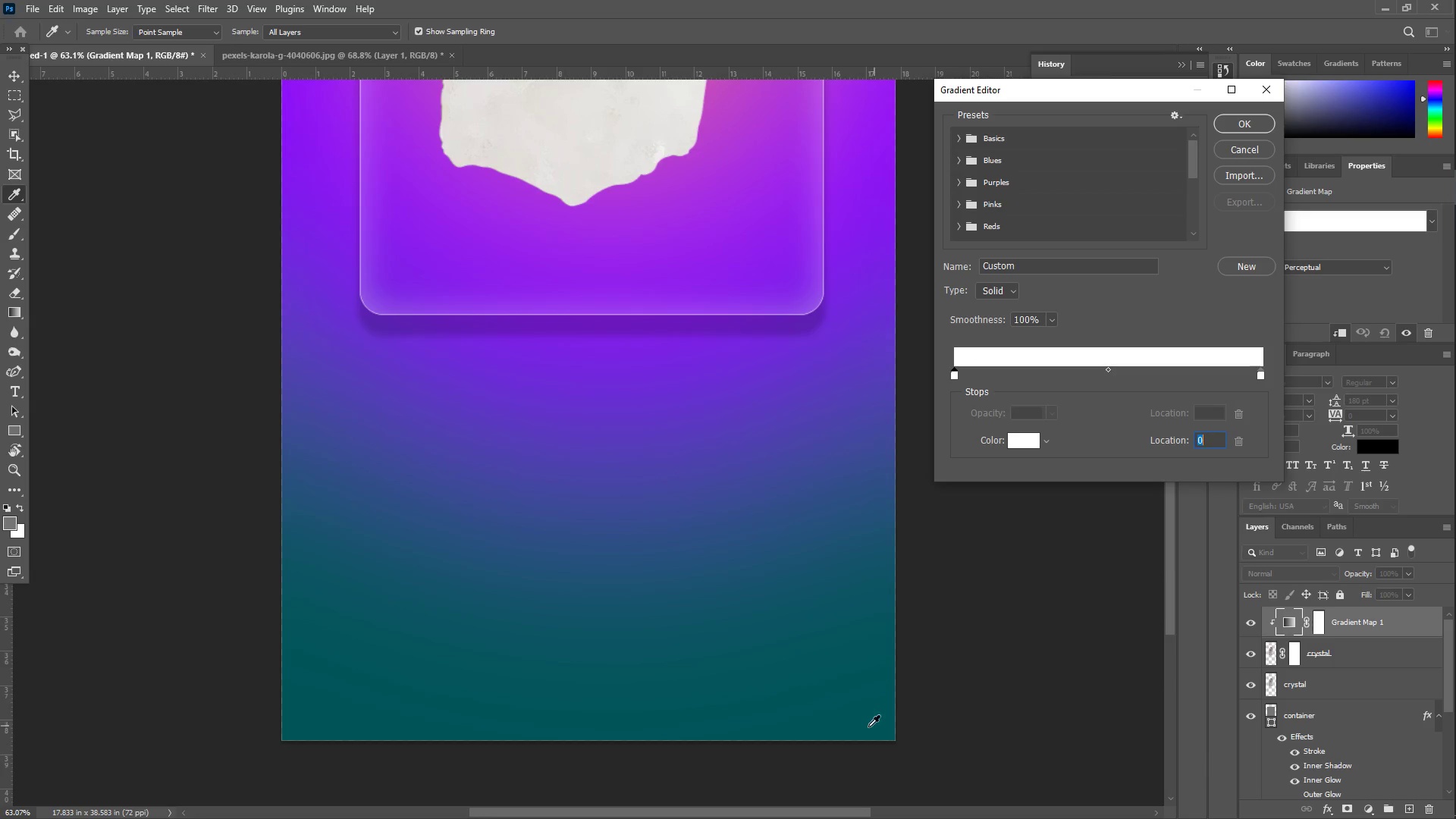 
left_click([868, 726])
 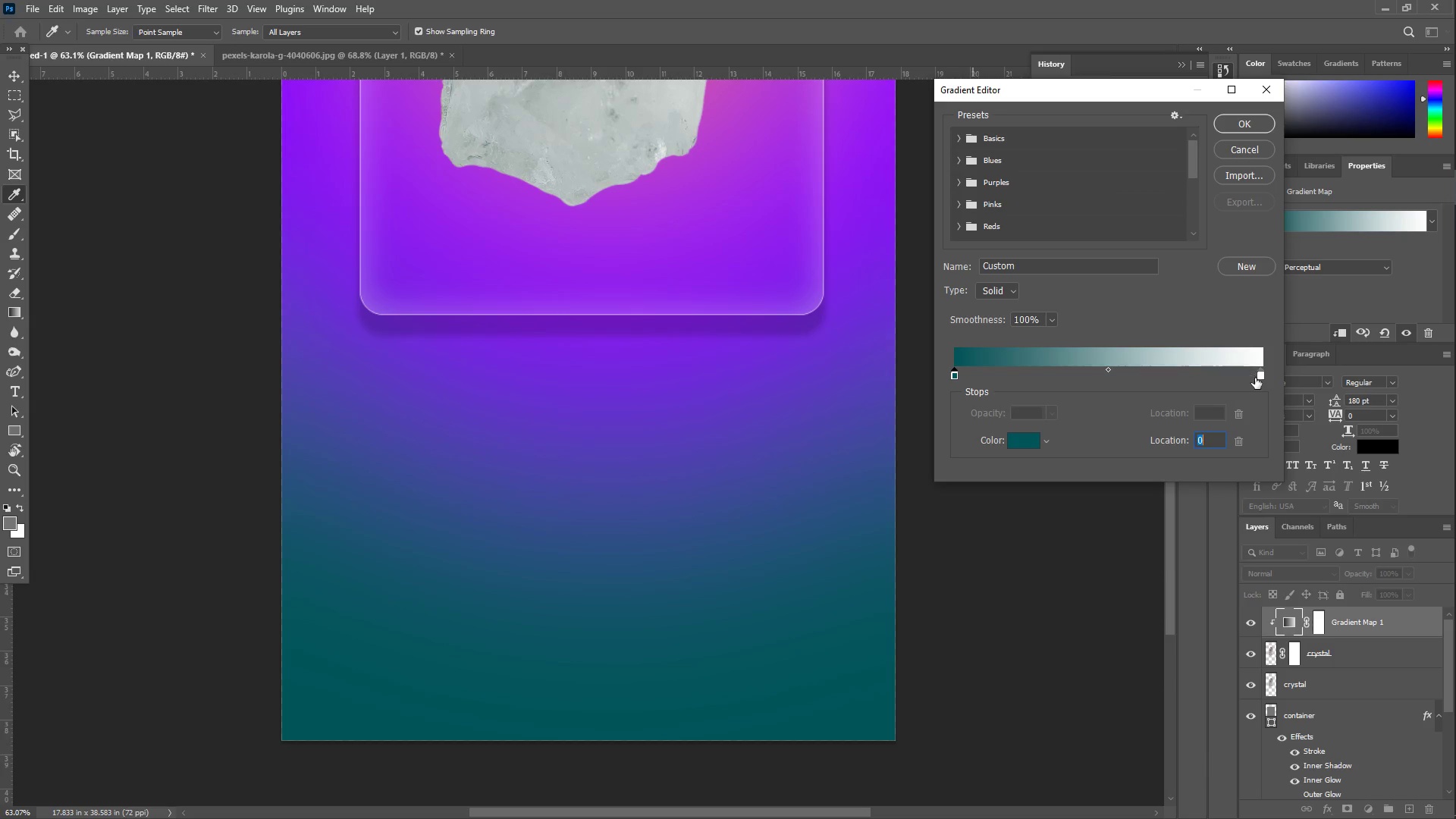 
left_click([1262, 378])
 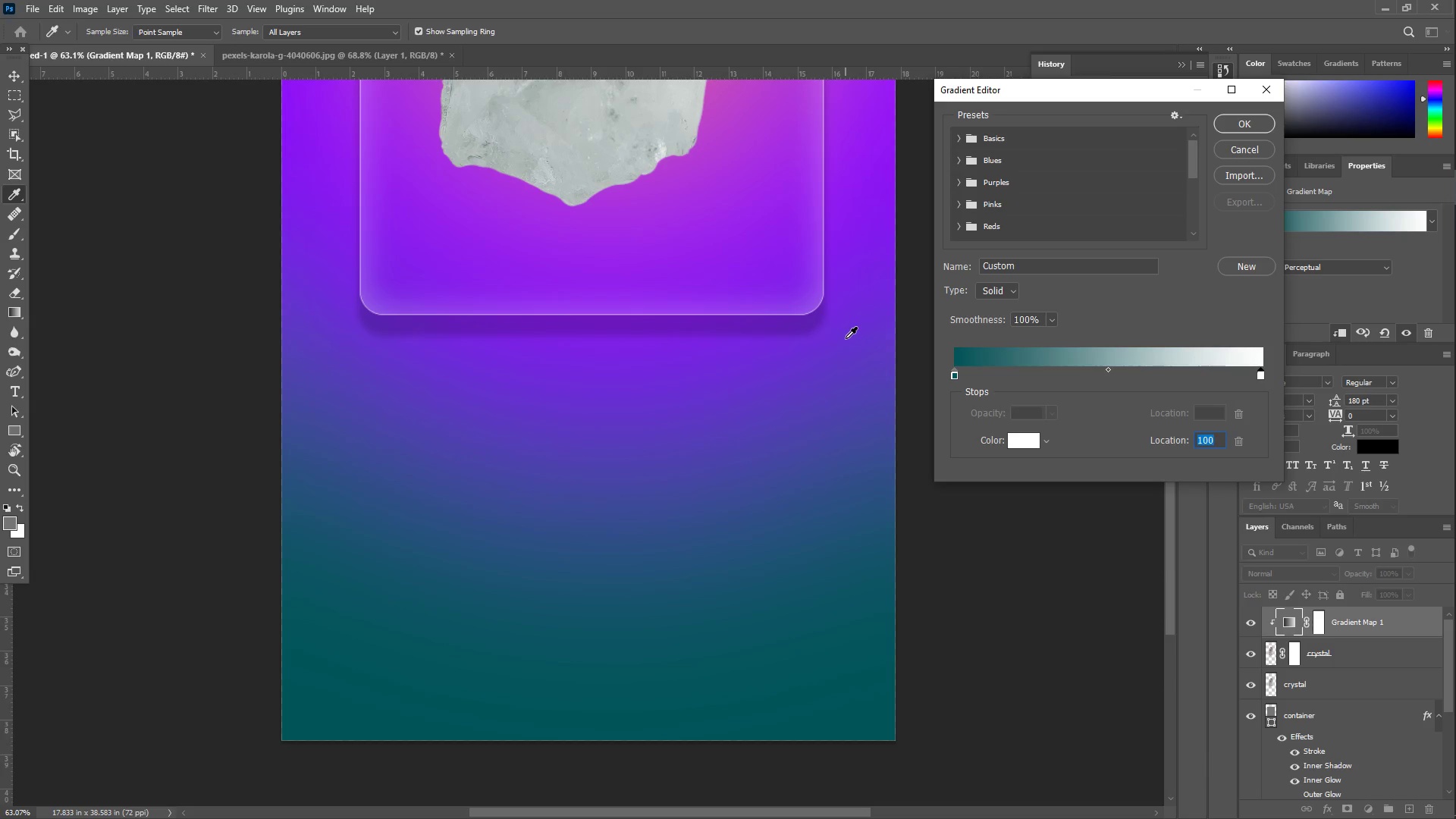 
wait(8.73)
 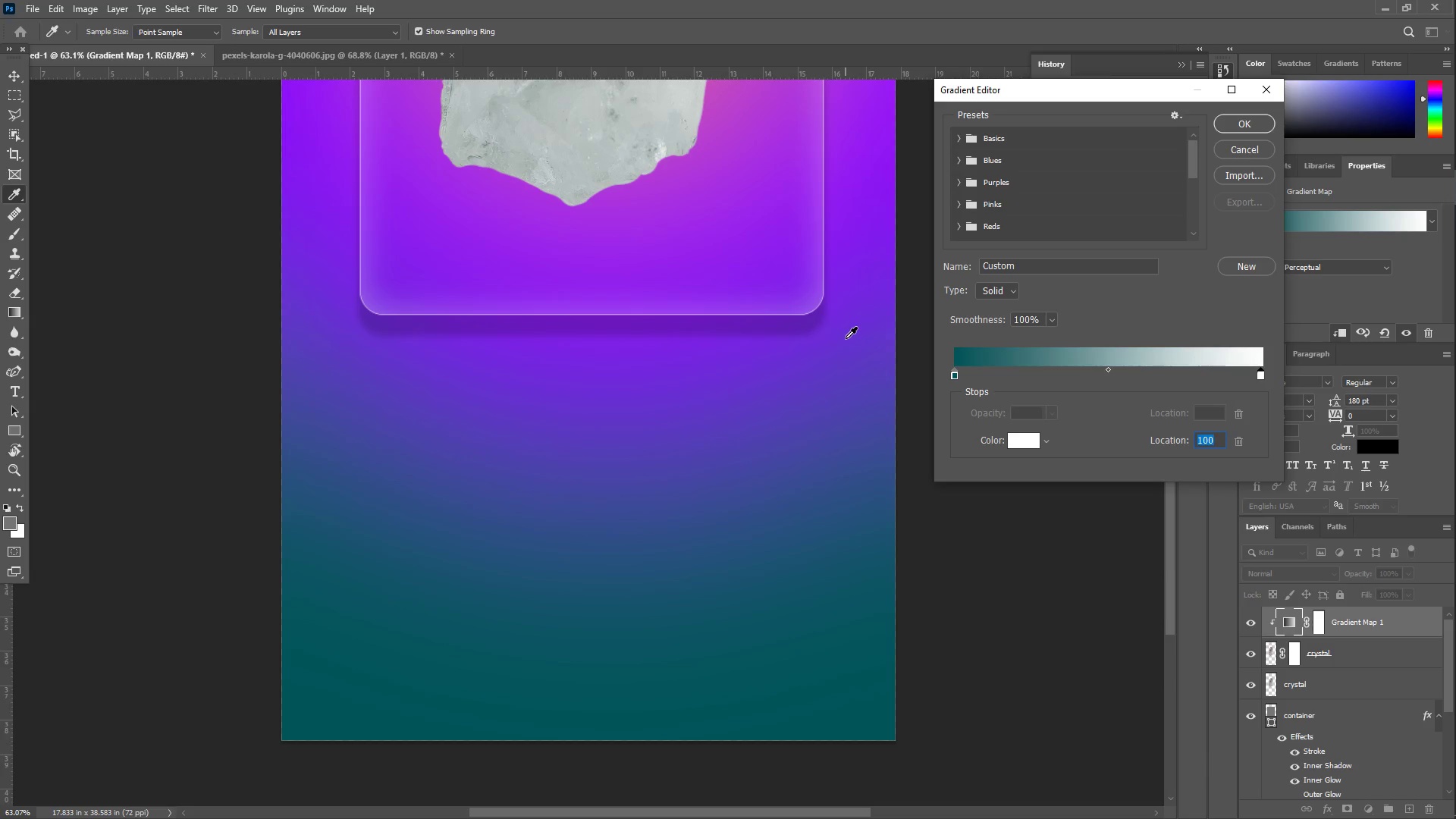 
left_click([792, 322])
 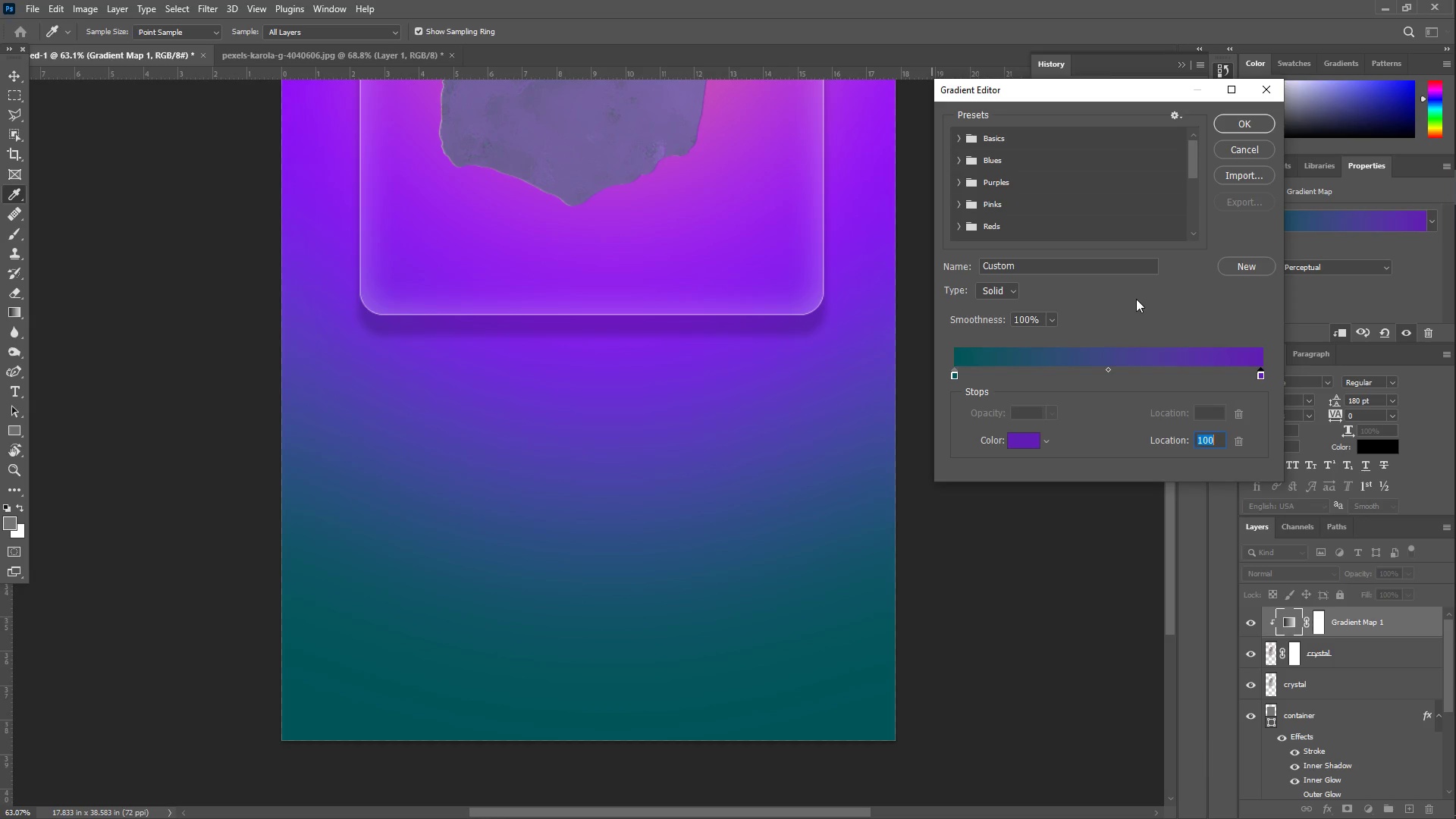 
wait(6.03)
 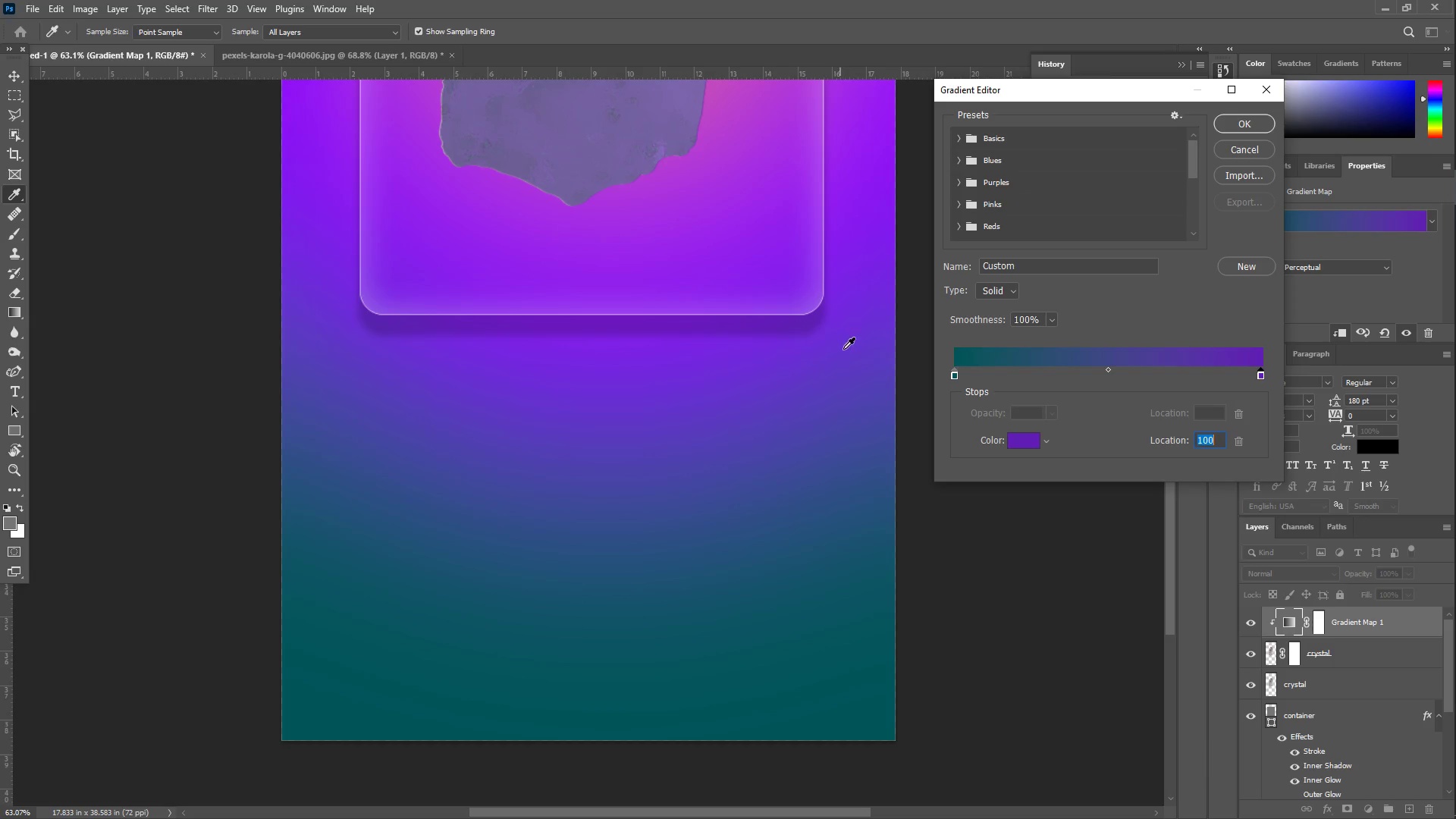 
left_click([780, 419])
 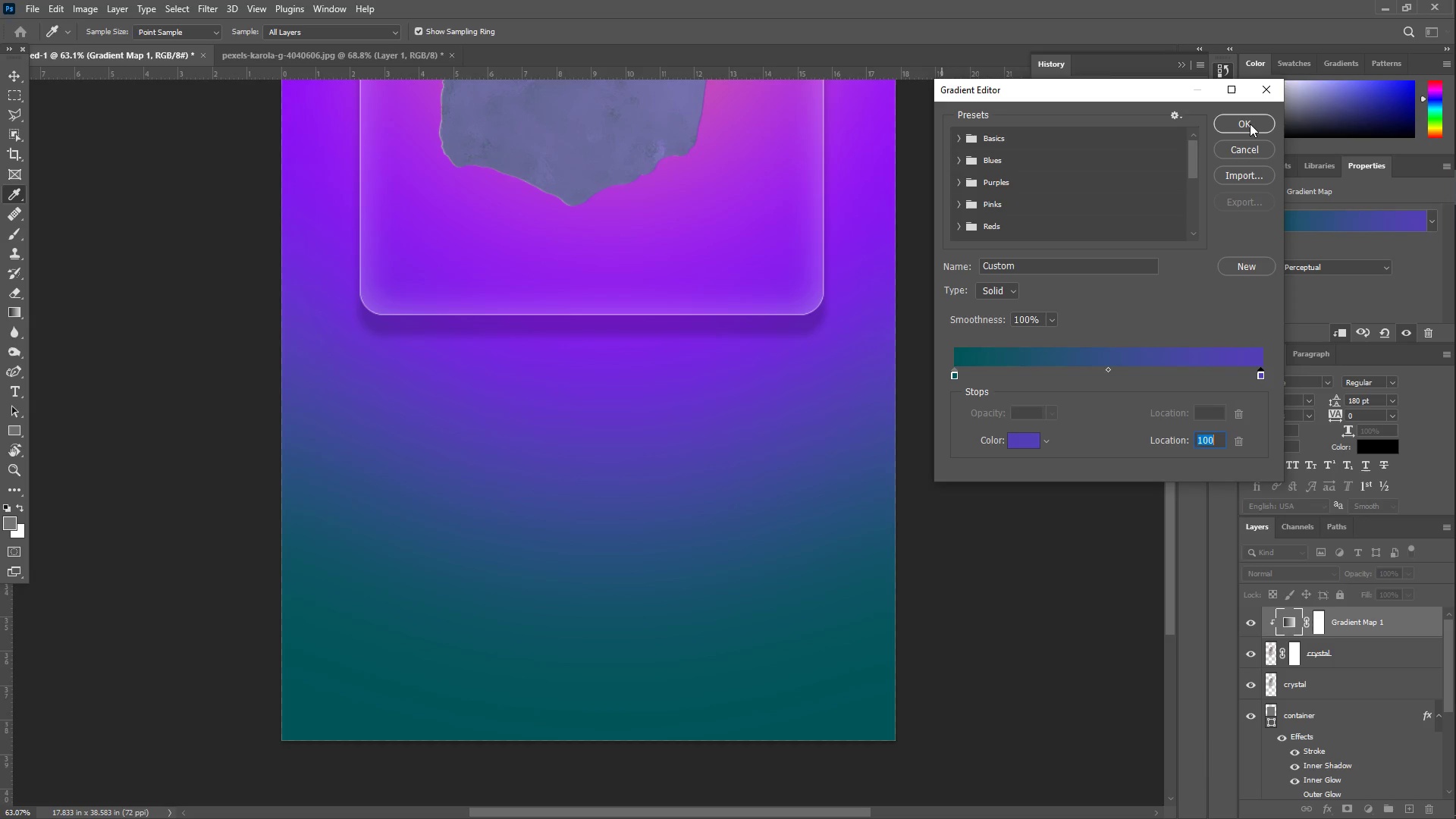 
wait(10.84)
 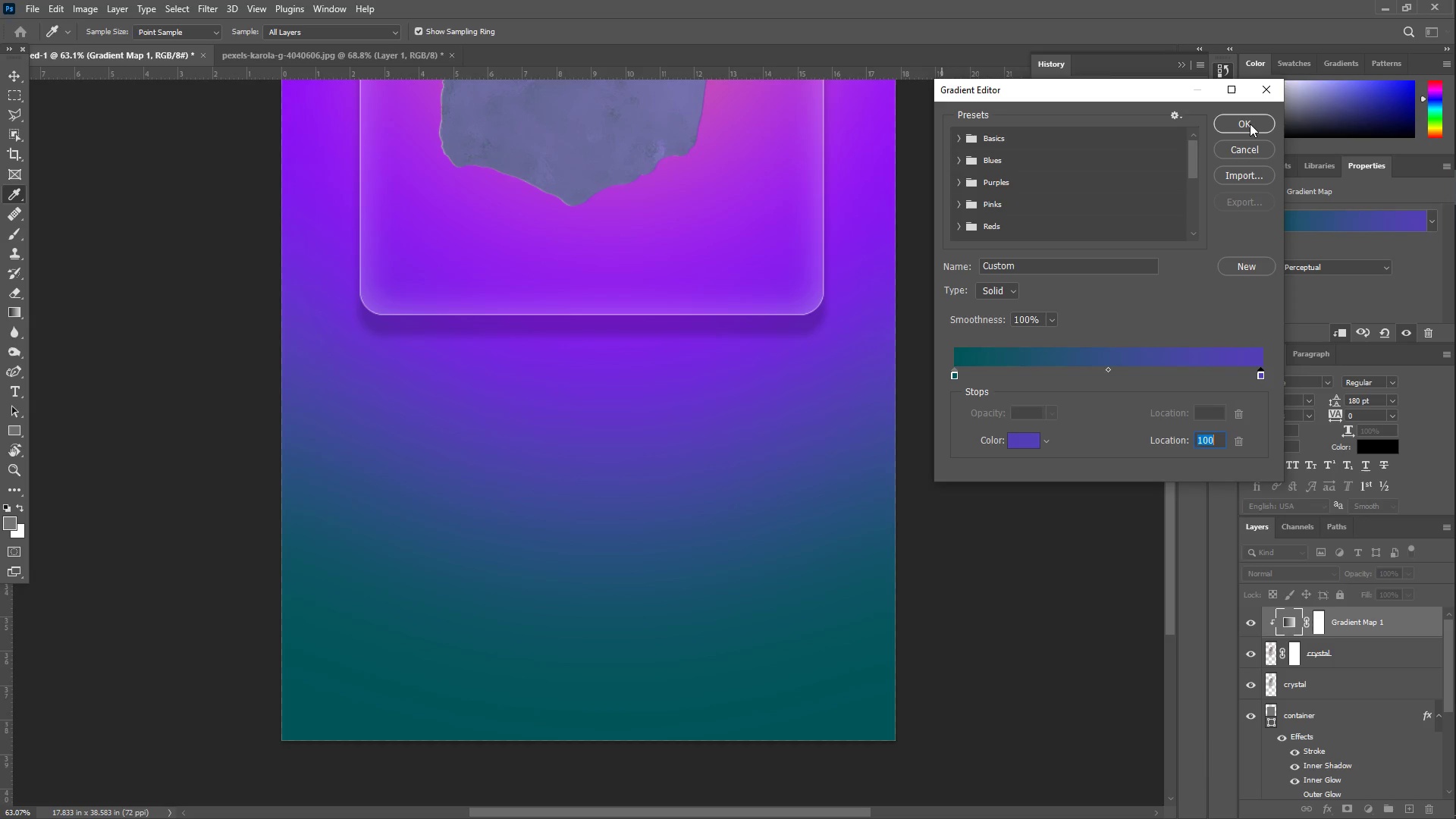 
left_click([1253, 126])
 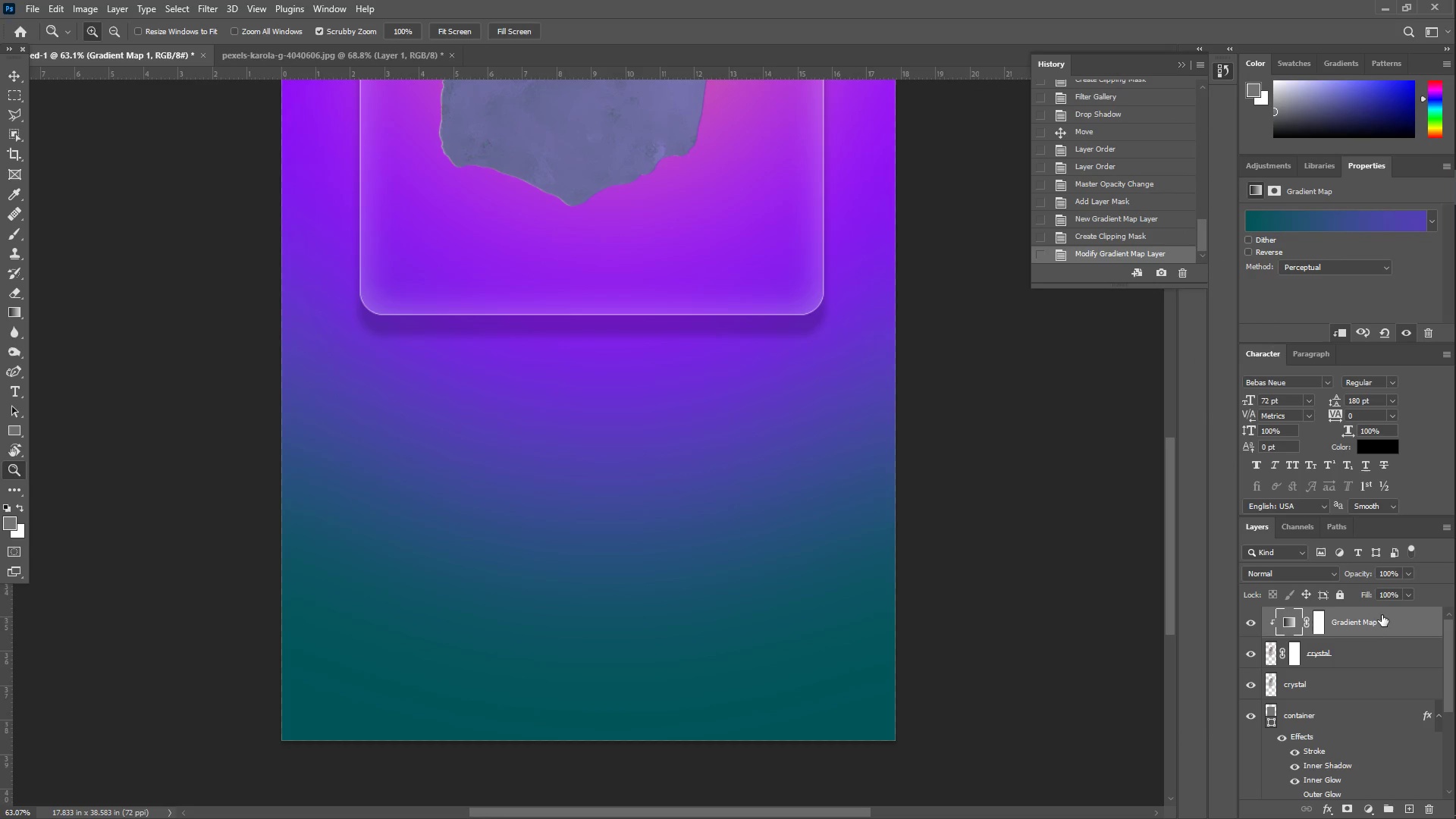 
left_click([1348, 621])
 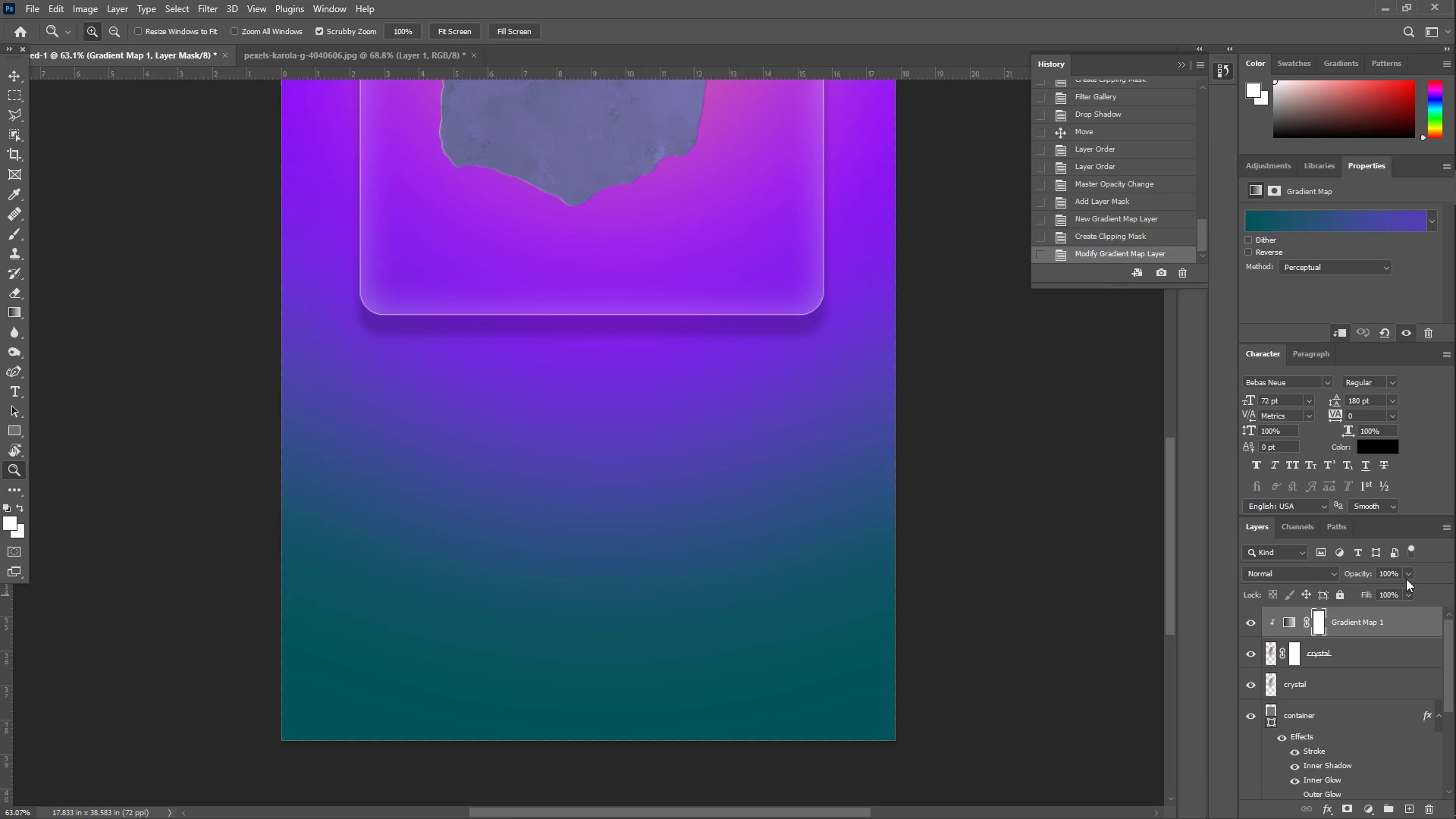 
double_click([1376, 595])
 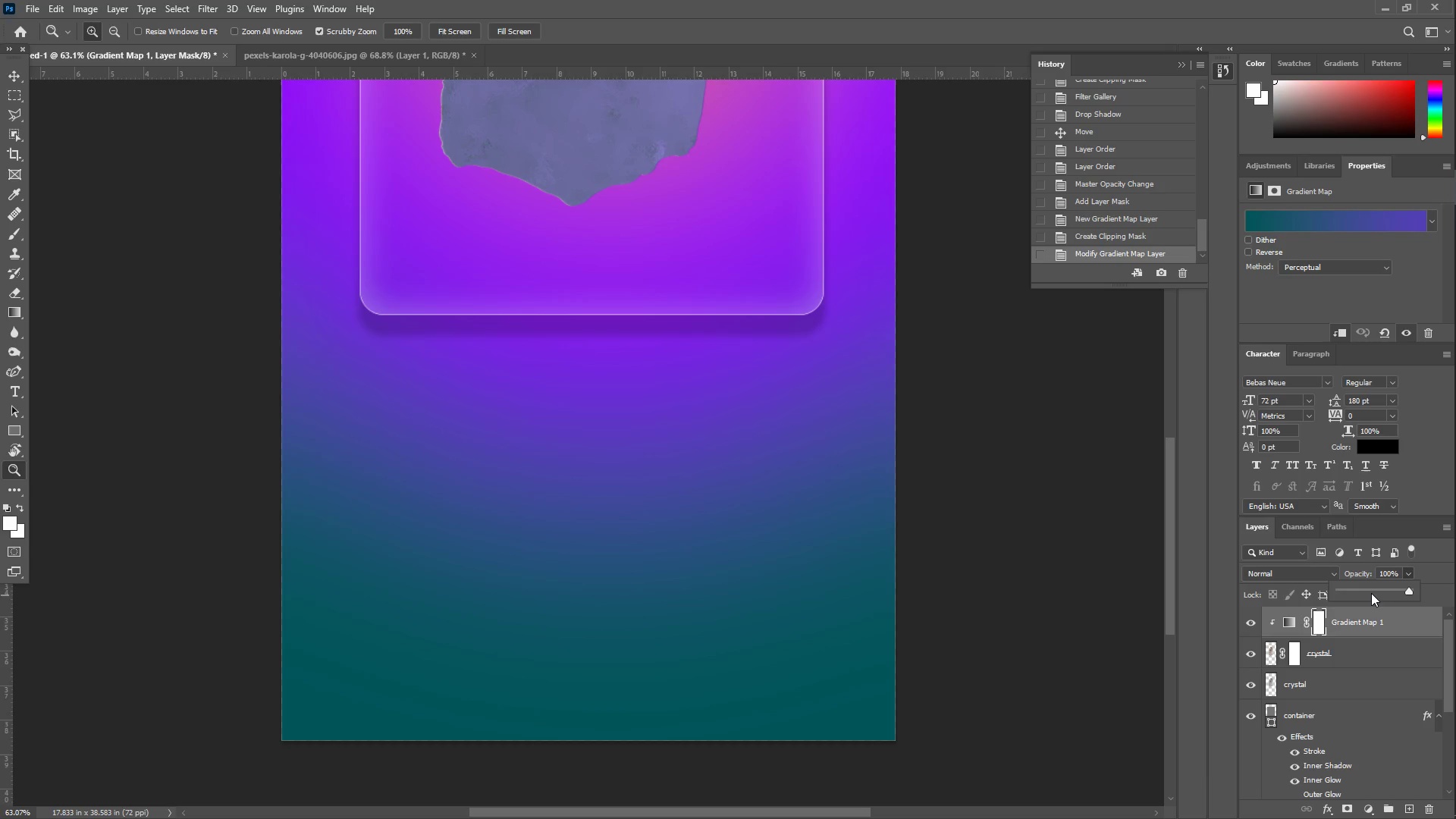 
left_click([1370, 593])
 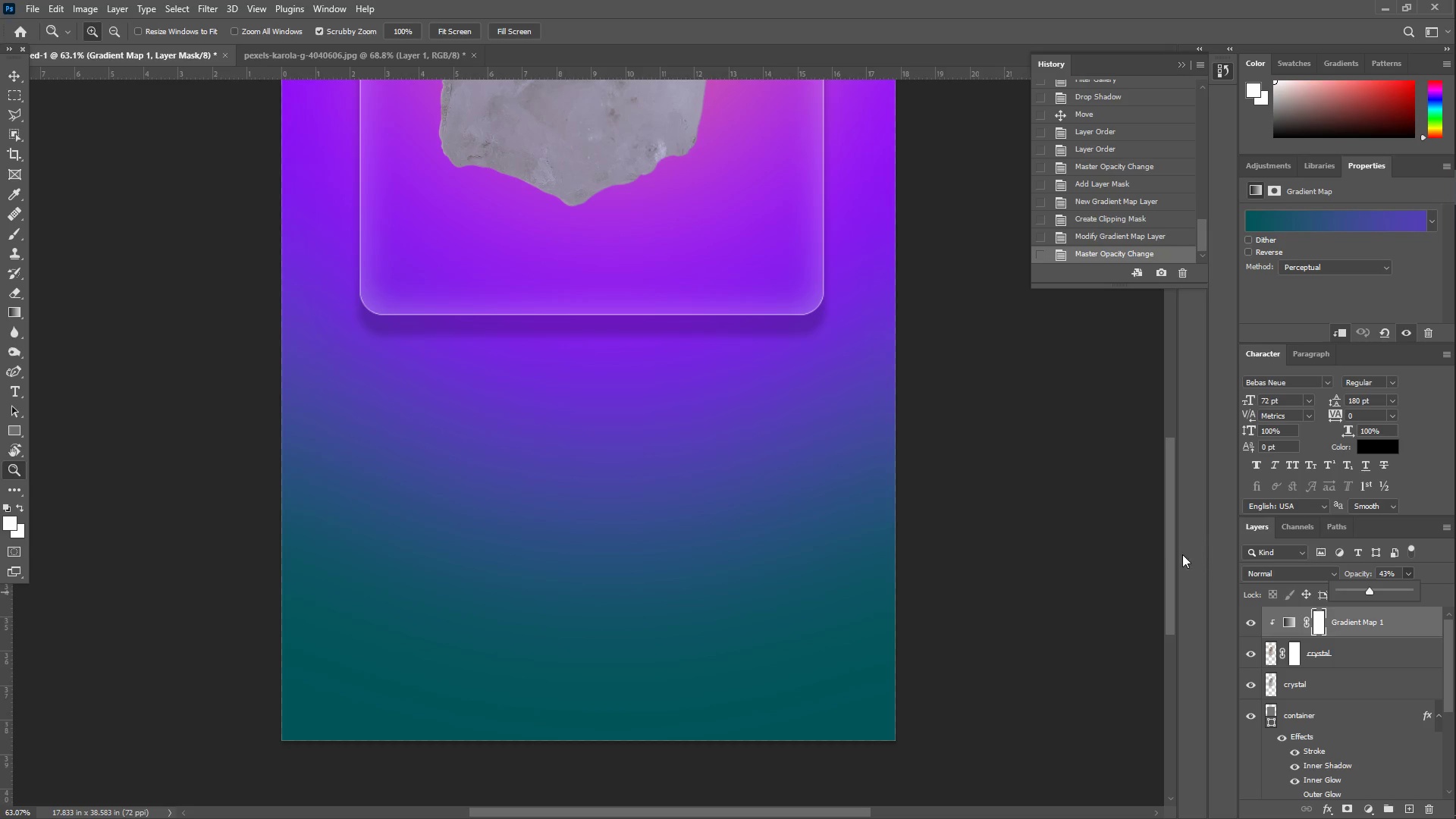 
left_click_drag(start_coordinate=[1171, 554], to_coordinate=[1171, 440])
 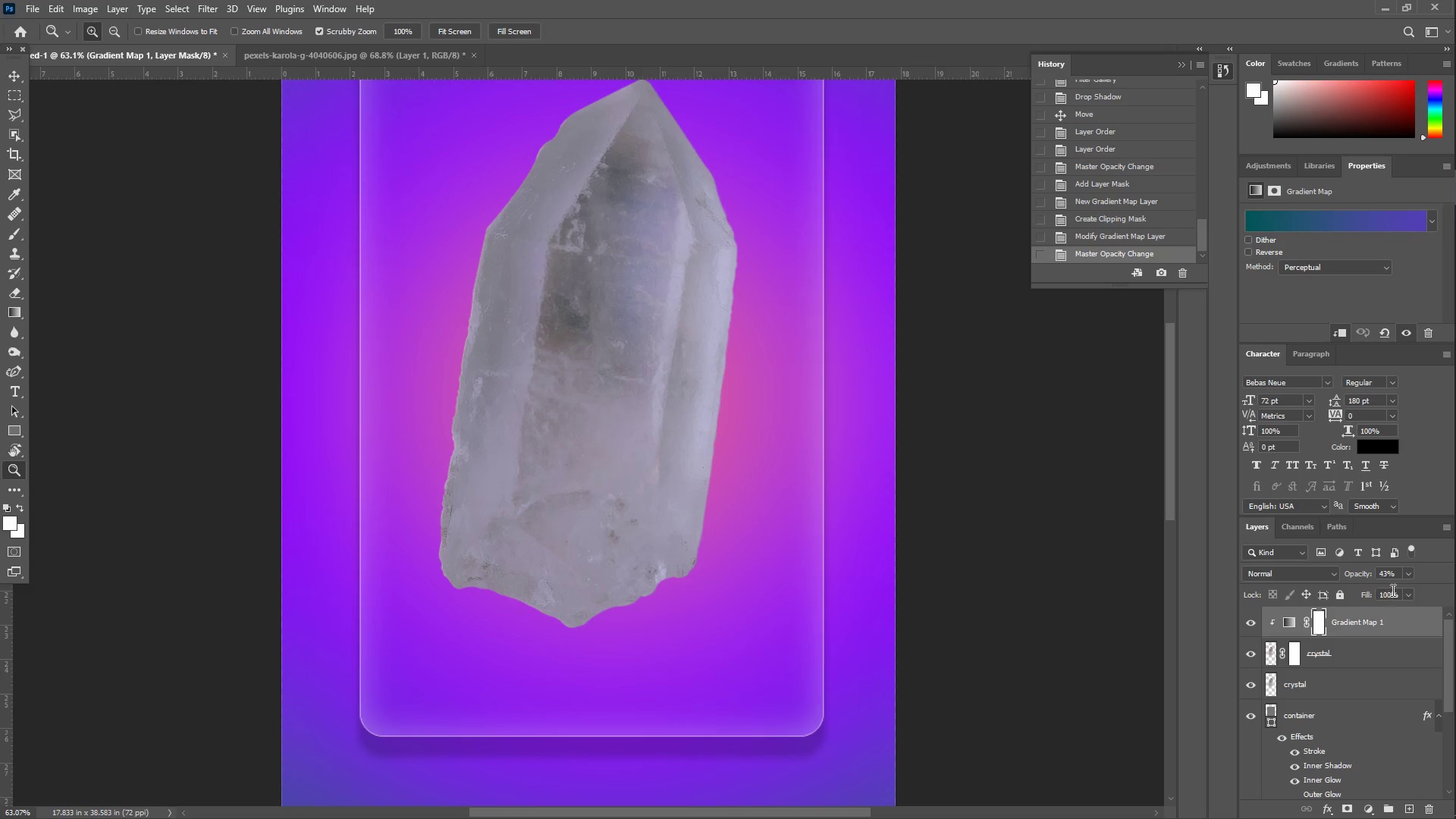 
left_click([1407, 576])
 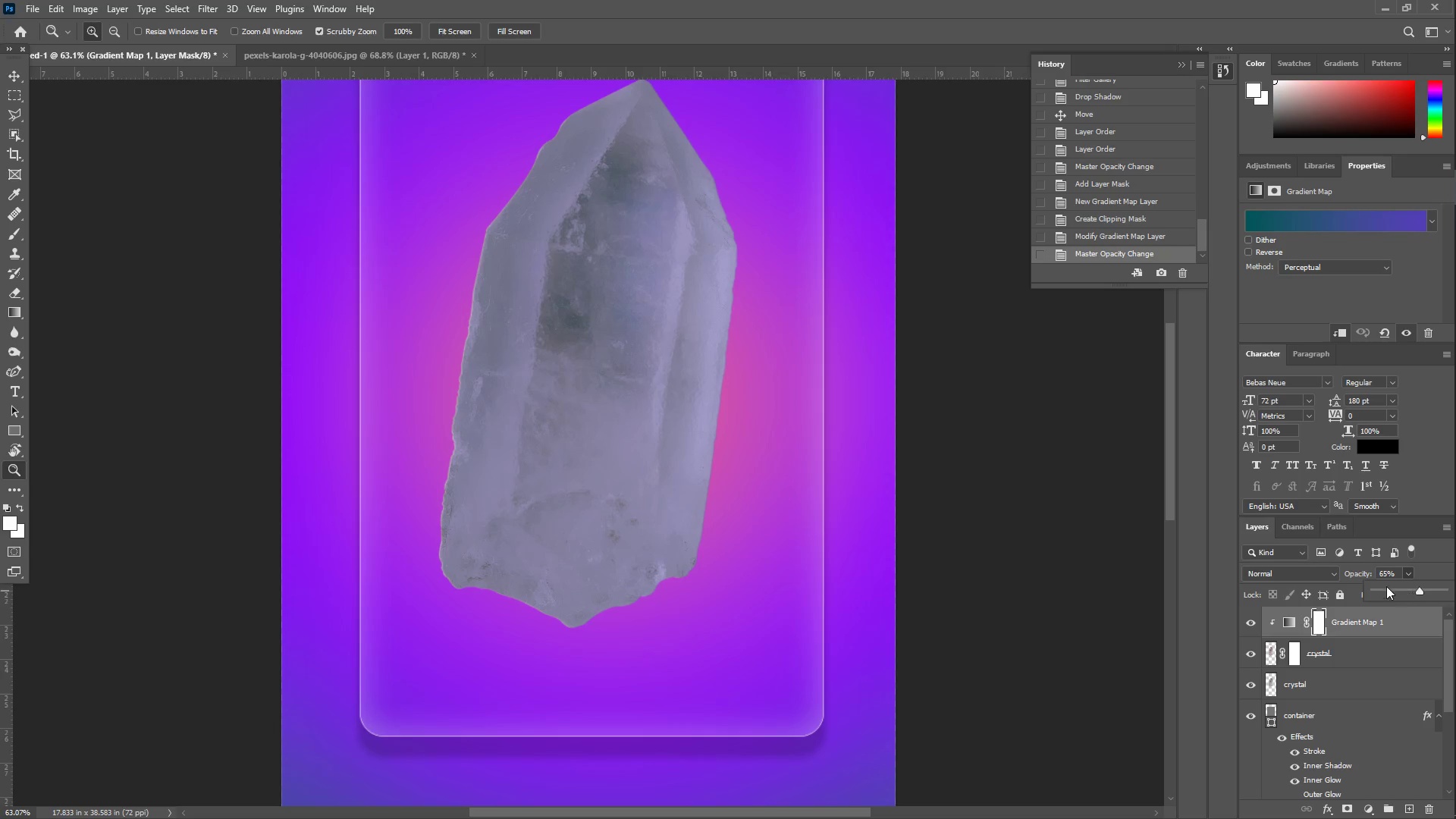 
left_click([1348, 654])
 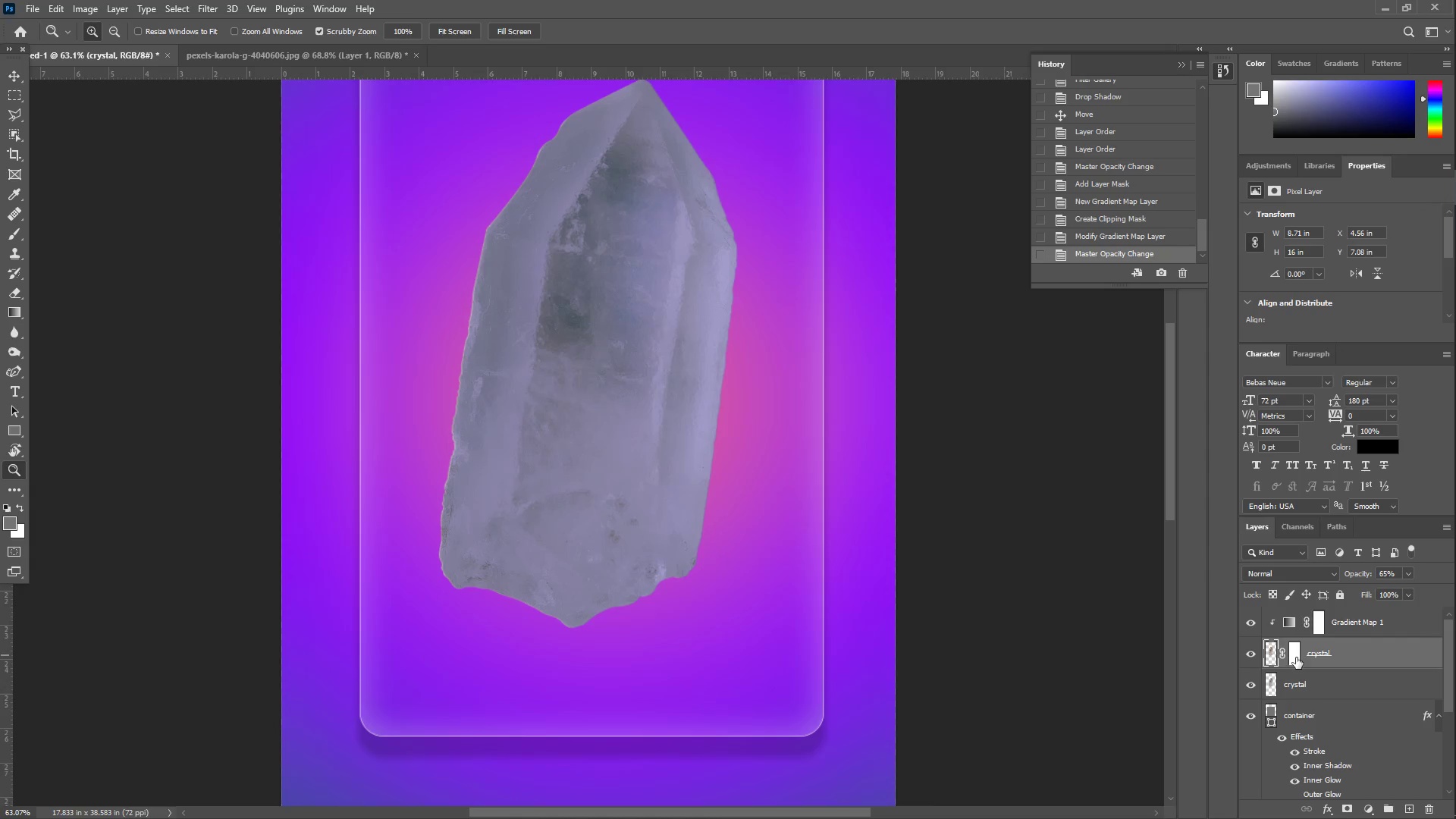 
left_click([1298, 658])
 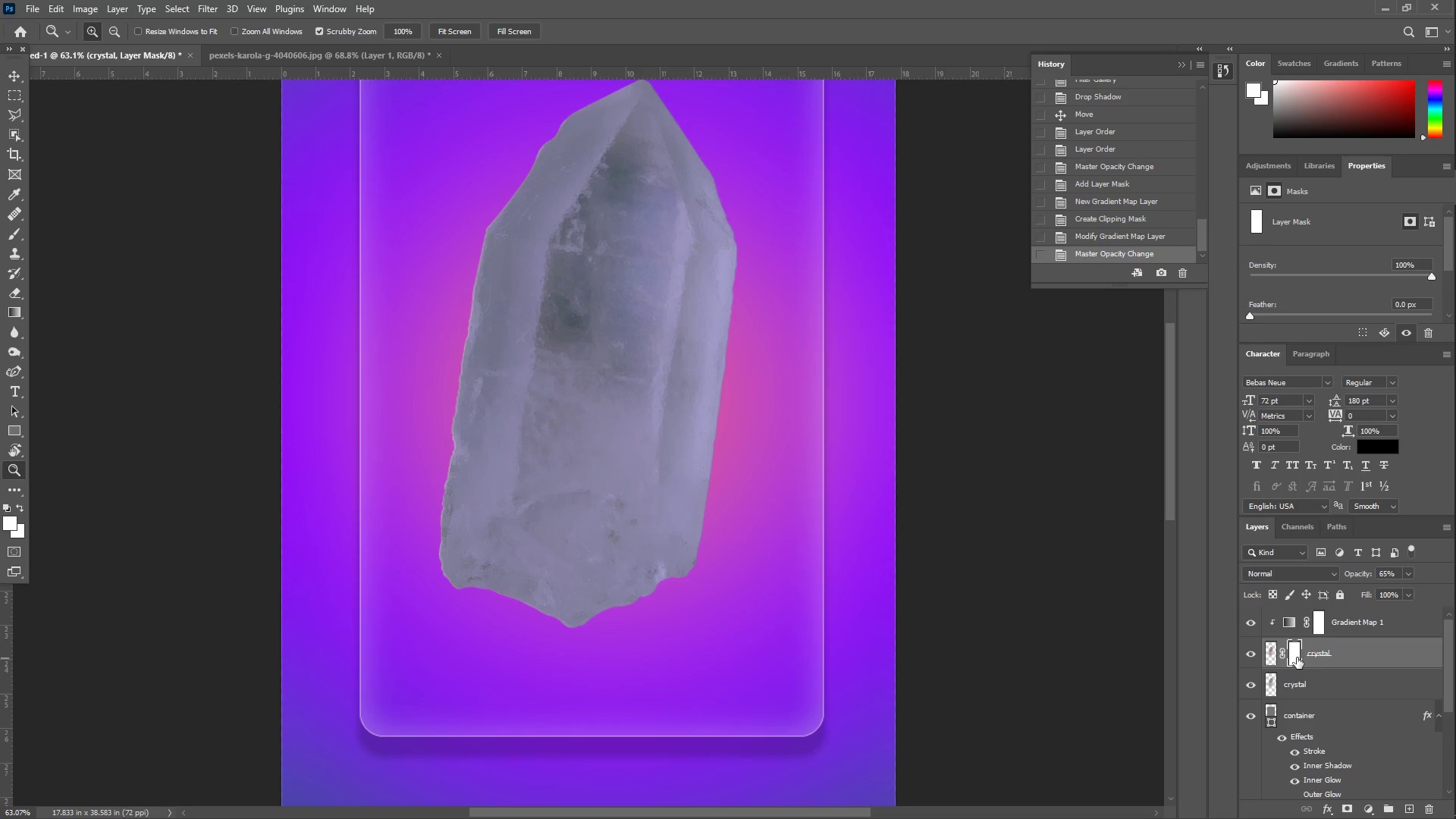 
right_click([1296, 657])
 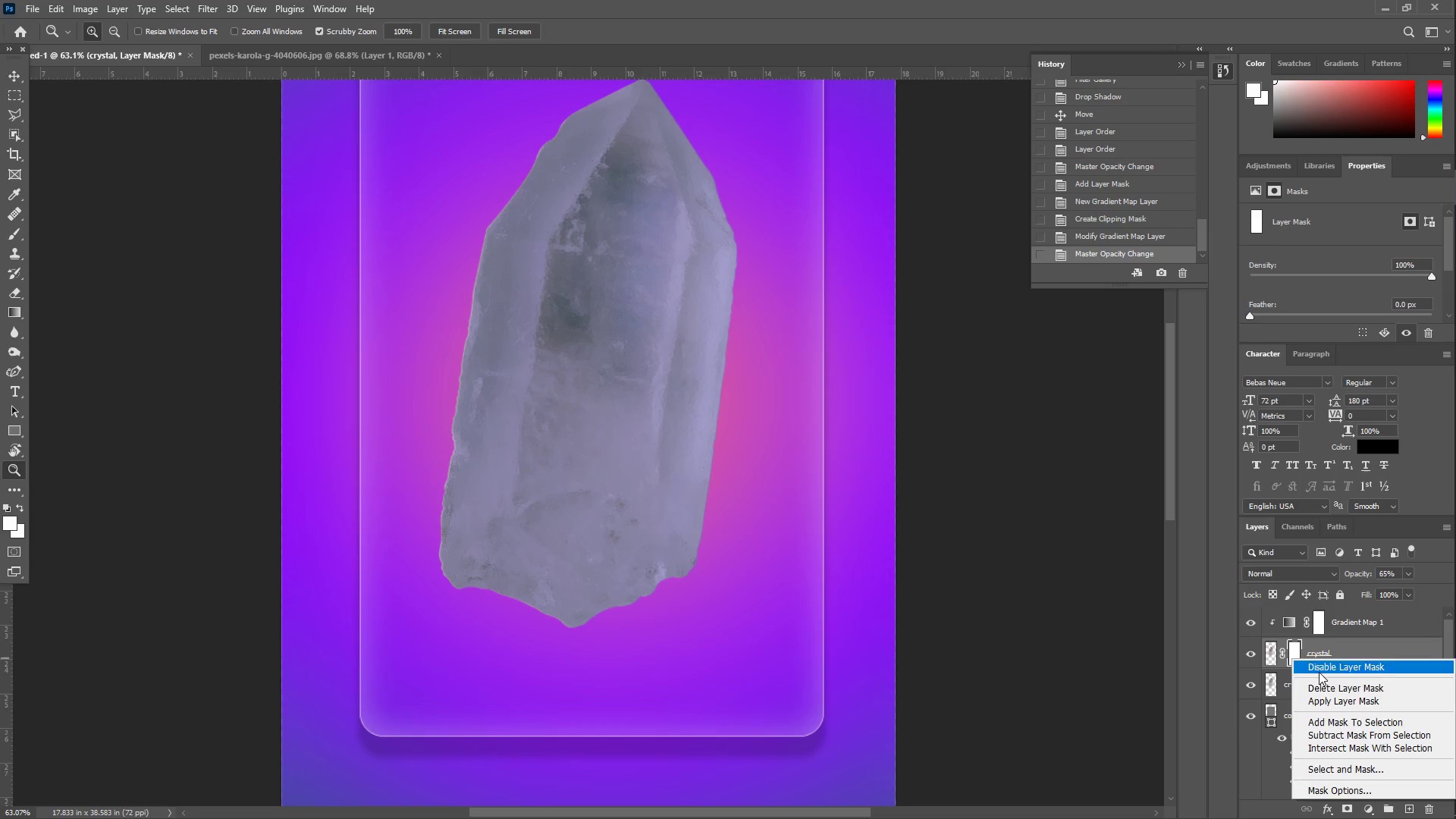 
left_click([1297, 649])
 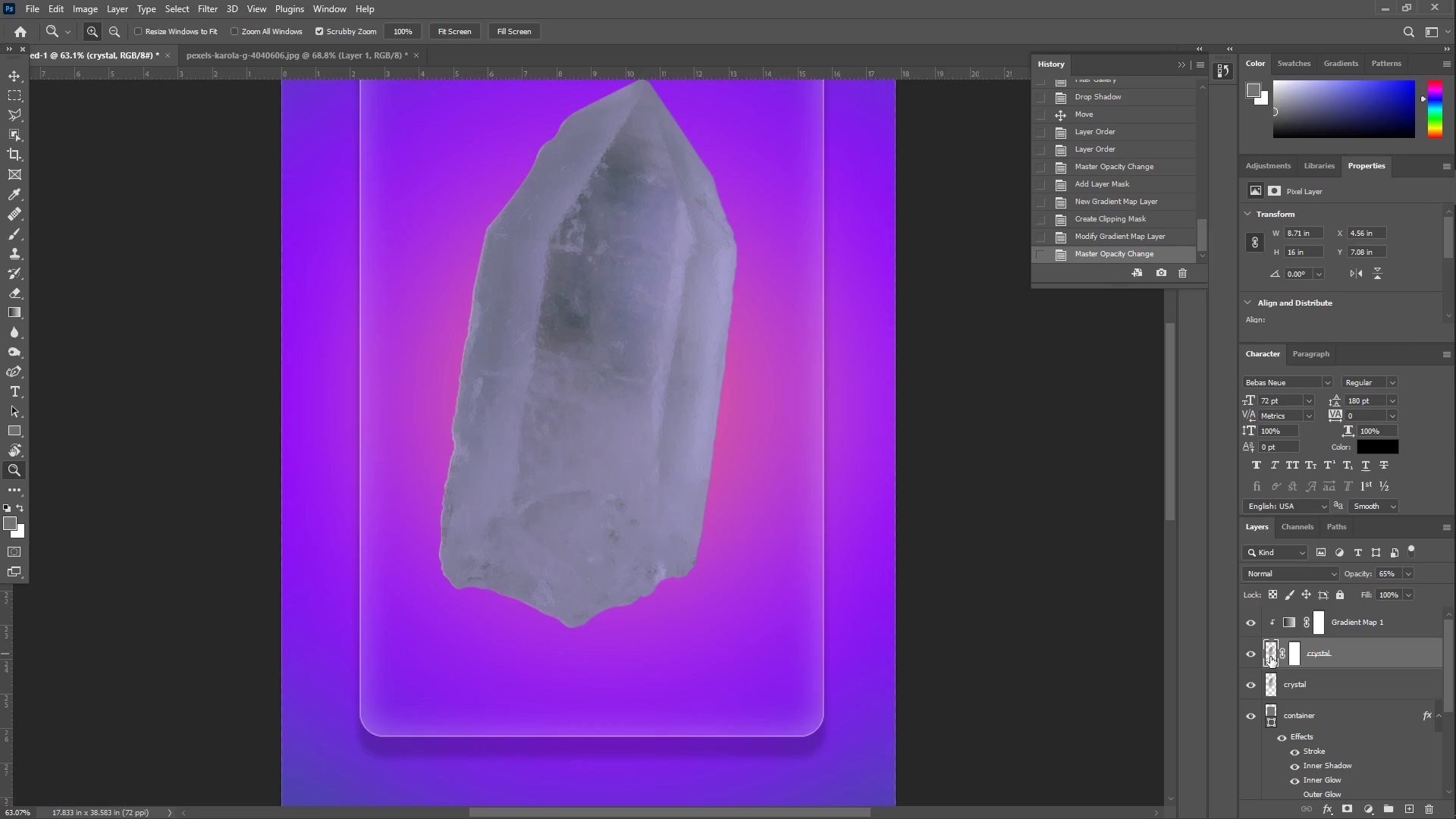 
left_click([1367, 809])
 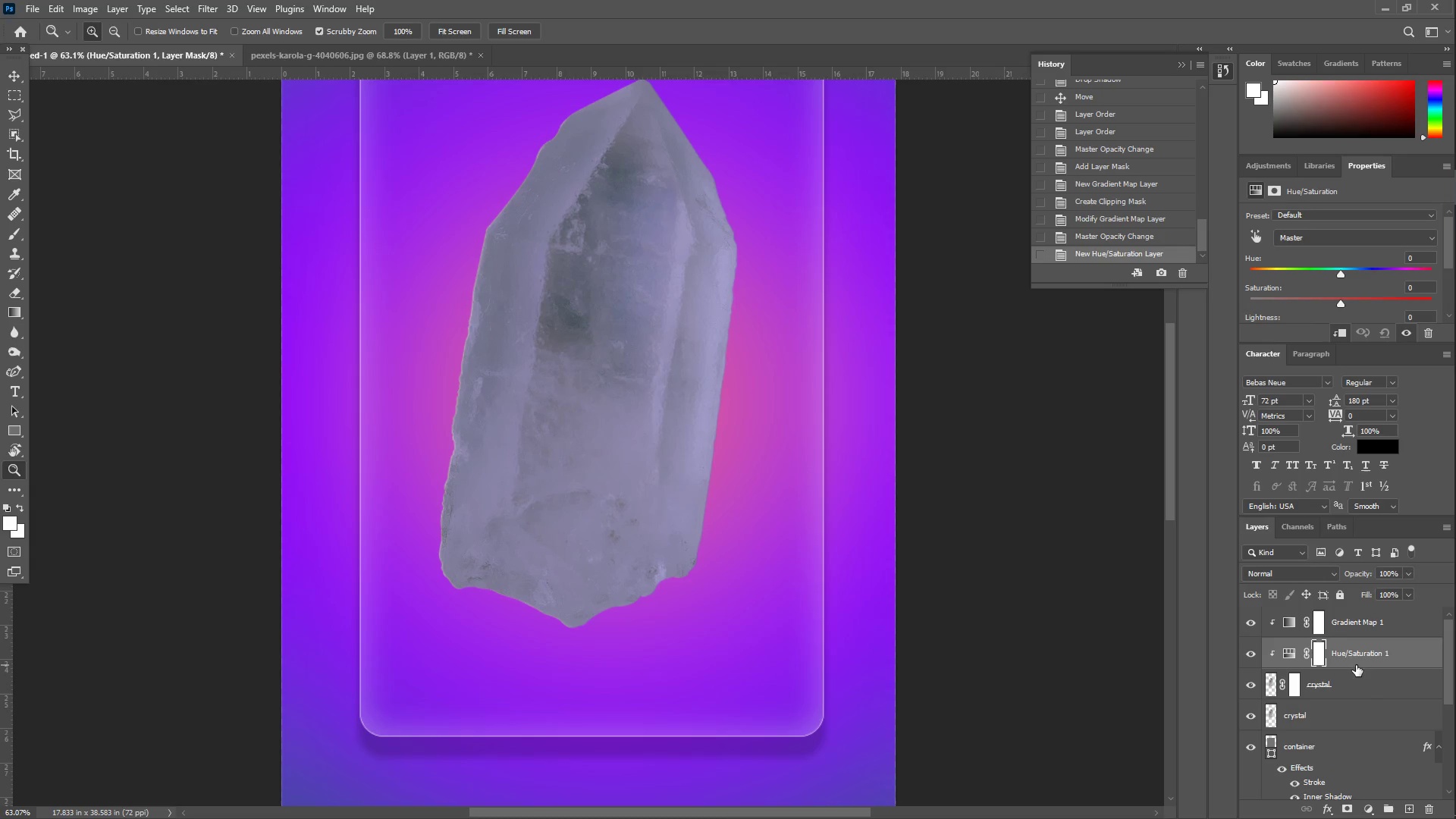 
wait(8.3)
 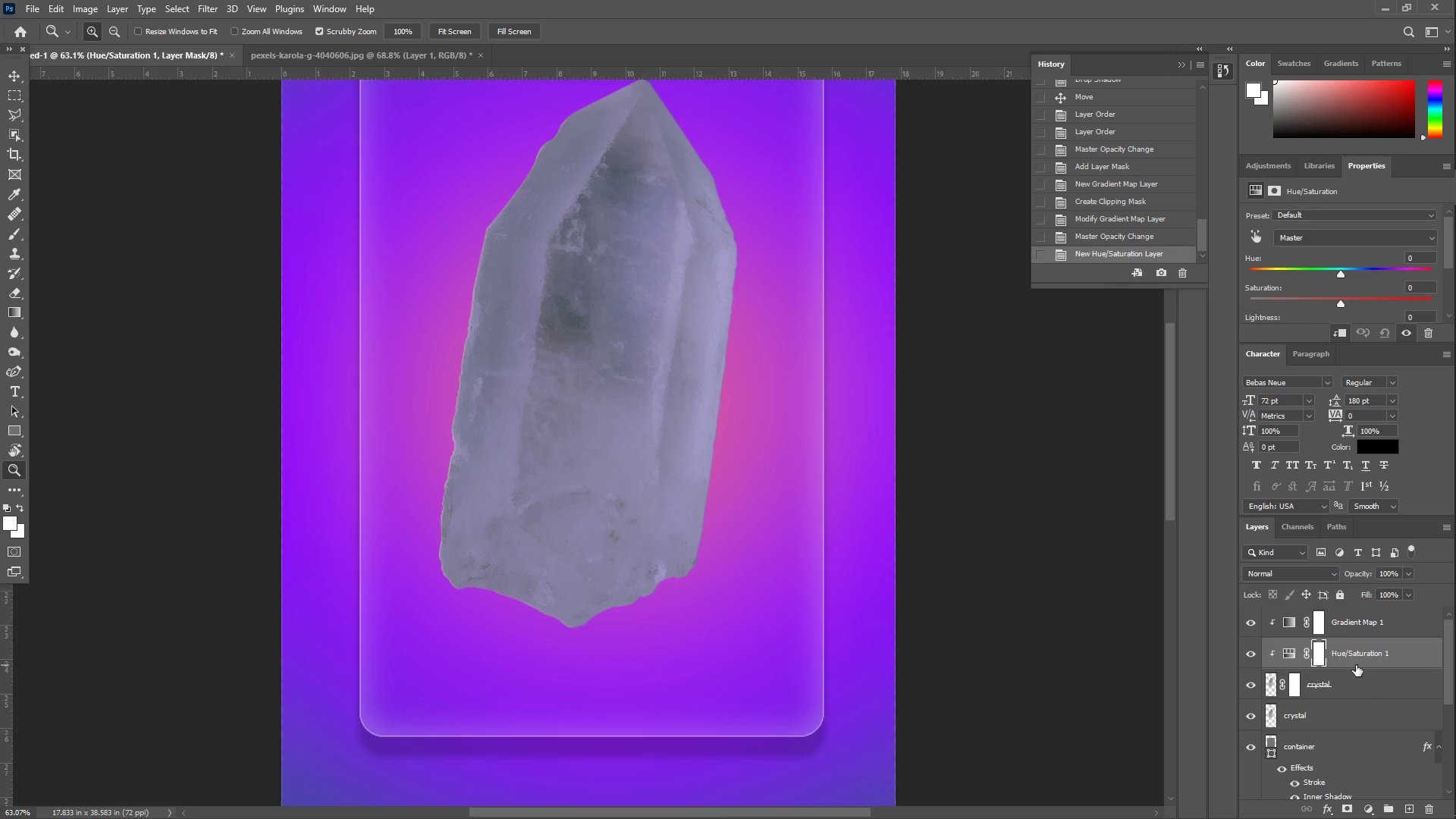 
left_click_drag(start_coordinate=[1338, 302], to_coordinate=[1384, 303])
 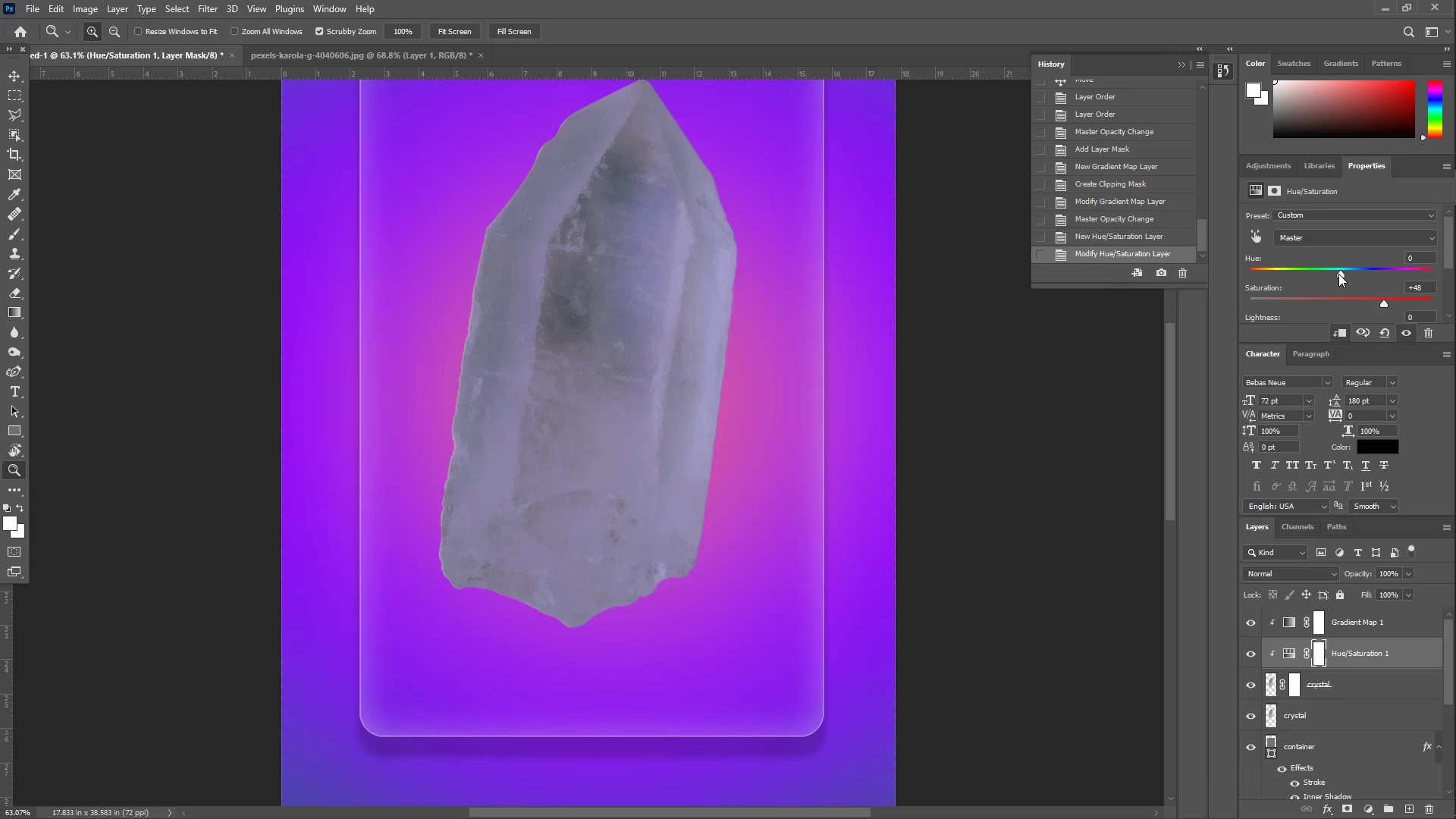 
left_click_drag(start_coordinate=[1341, 271], to_coordinate=[1337, 271])
 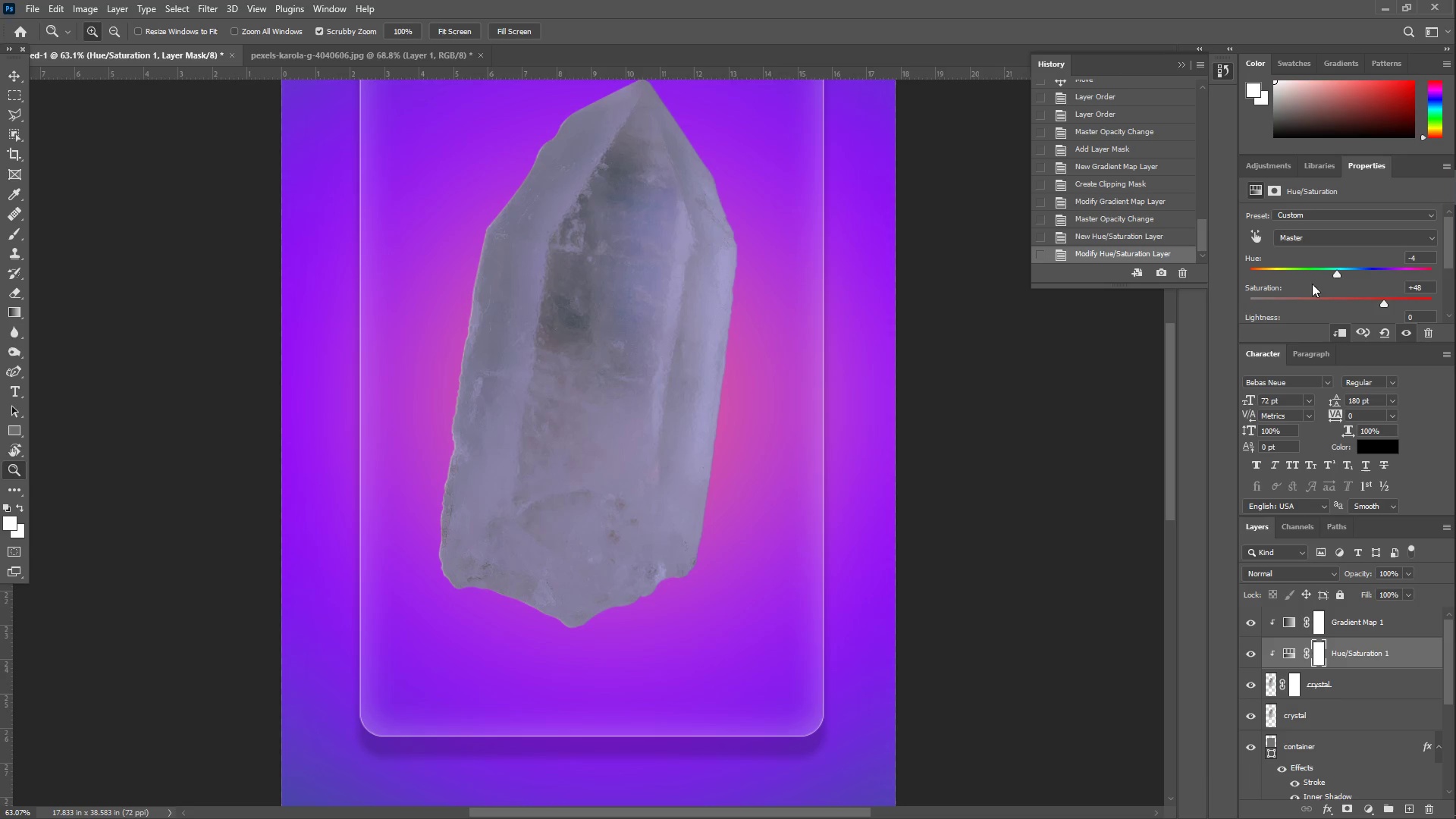 
key(Control+Z)
 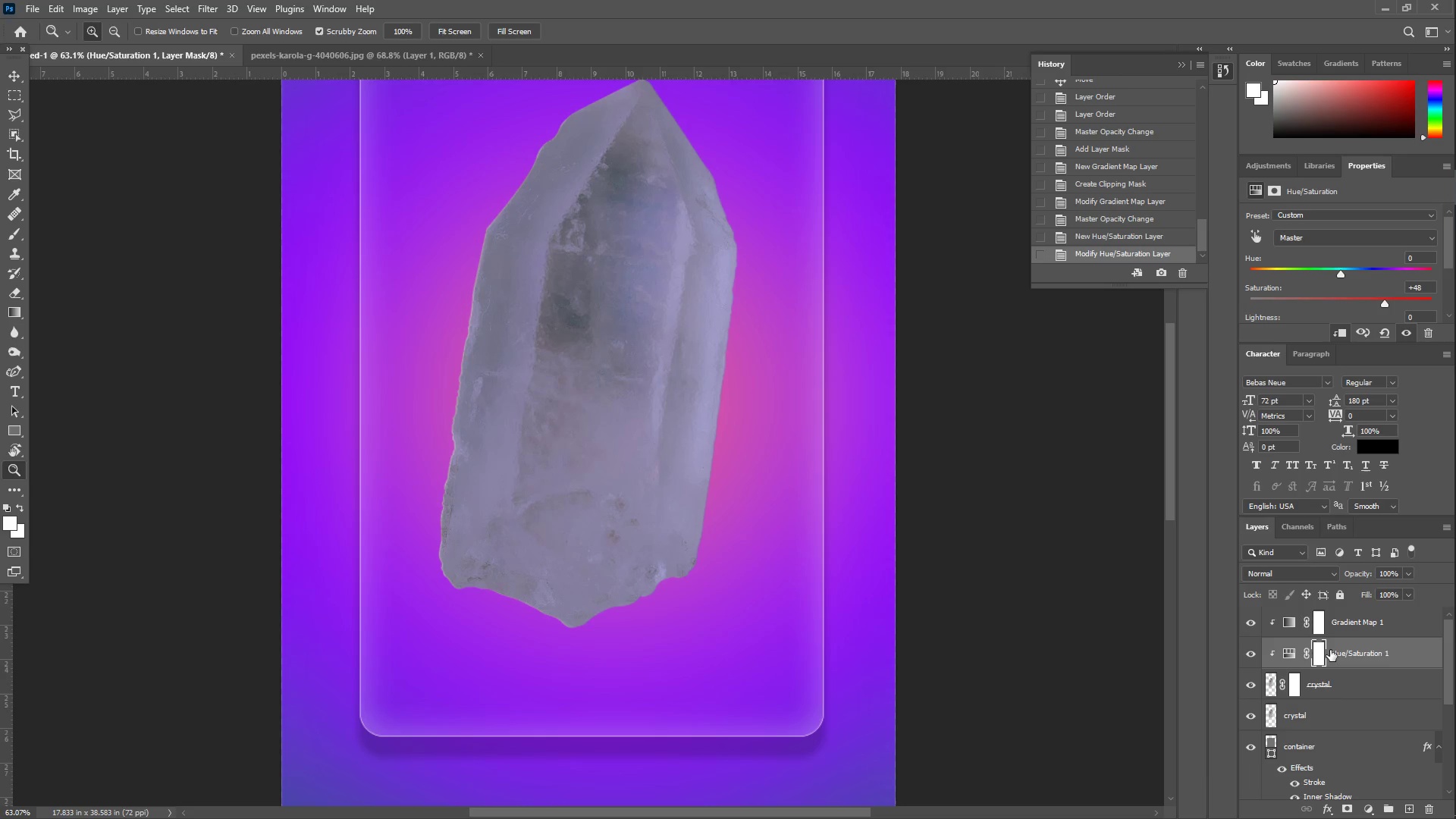 
key(Control+Z)
 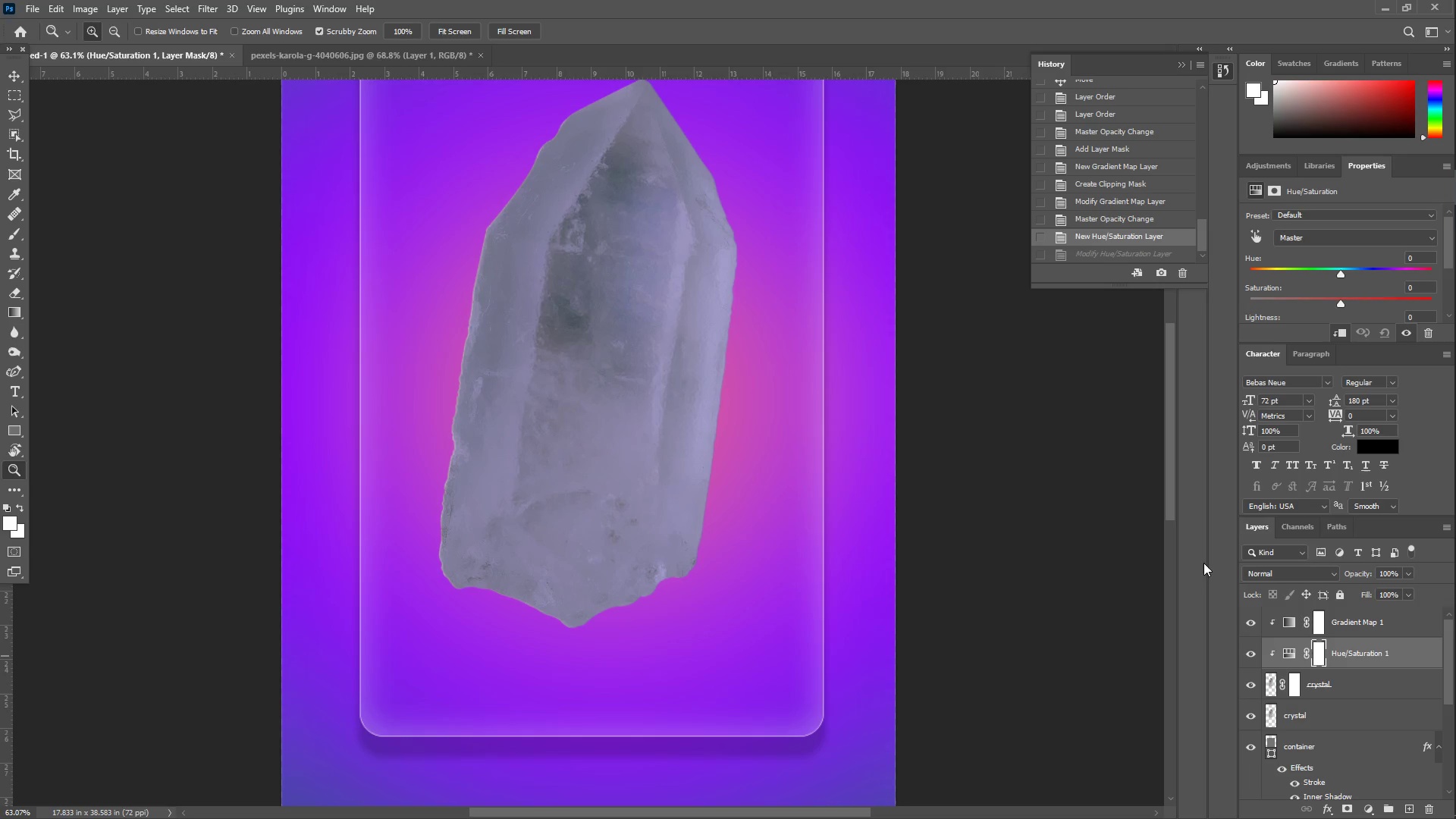 
wait(16.86)
 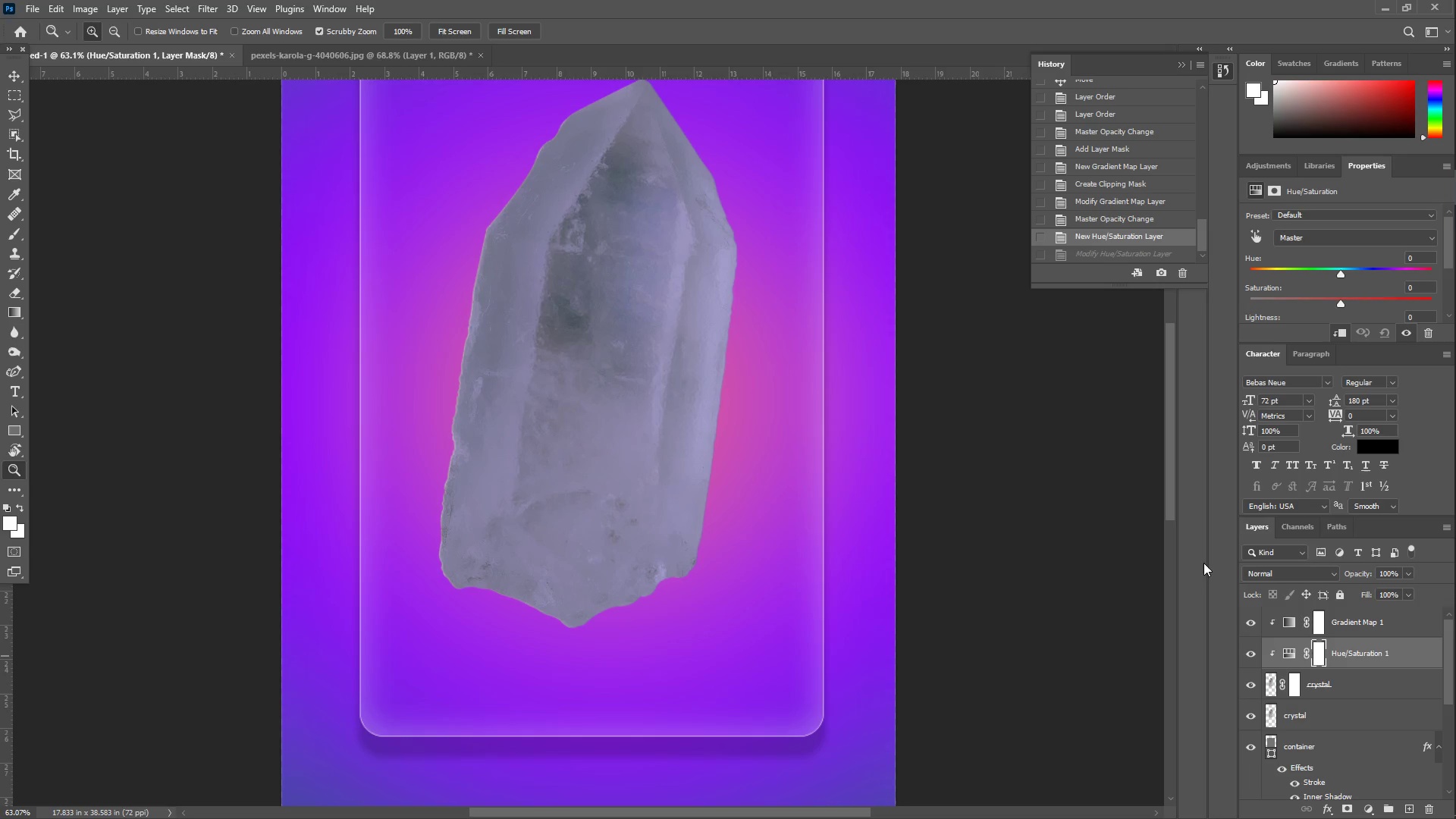 
left_click([1349, 624])
 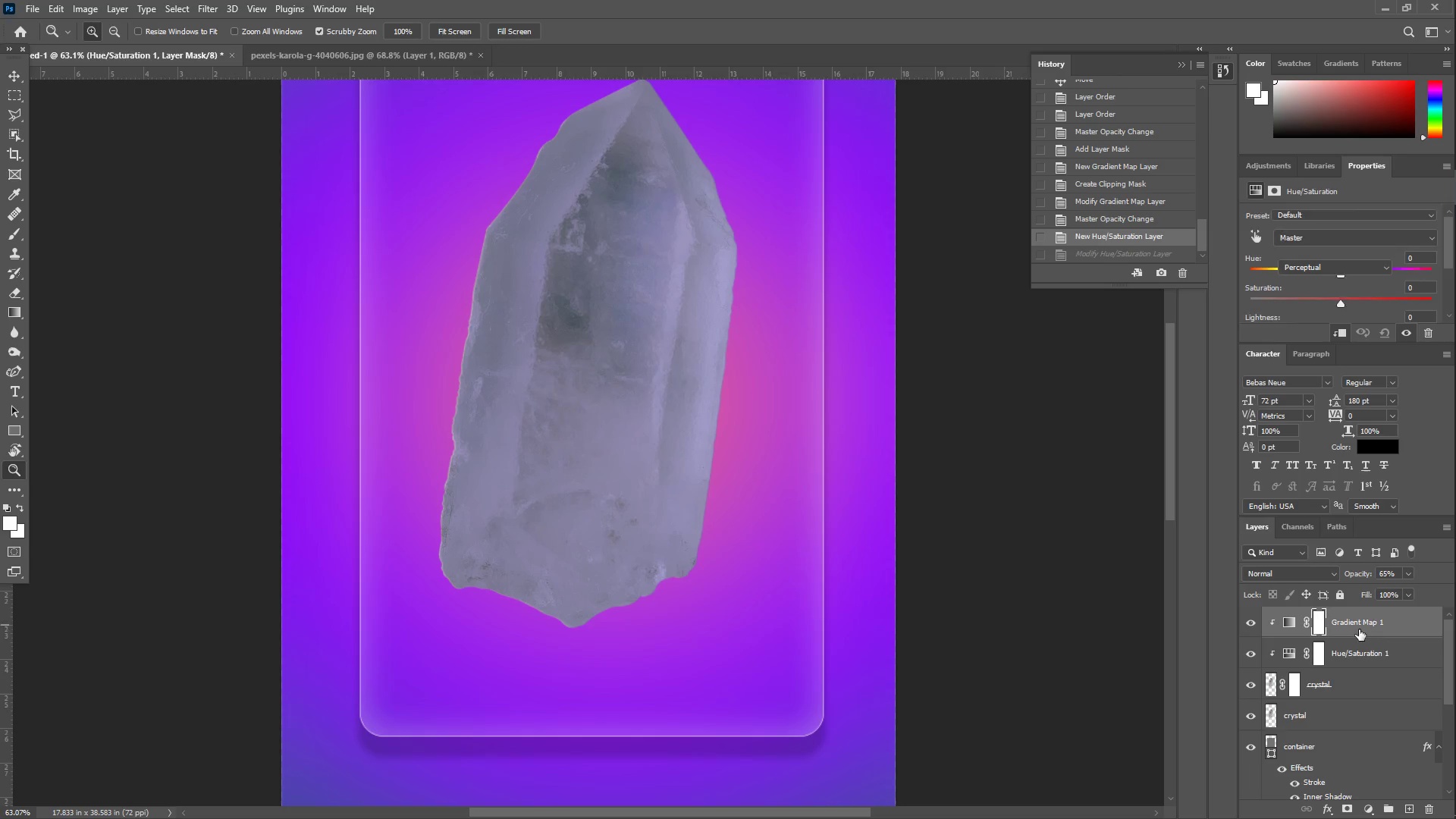 
scroll: coordinate [1380, 650], scroll_direction: up, amount: 2.0
 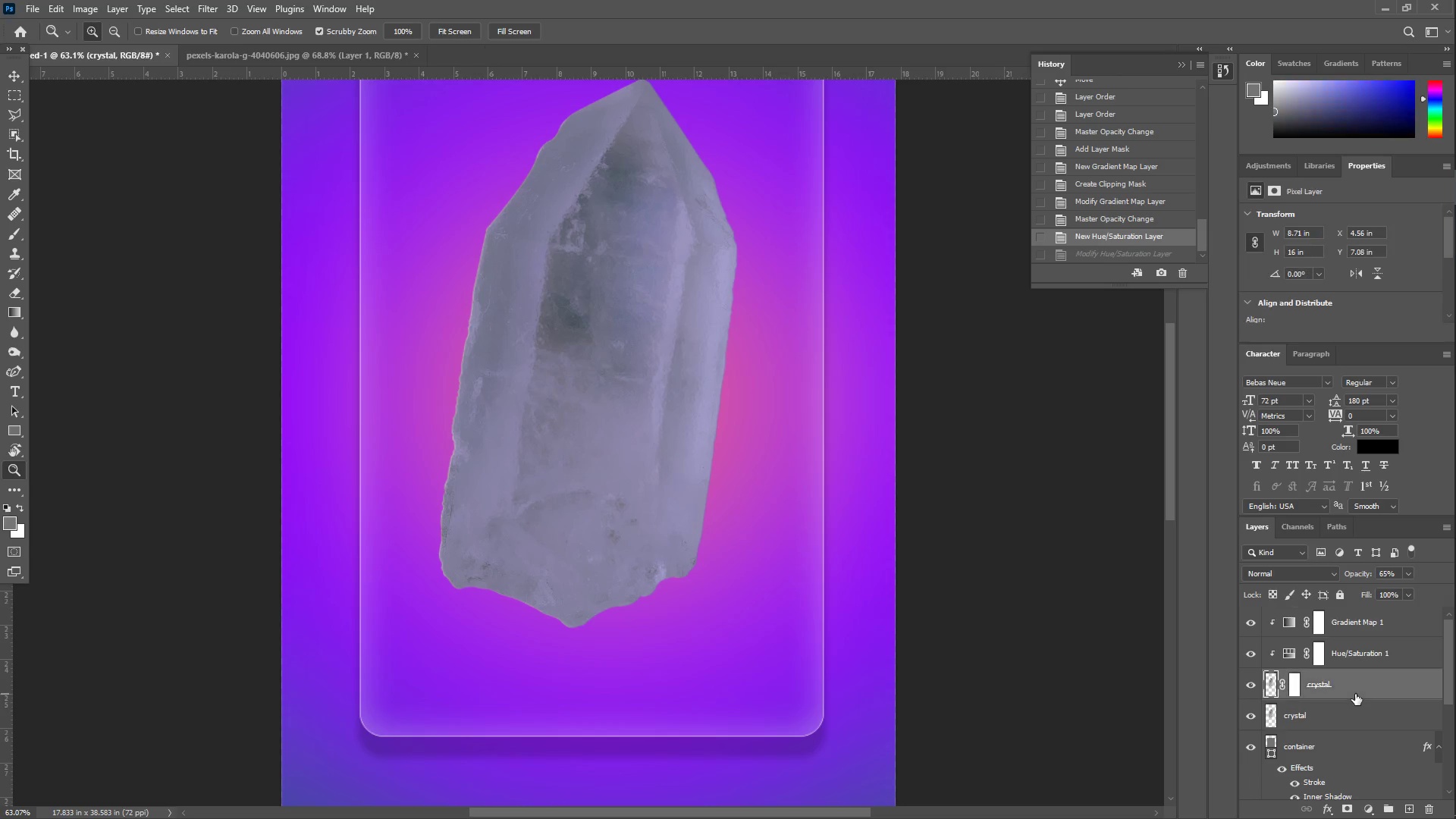 
left_click([1345, 623])
 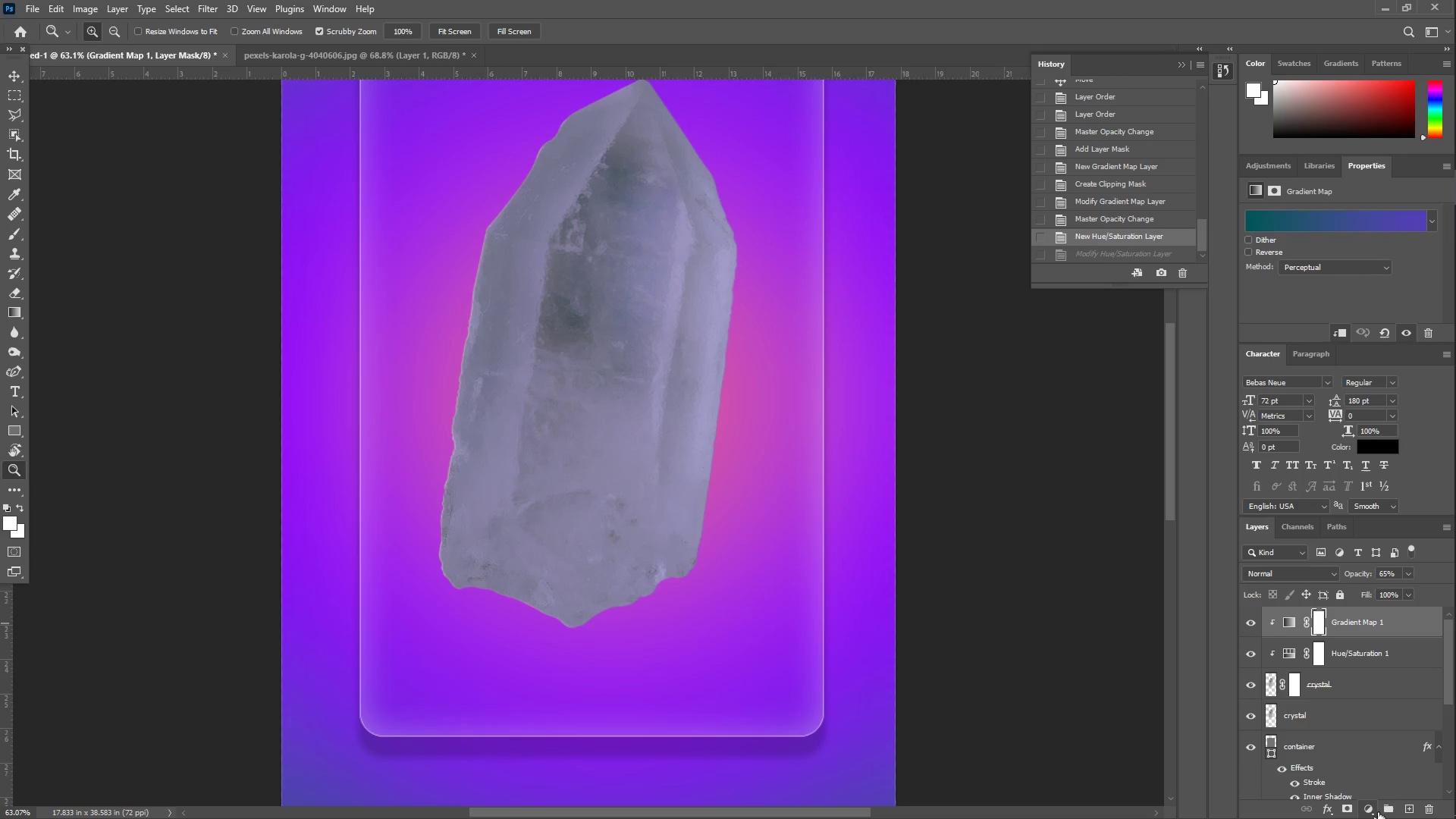 
left_click([1407, 814])
 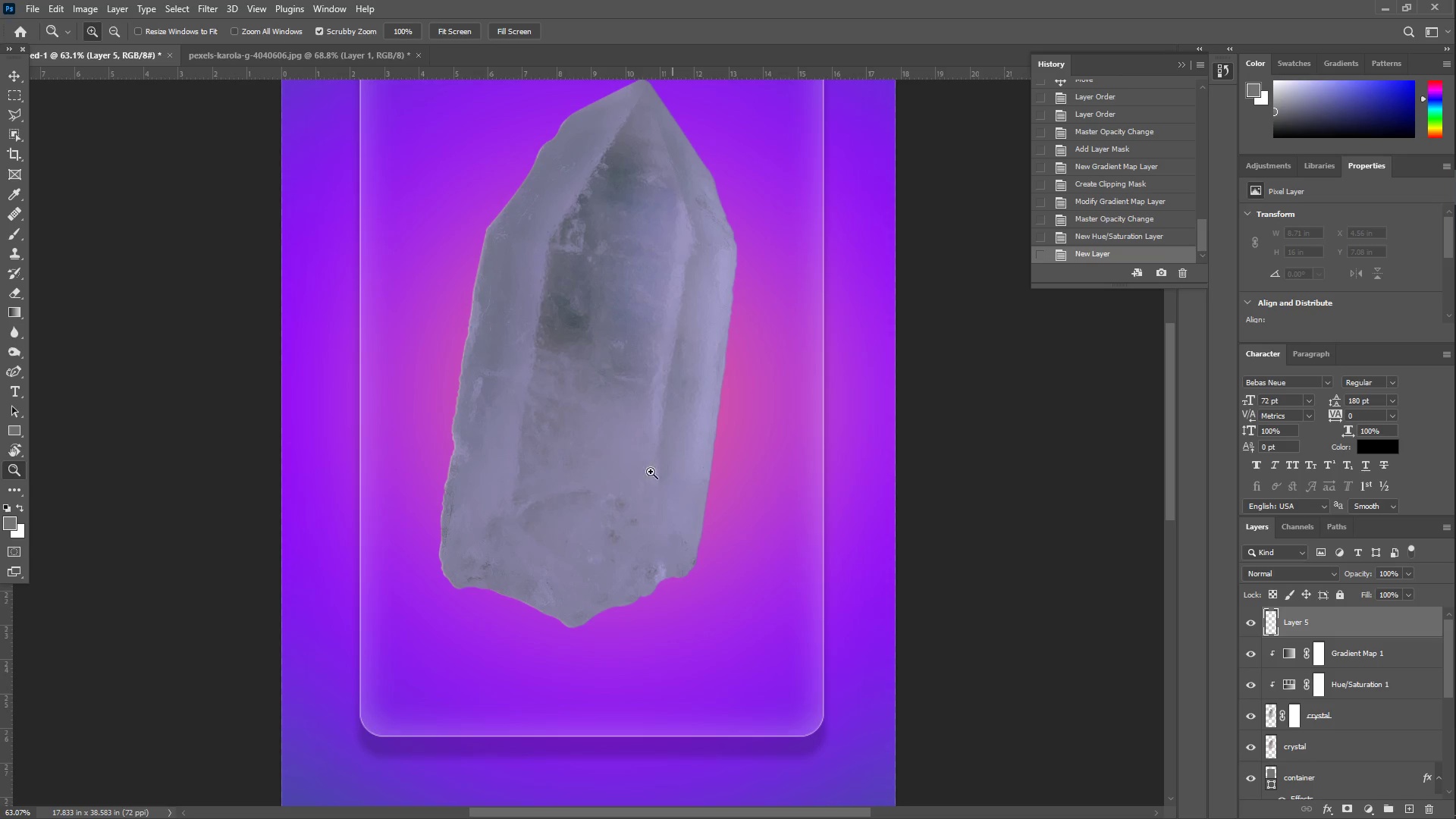 
scroll: coordinate [665, 382], scroll_direction: up, amount: 5.0
 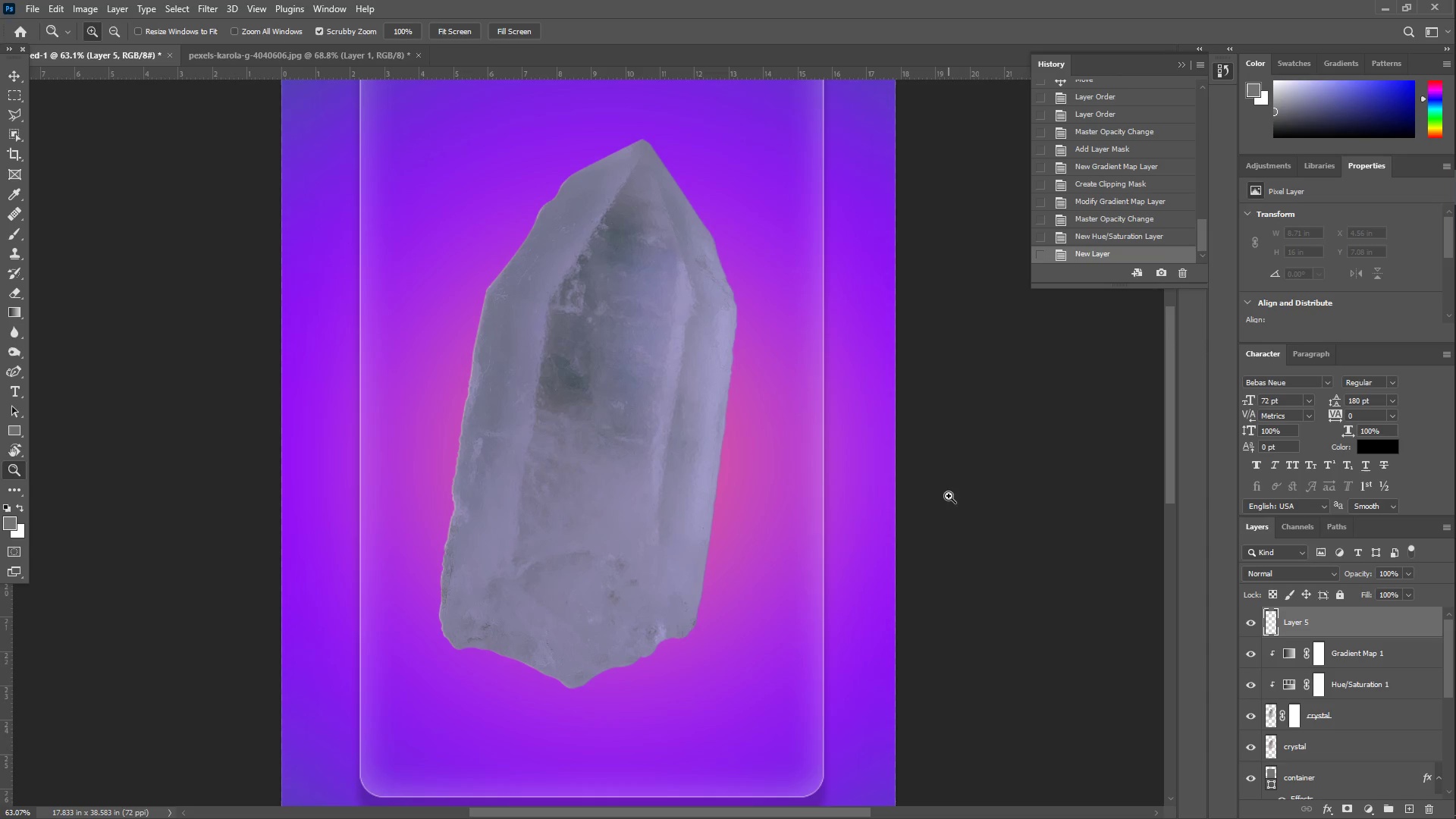 
double_click([1298, 619])
 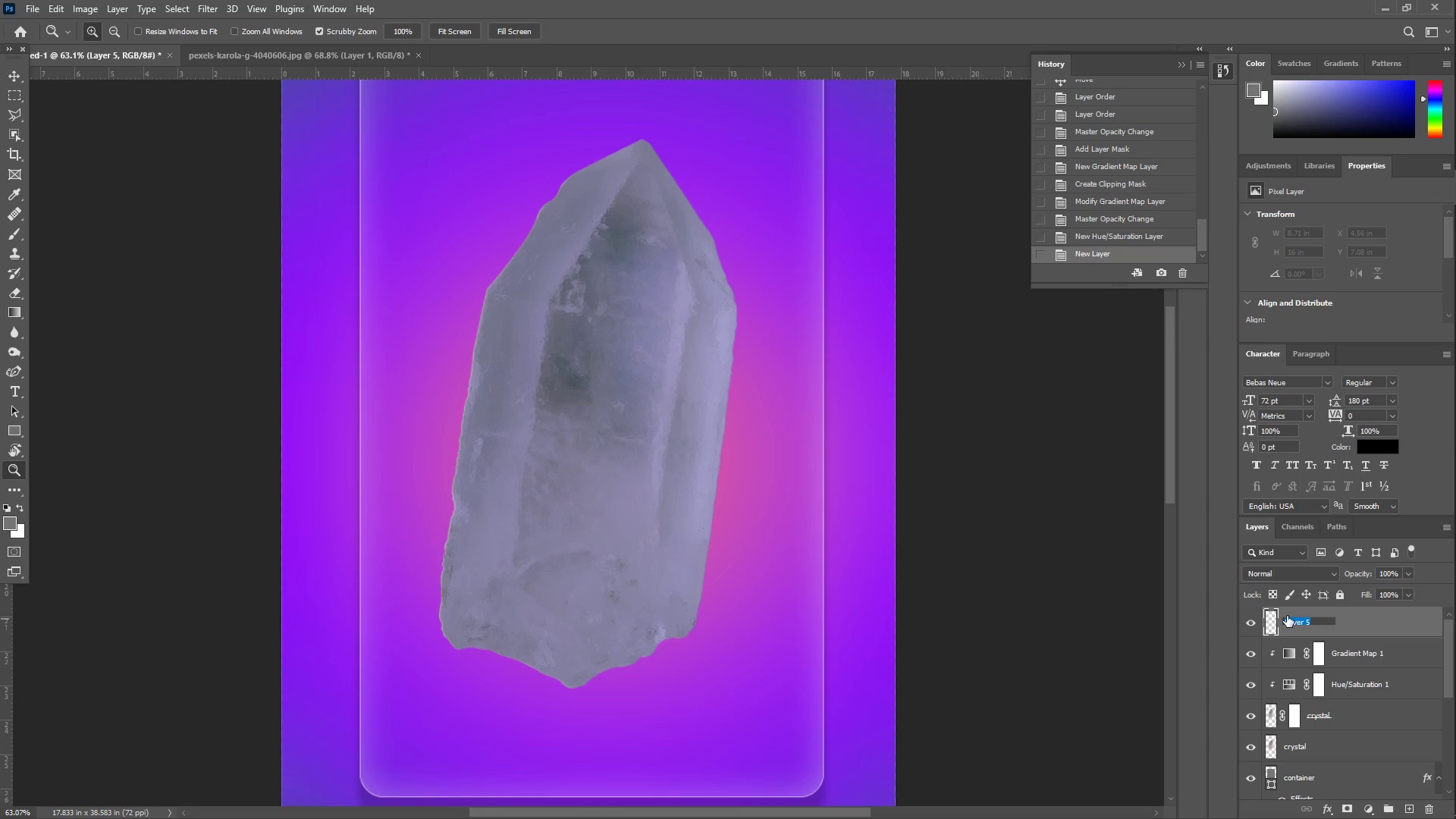 
type(glowing edges)
 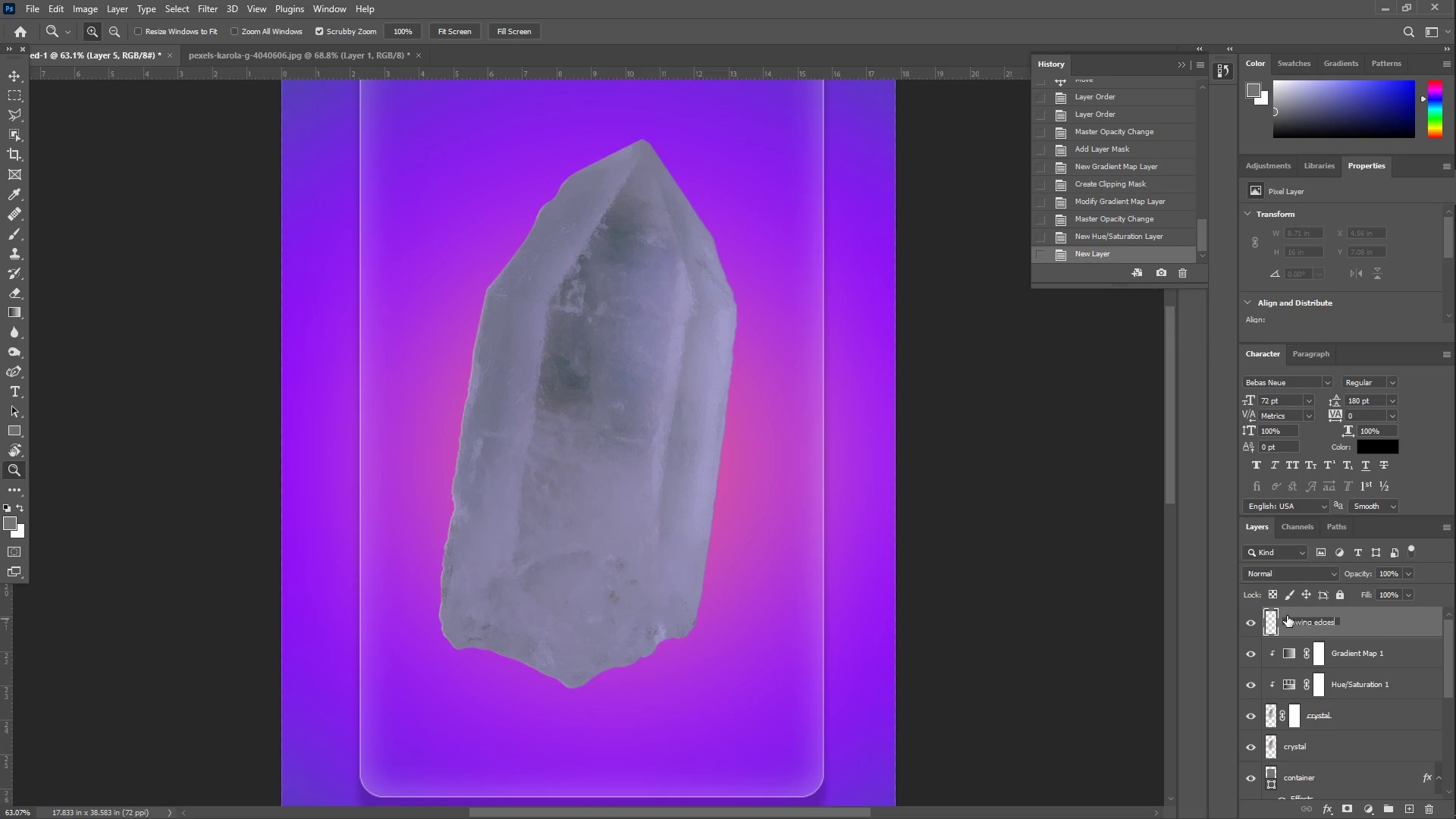 
key(Enter)
 